 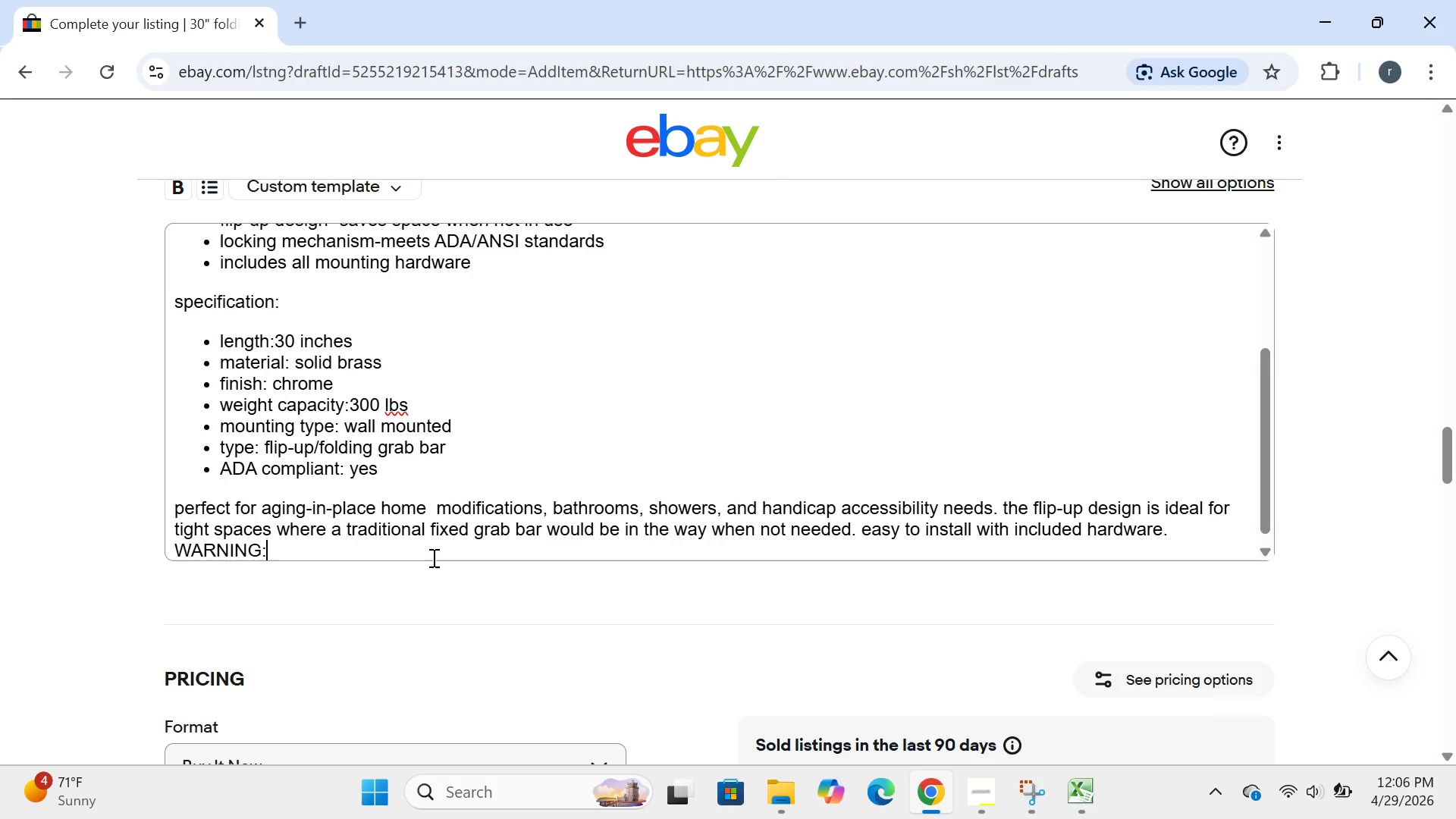 
type(this product )
 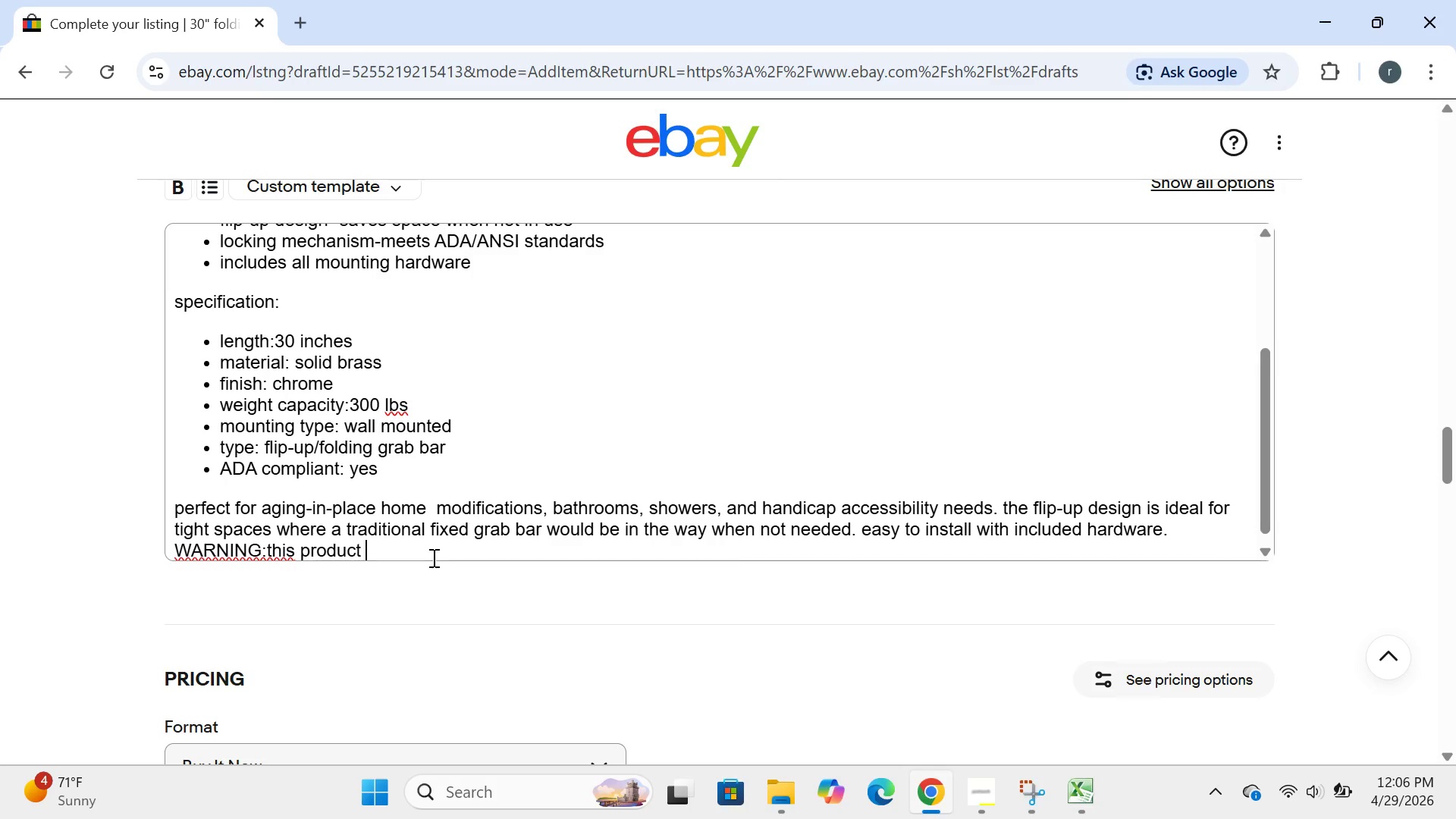 
key(ArrowLeft)
 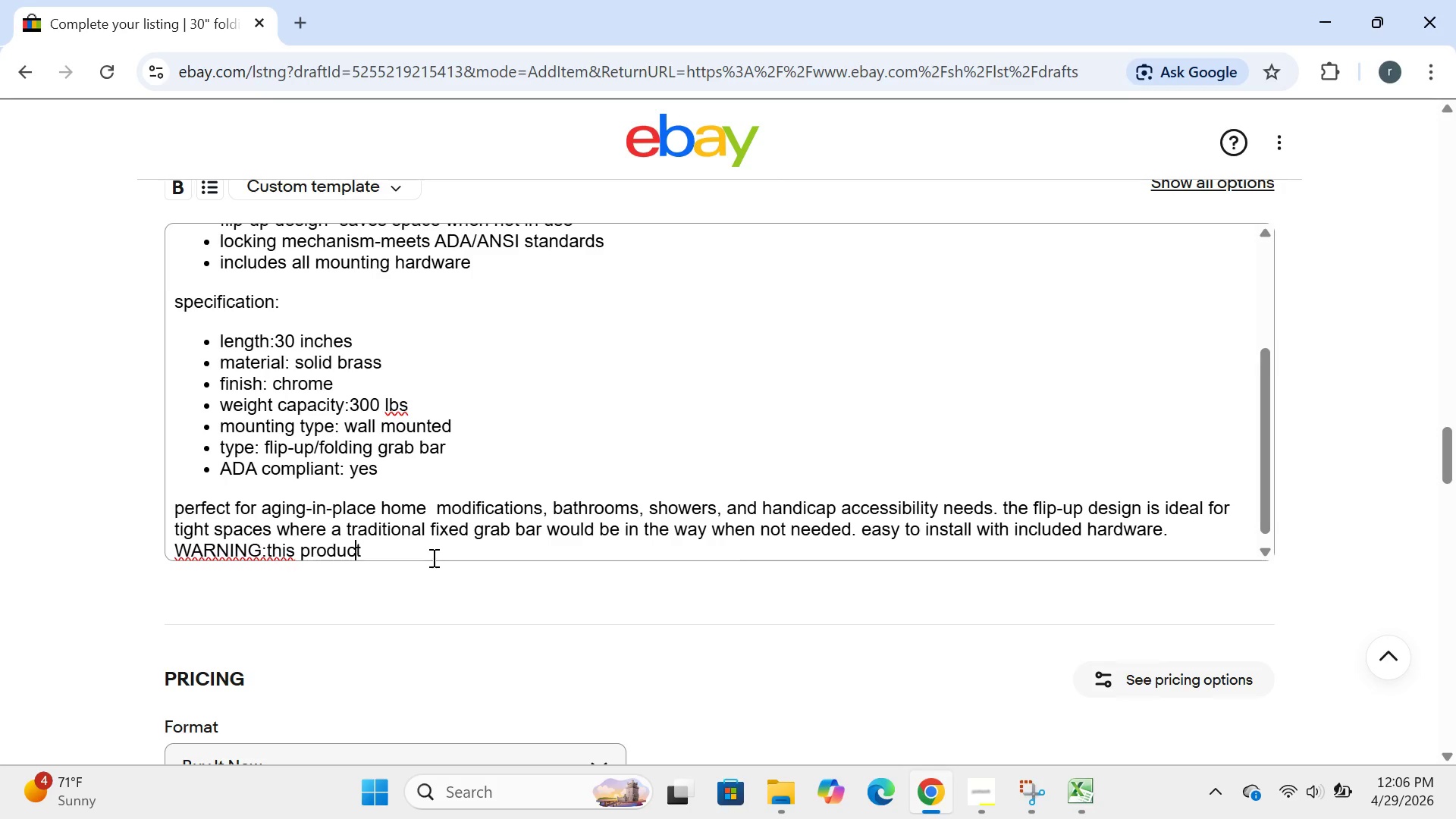 
key(ArrowLeft)
 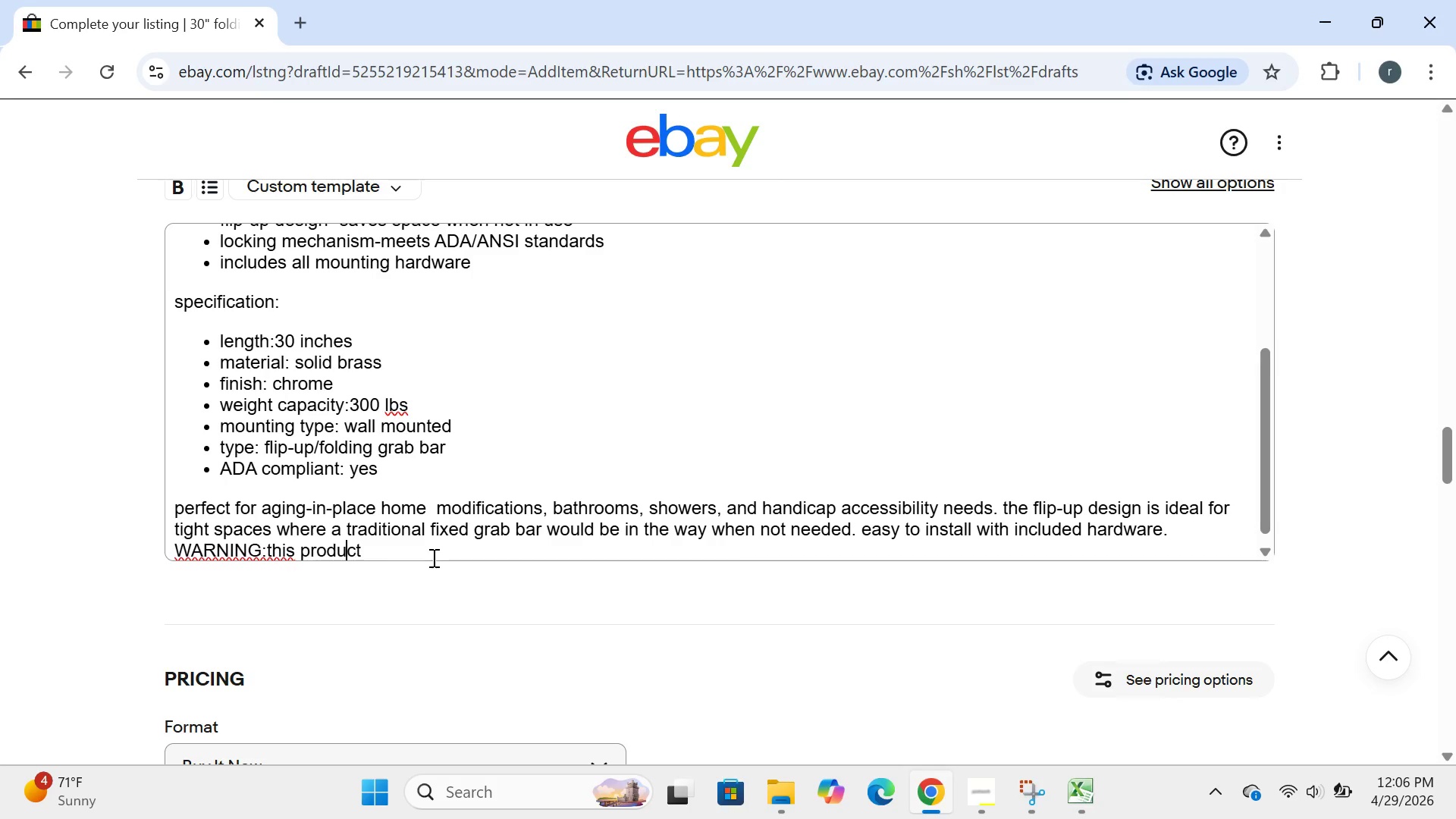 
key(ArrowLeft)
 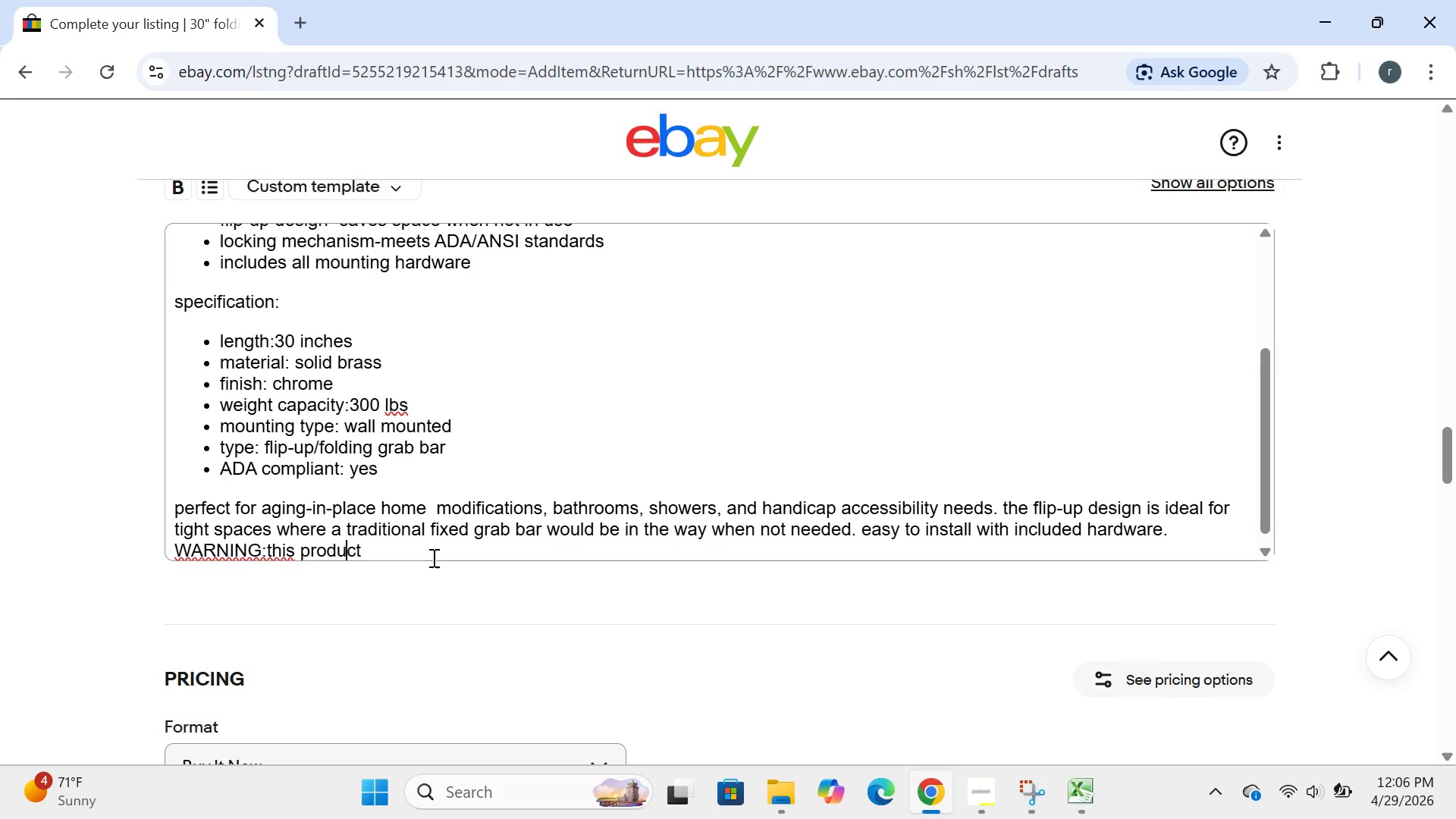 
hold_key(key=ArrowLeft, duration=0.75)
 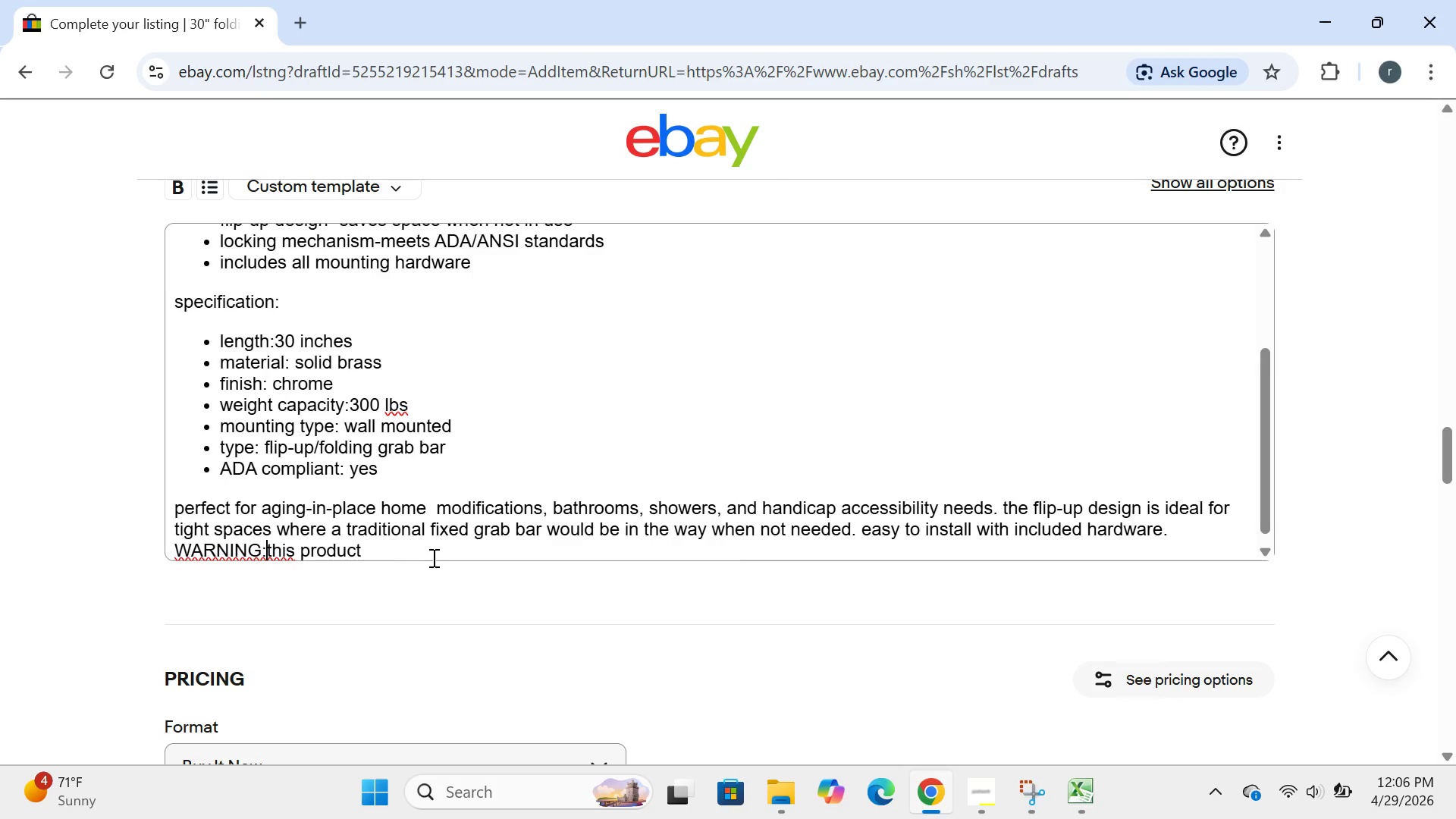 
key(ArrowLeft)
 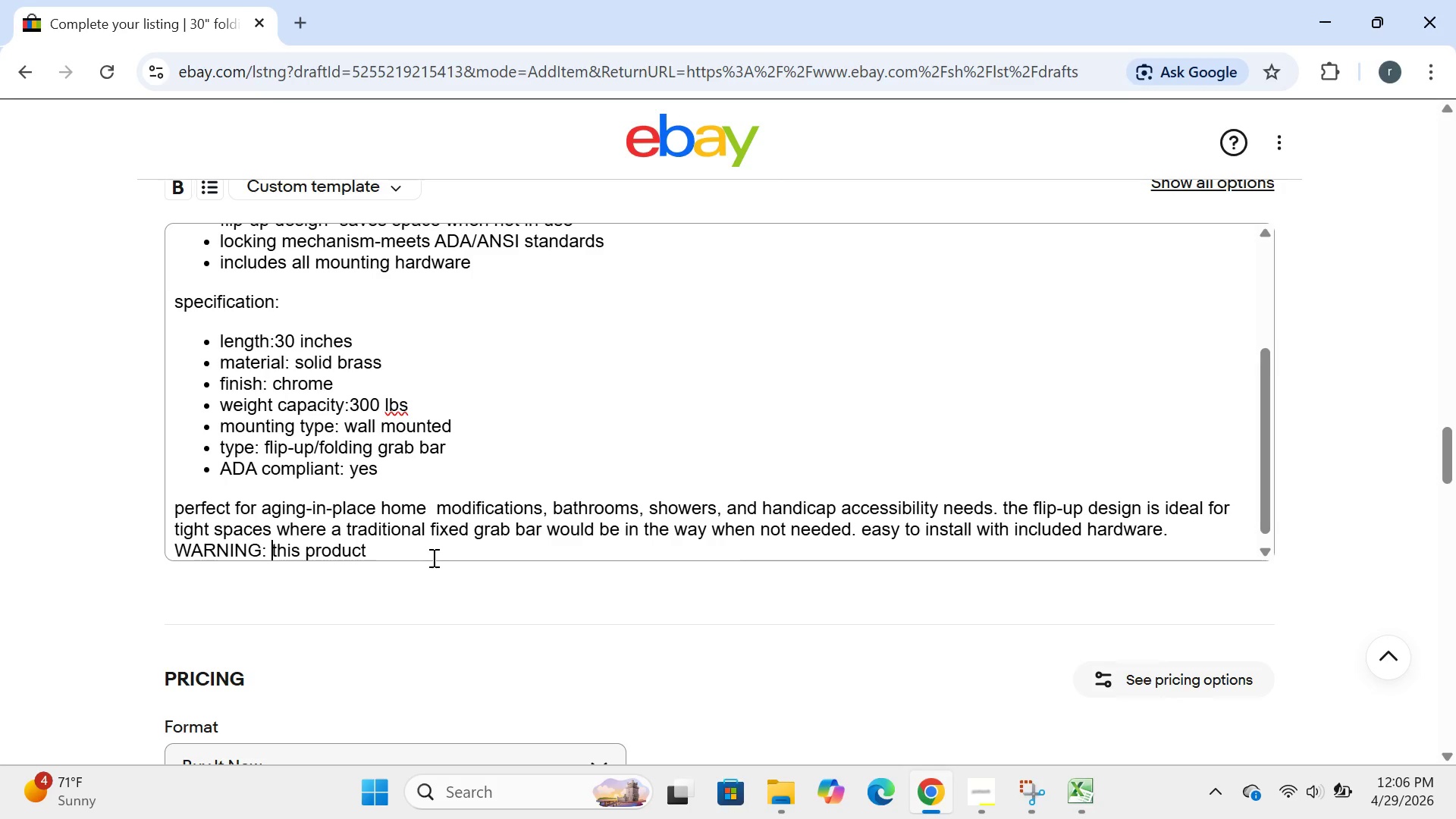 
key(Space)
 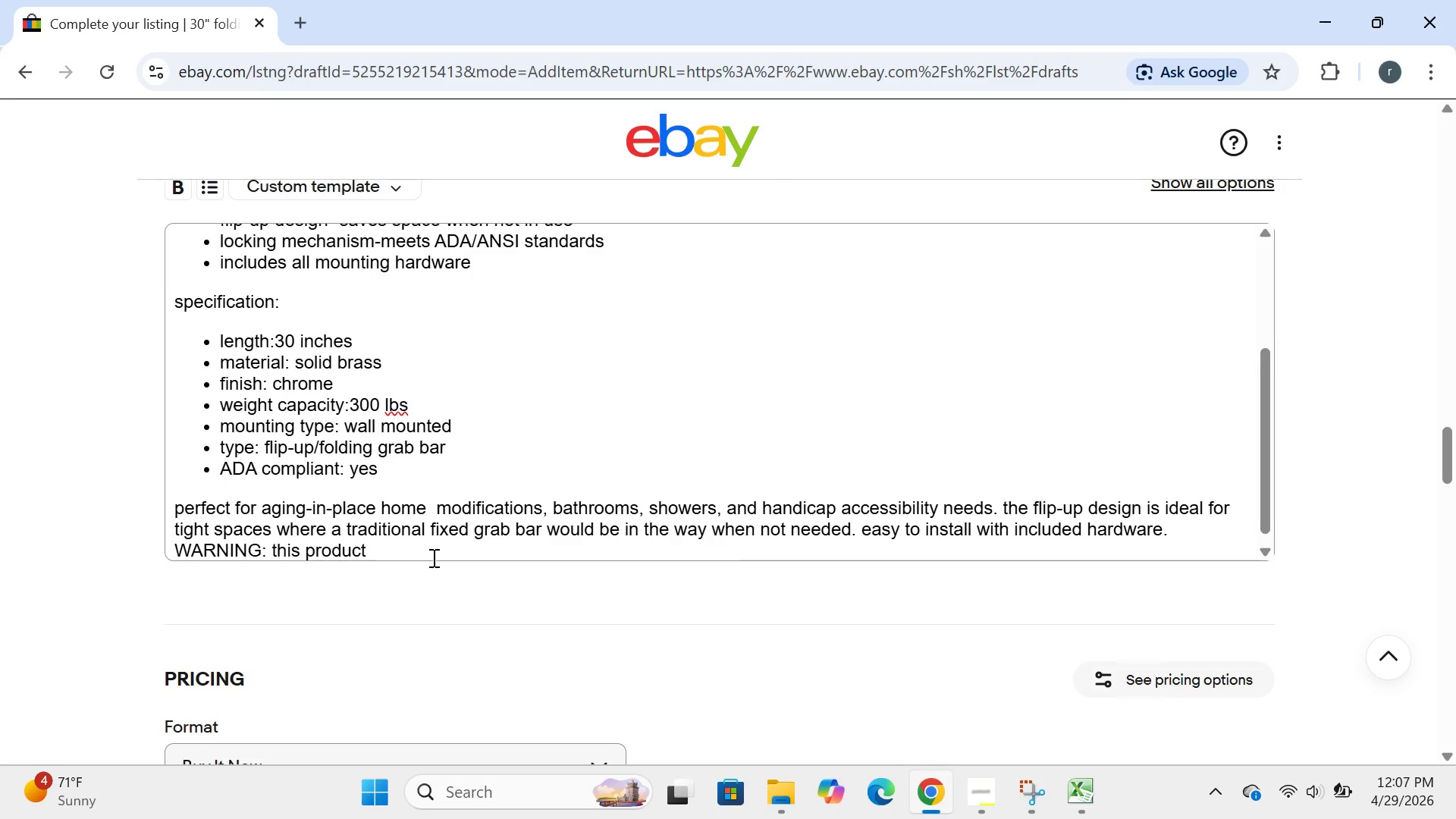 
key(ArrowRight)
 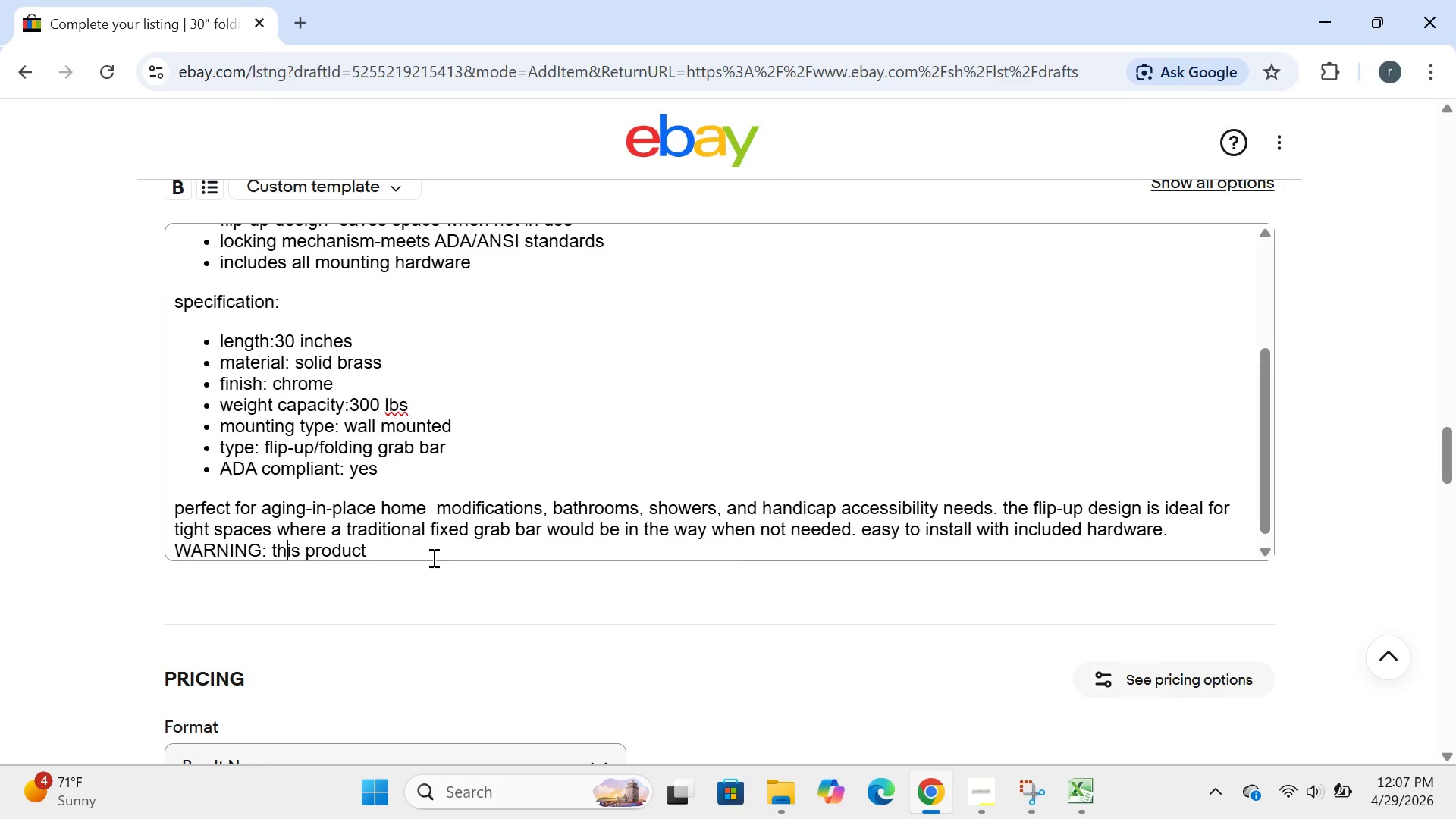 
key(ArrowRight)
 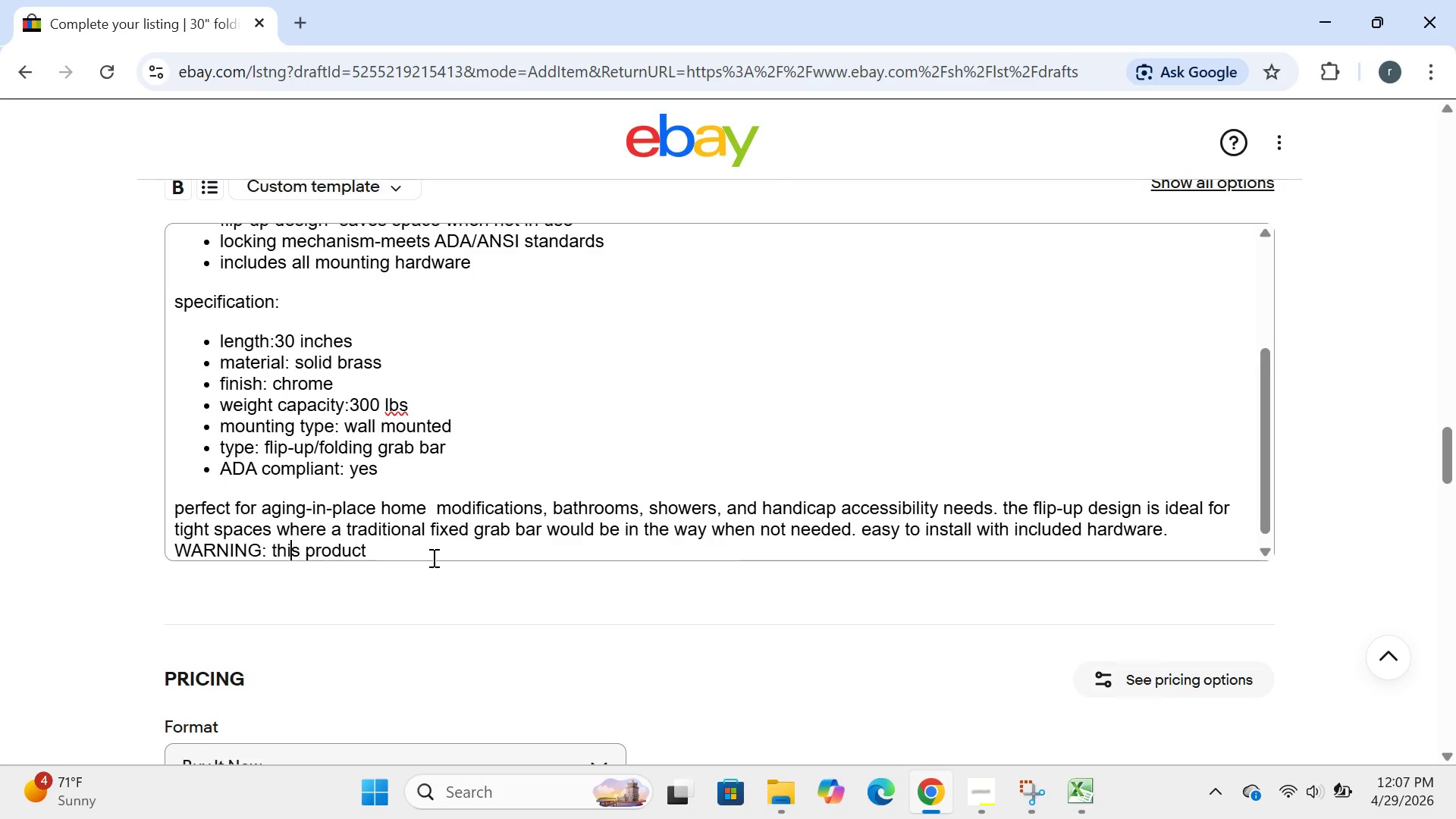 
key(ArrowRight)
 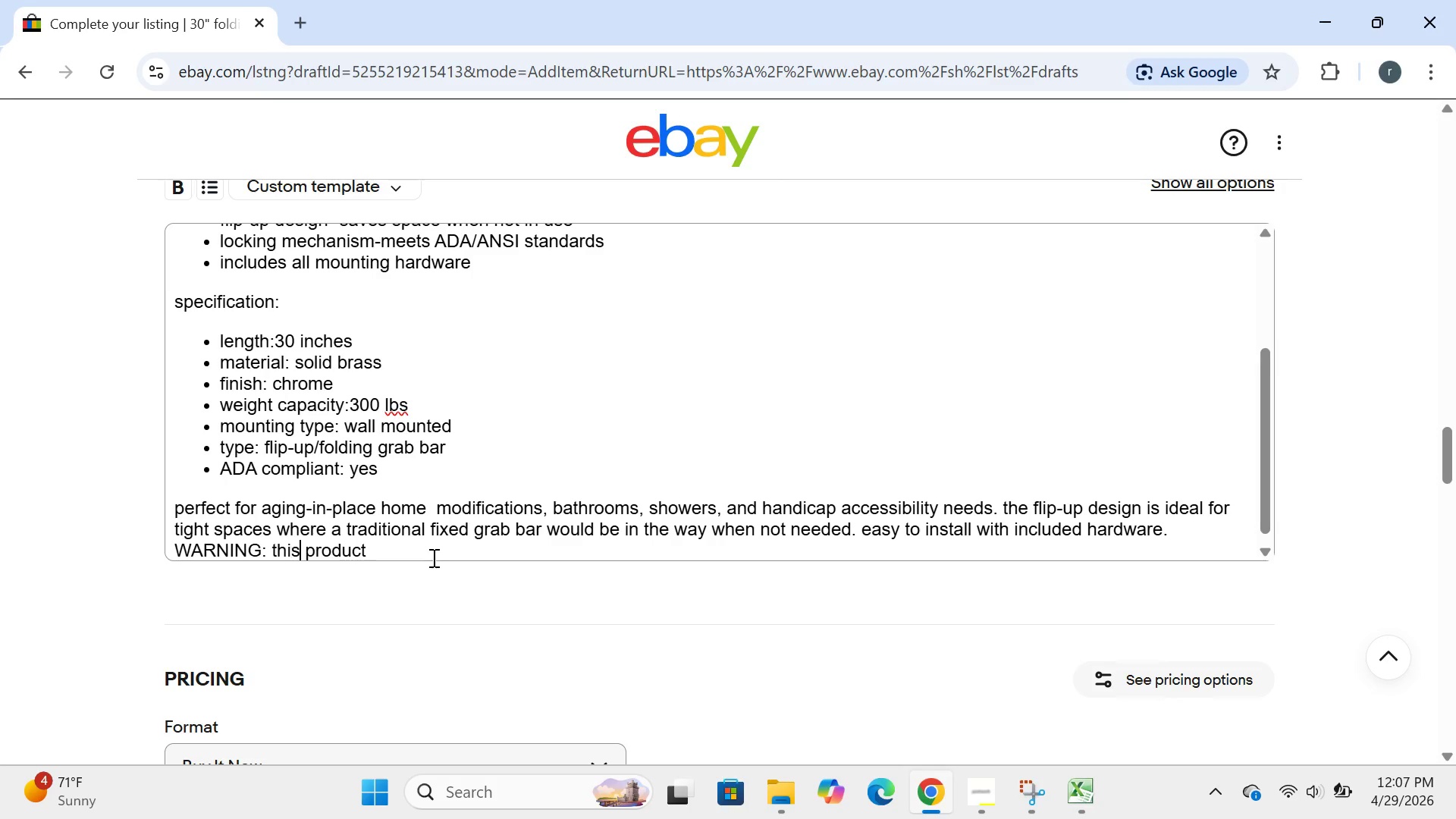 
key(ArrowRight)
 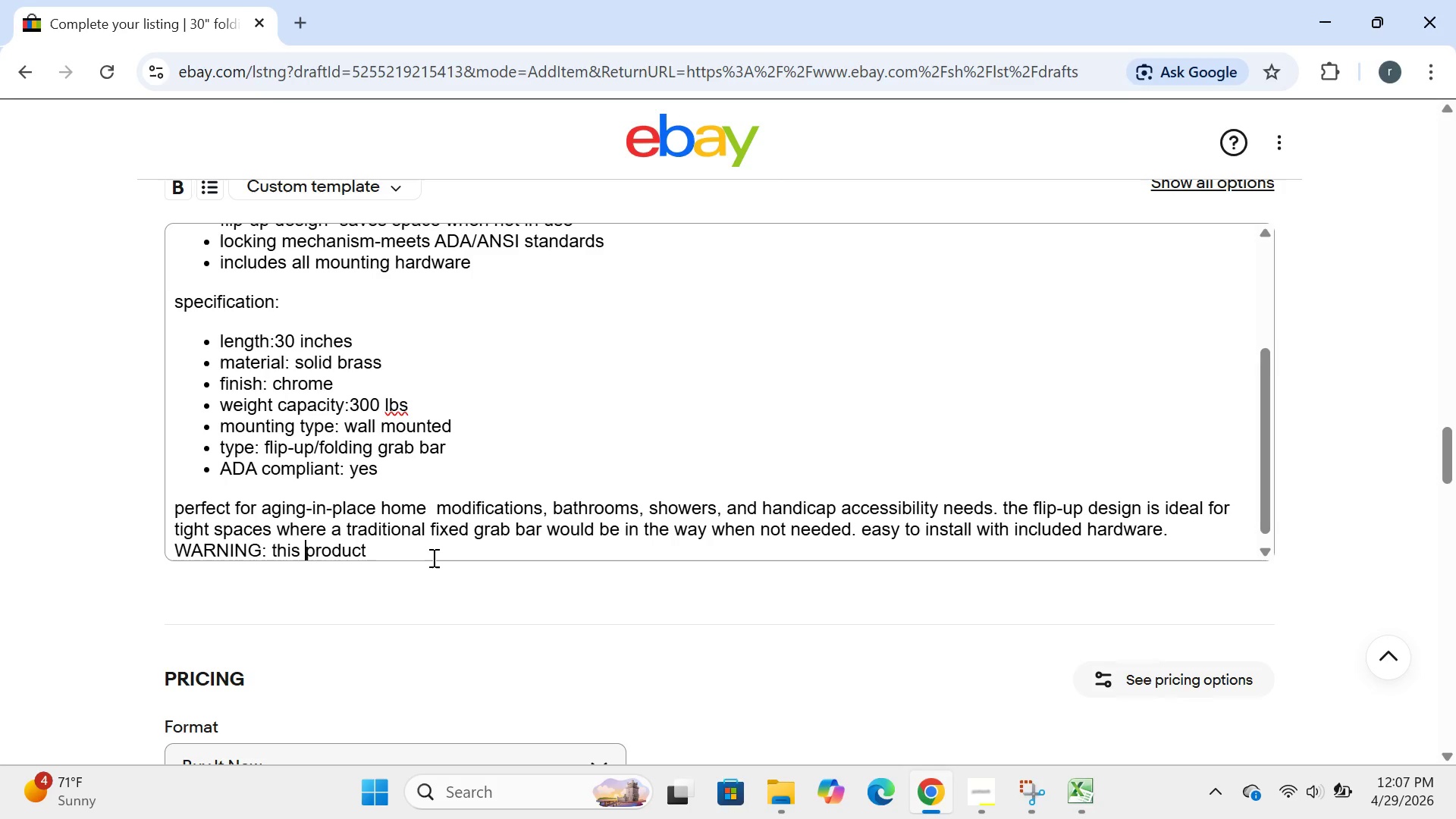 
key(ArrowRight)
 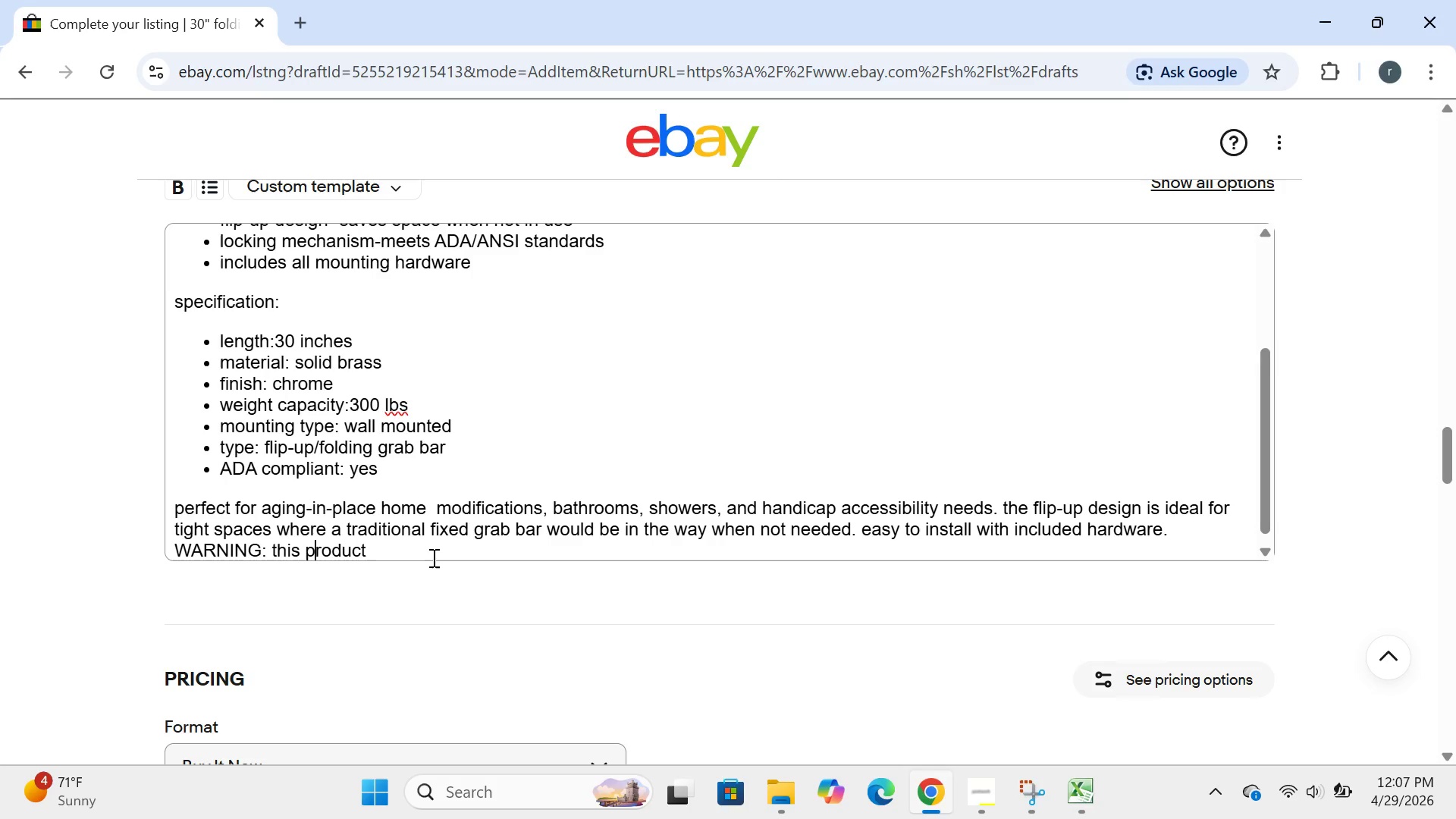 
key(ArrowRight)
 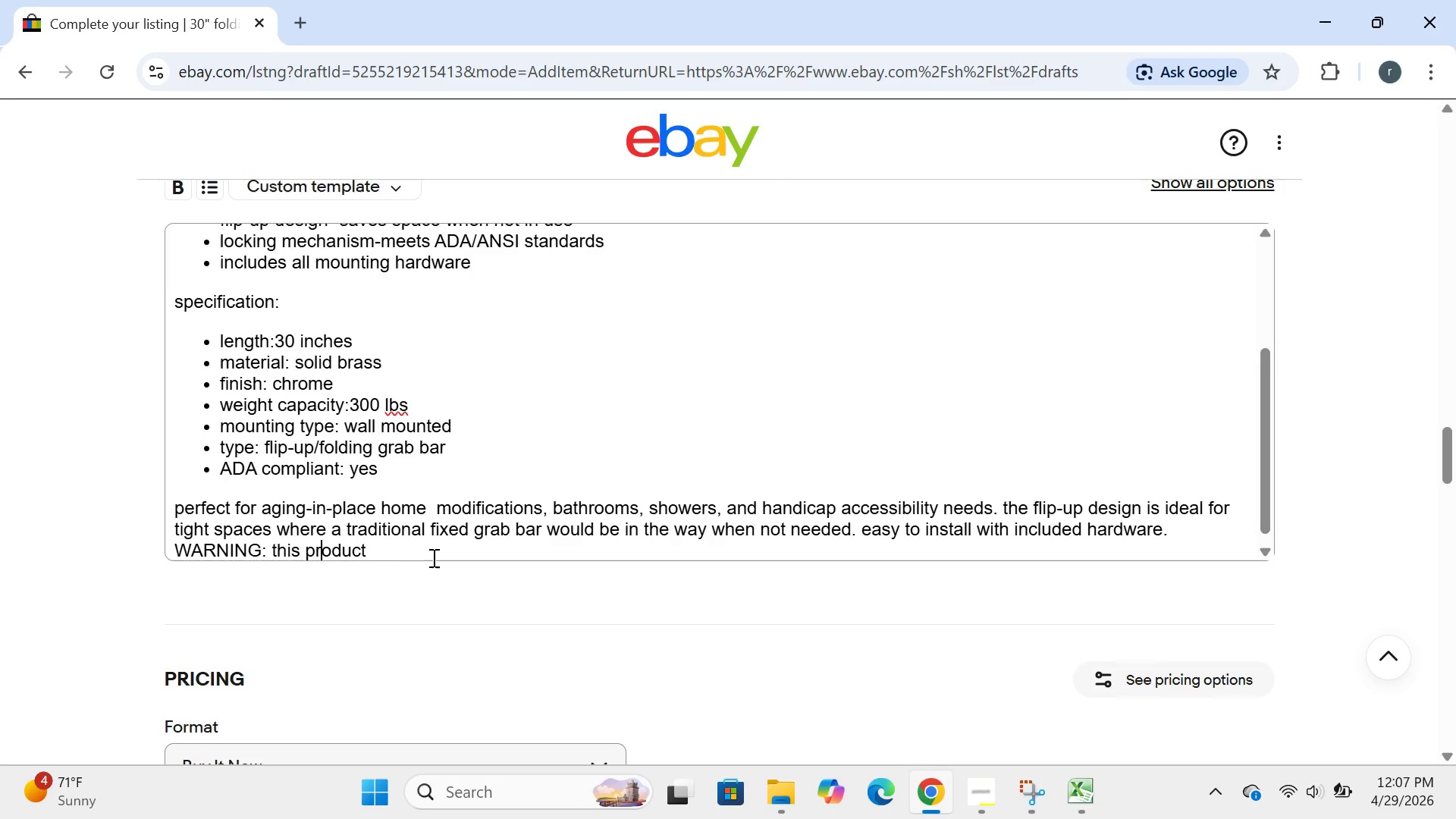 
key(ArrowRight)
 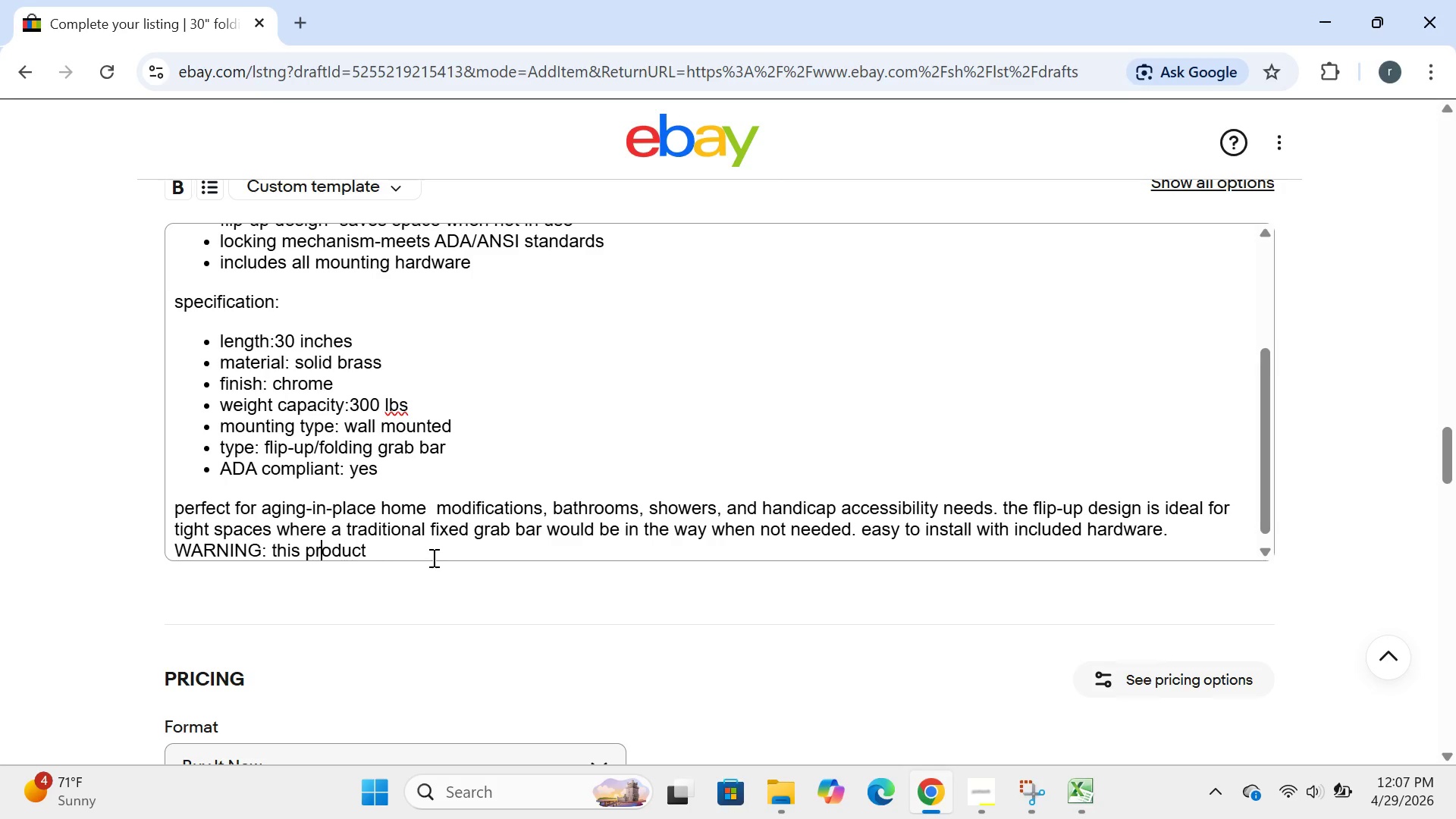 
key(ArrowRight)
 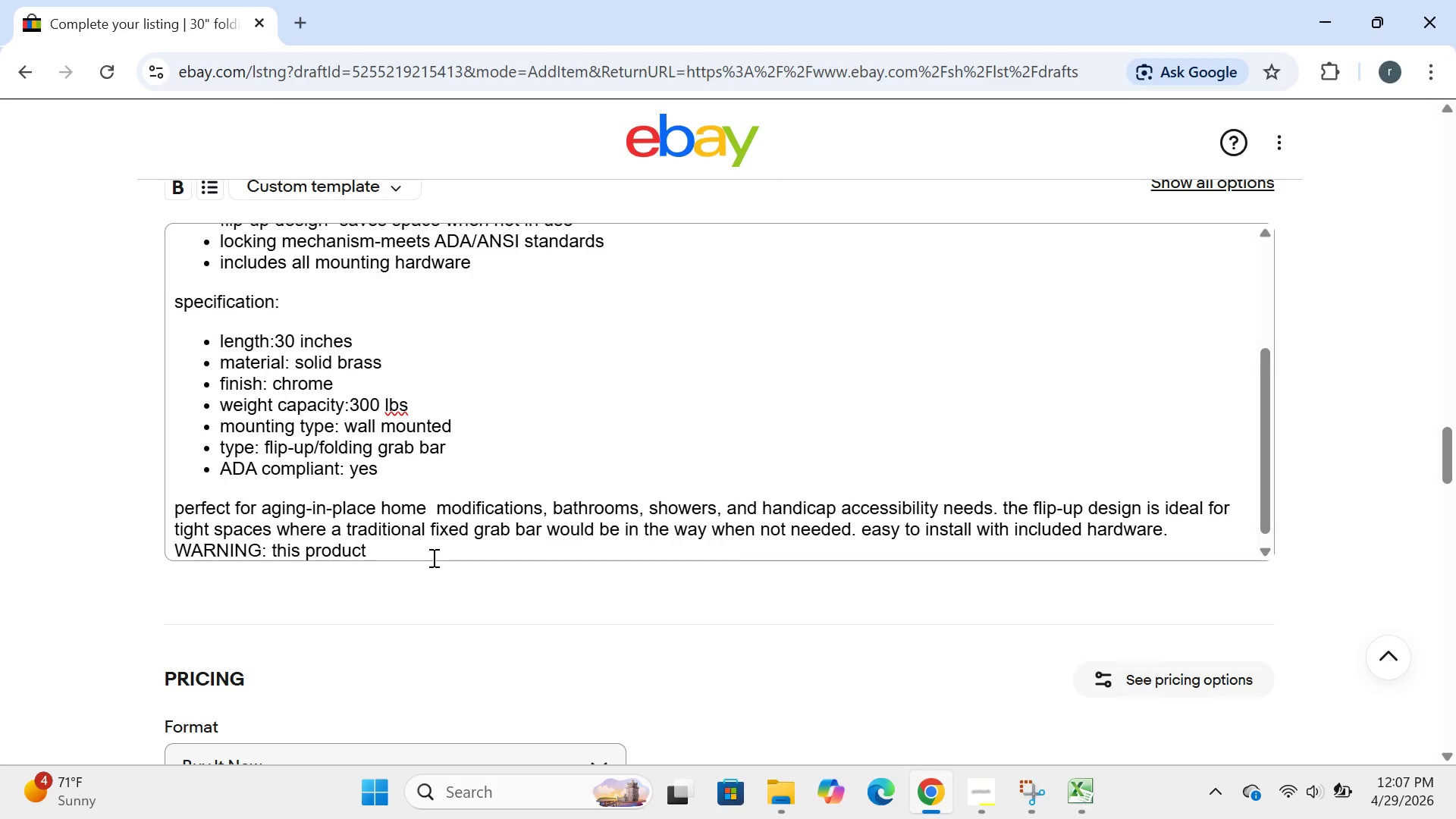 
key(ArrowRight)
 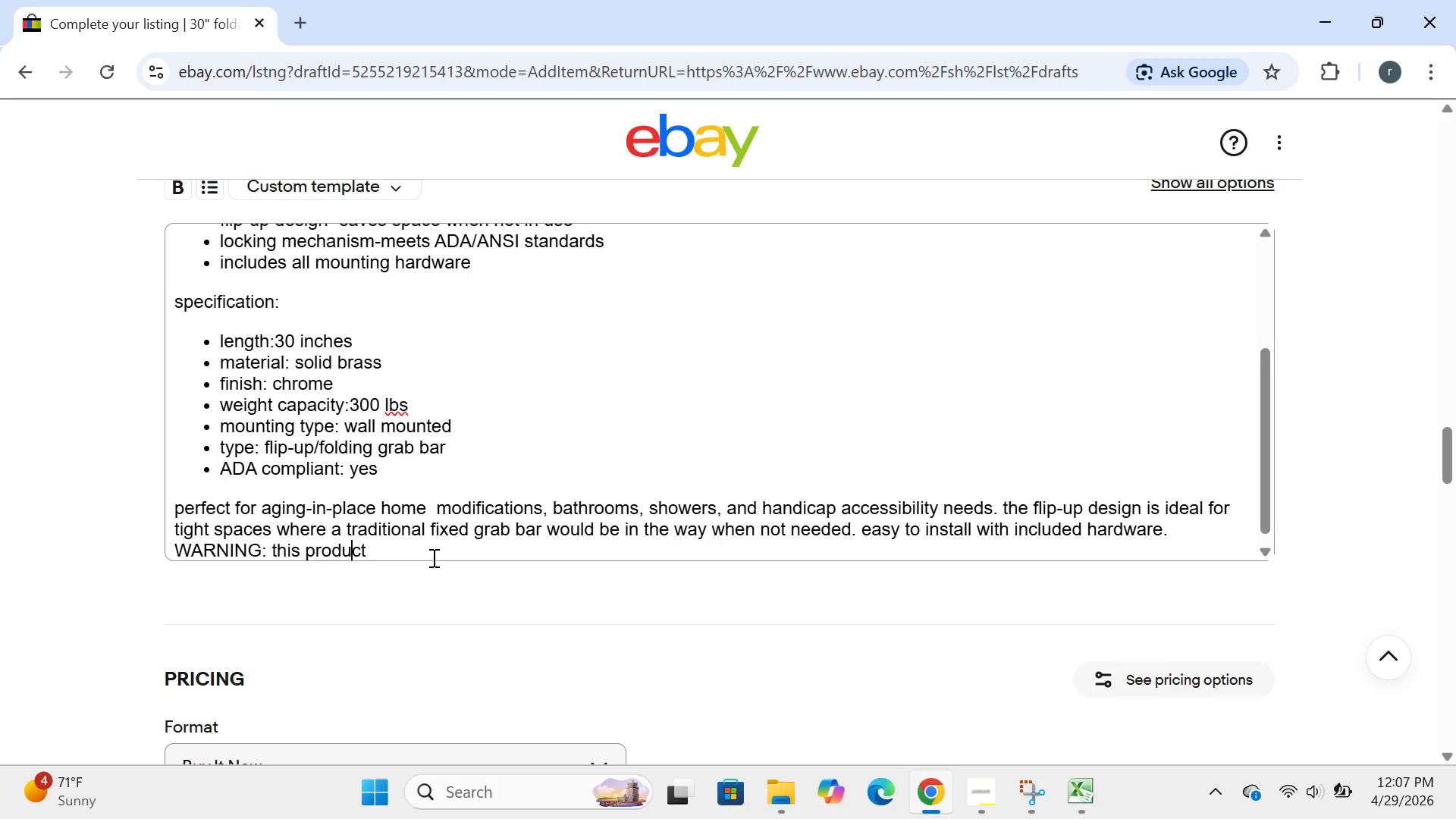 
key(ArrowRight)
 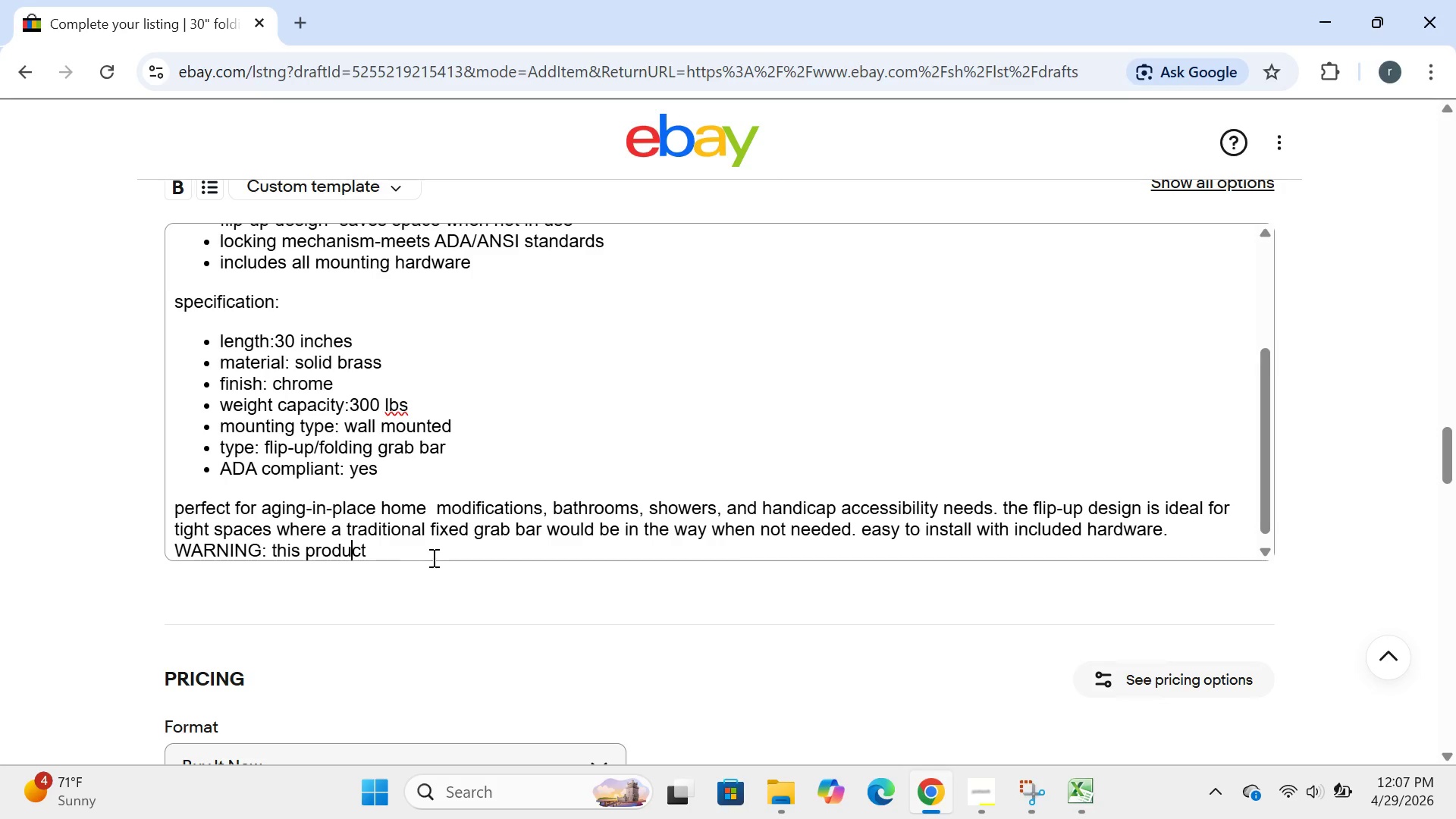 
key(ArrowRight)
 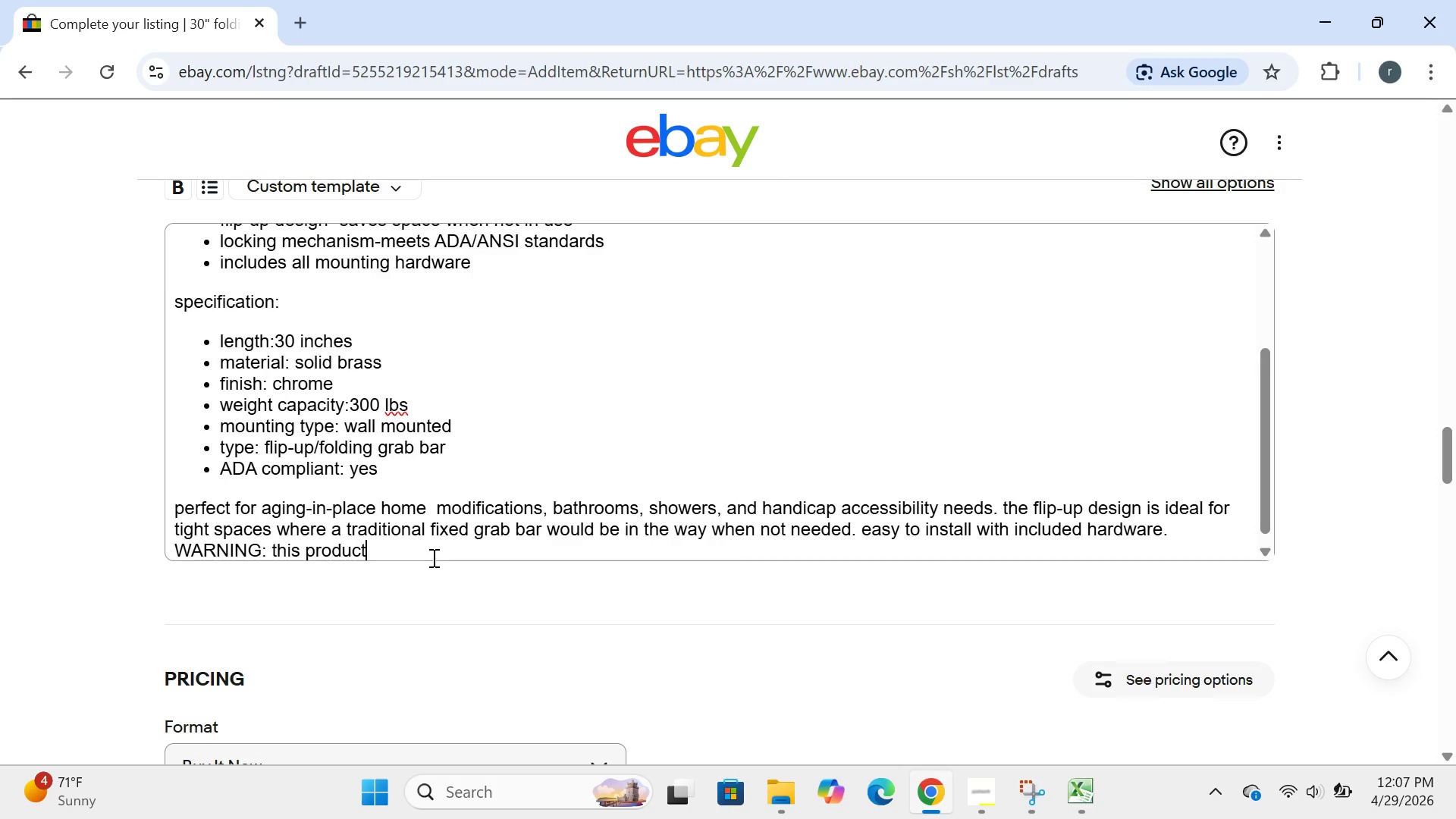 
key(ArrowRight)
 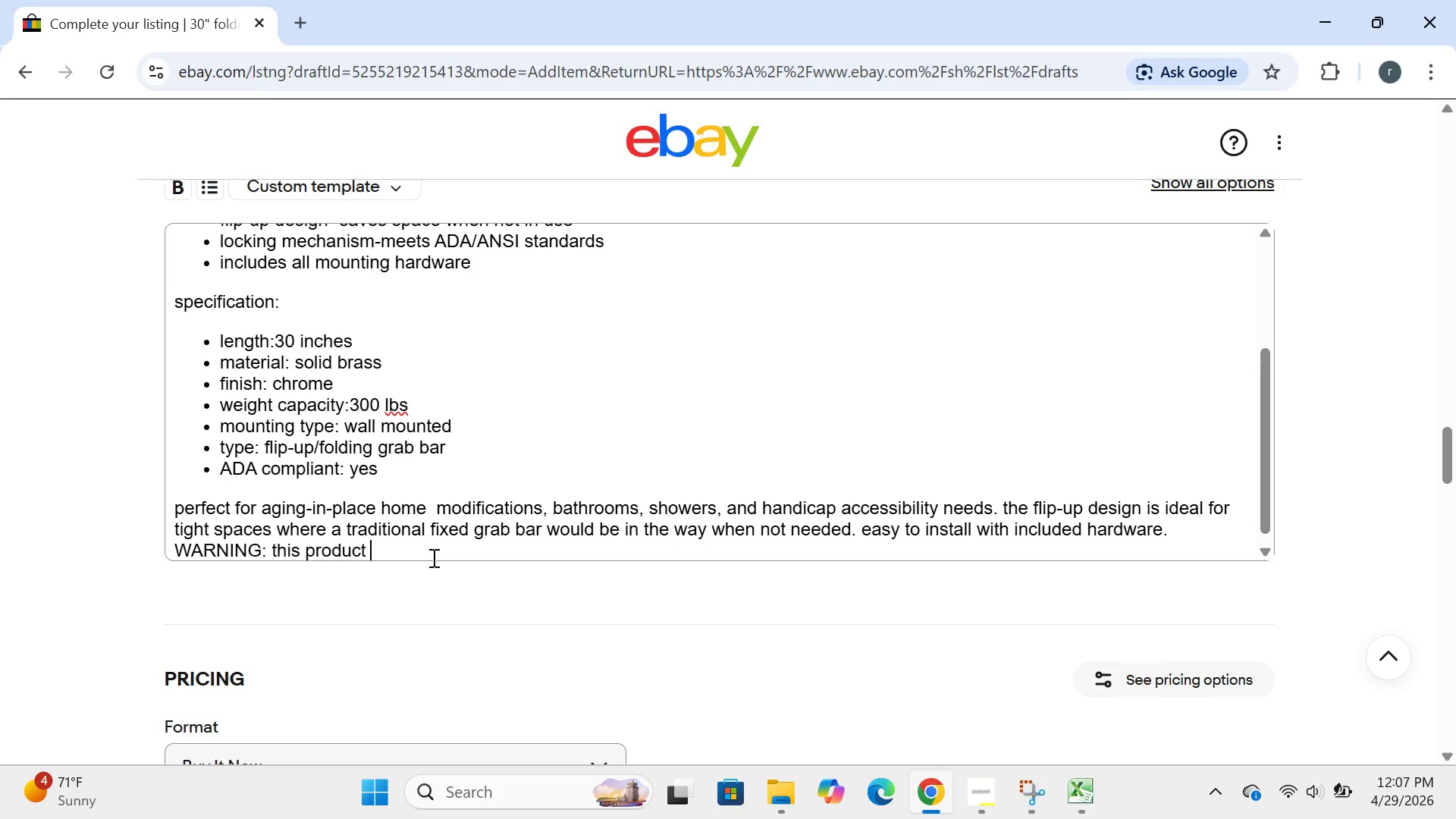 
key(ArrowRight)
 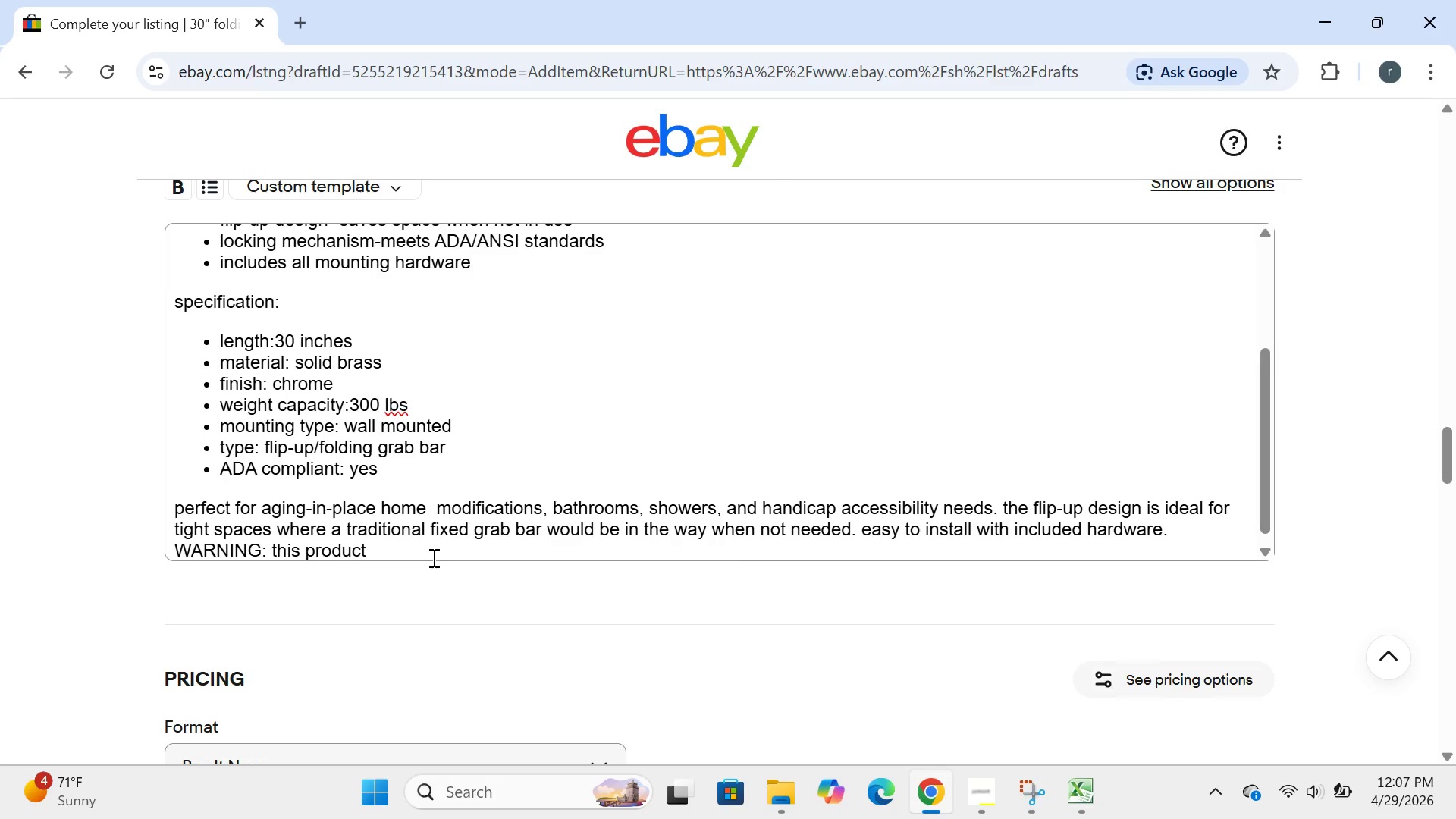 
type(can expose ypi to chemical )
 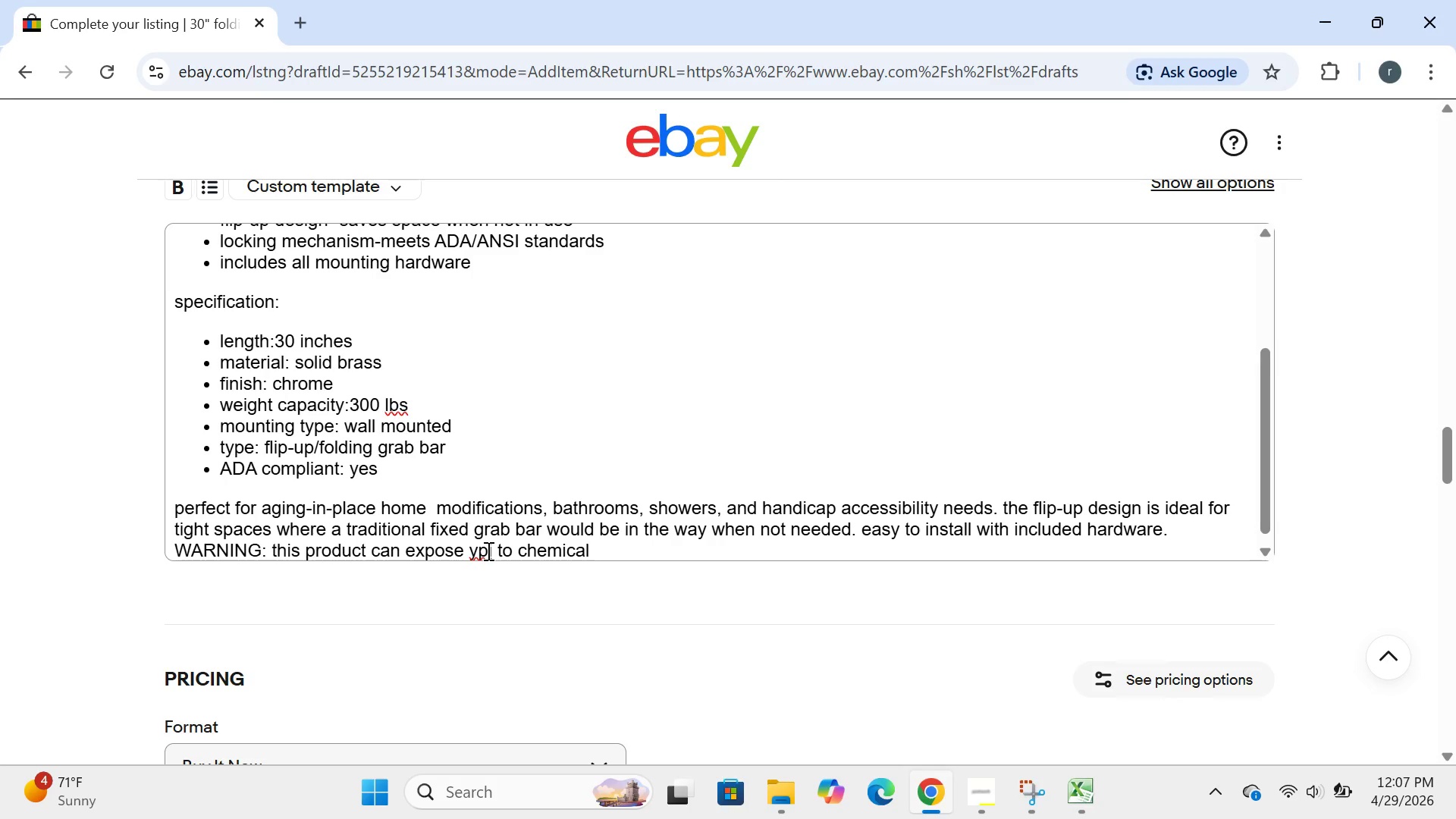 
left_click([487, 551])
 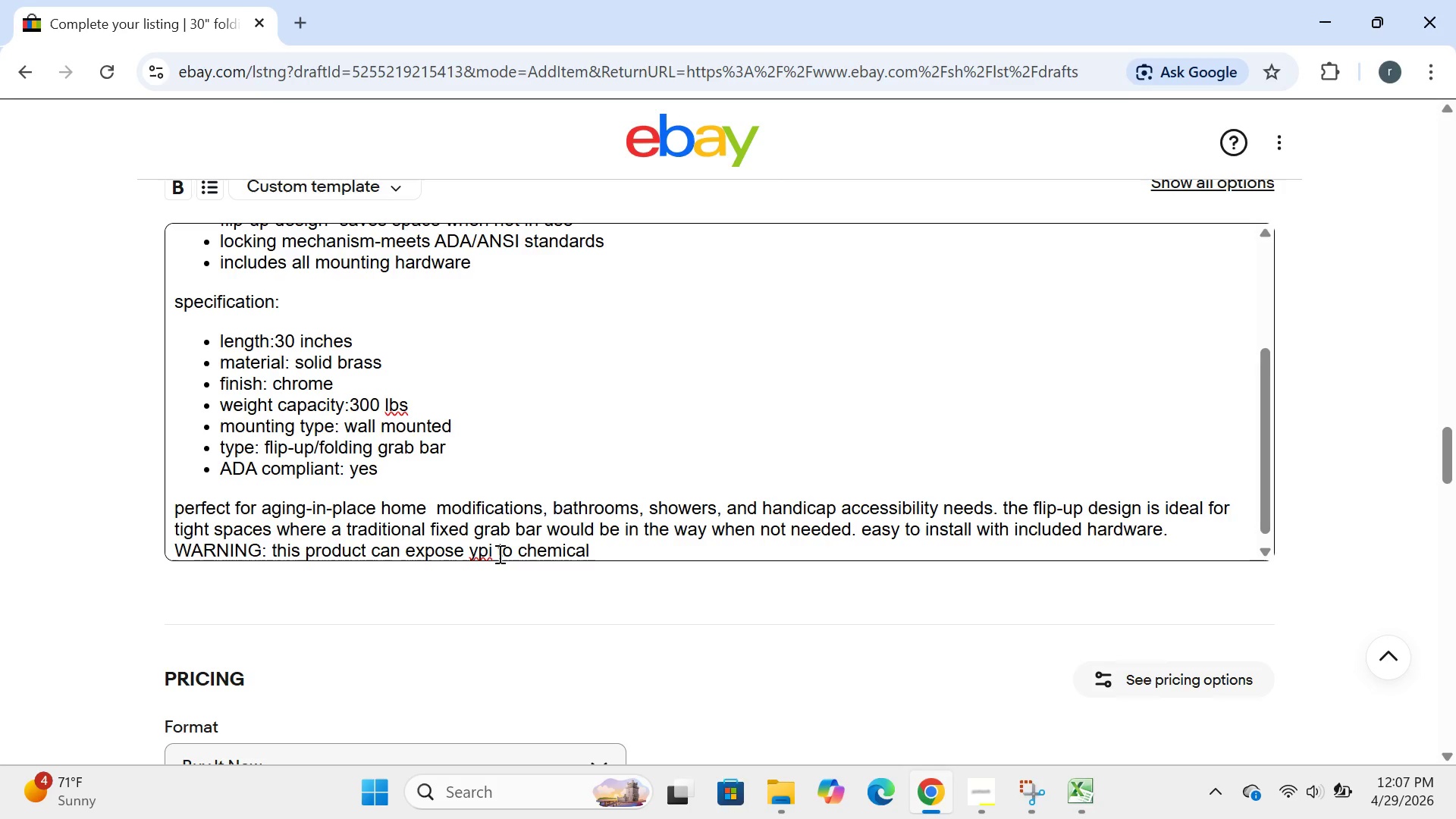 
left_click([498, 554])
 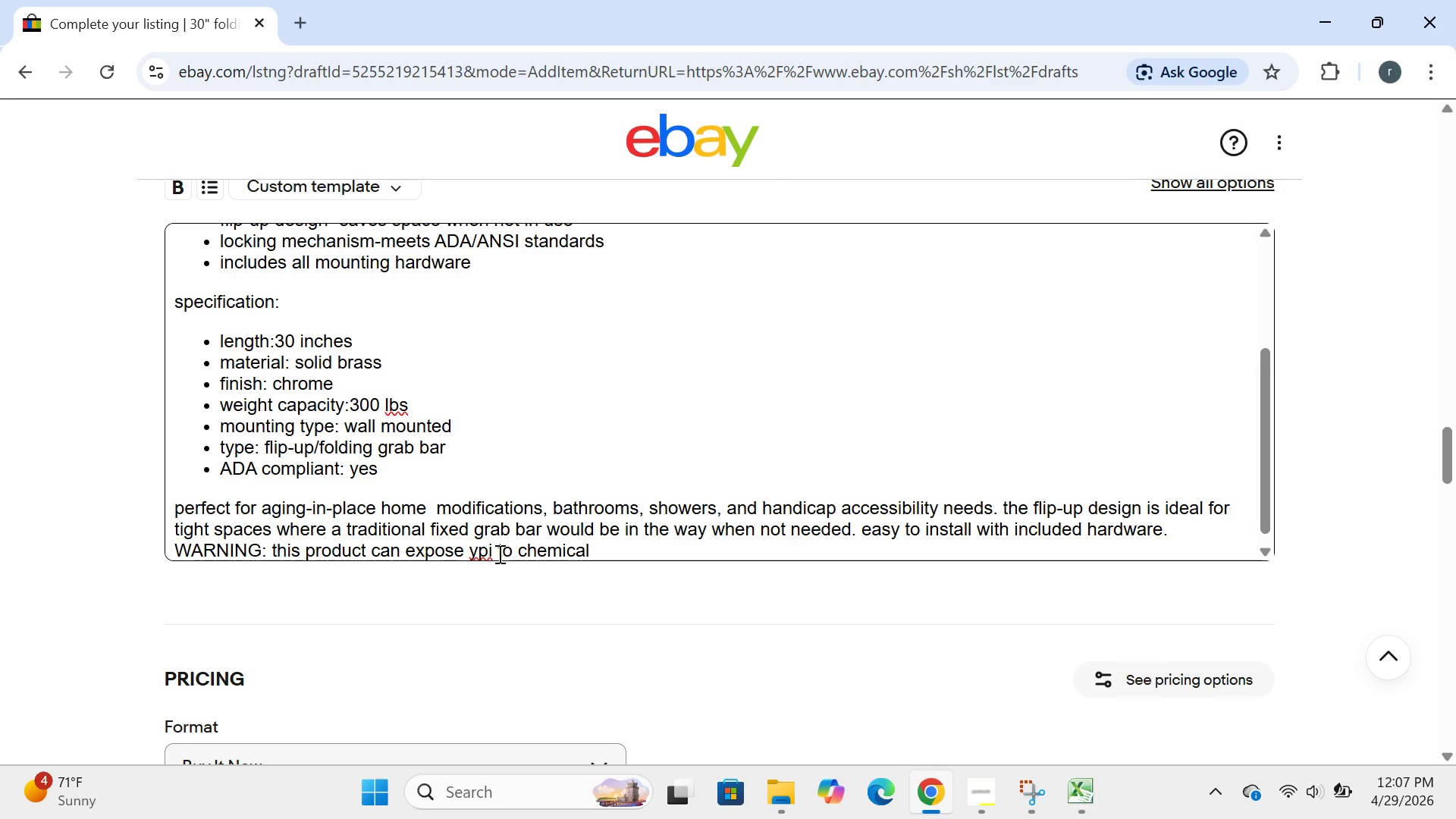 
key(Backspace)
key(Backspace)
key(Backspace)
type(ou )
 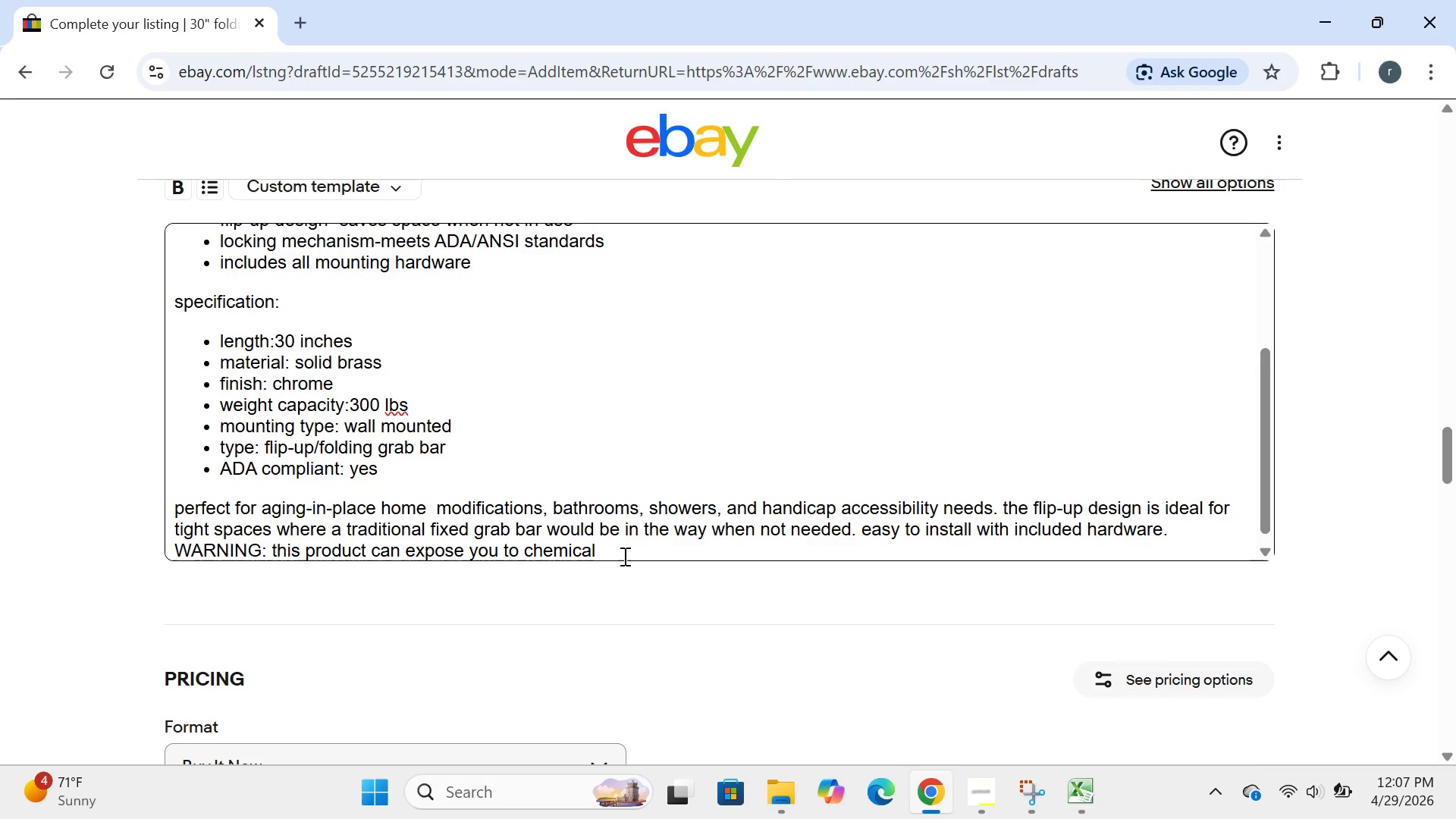 
left_click([623, 556])
 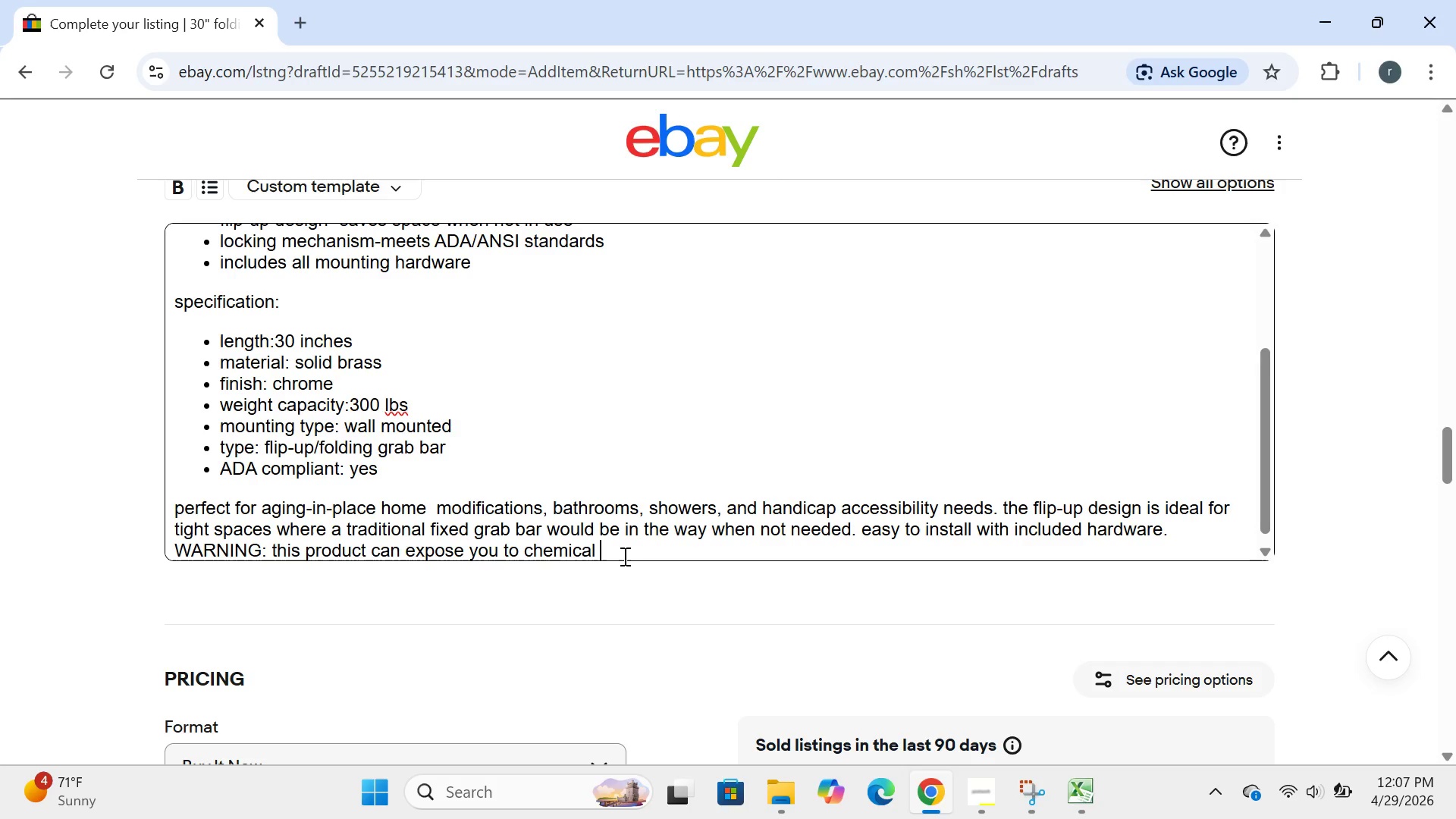 
key(Backspace)
type(s including lead, which is know tot)
key(Backspace)
type( the state of Californis)
key(Backspace)
type( )
key(Backspace)
type(a to caud)
key(Backspace)
type(se you )
 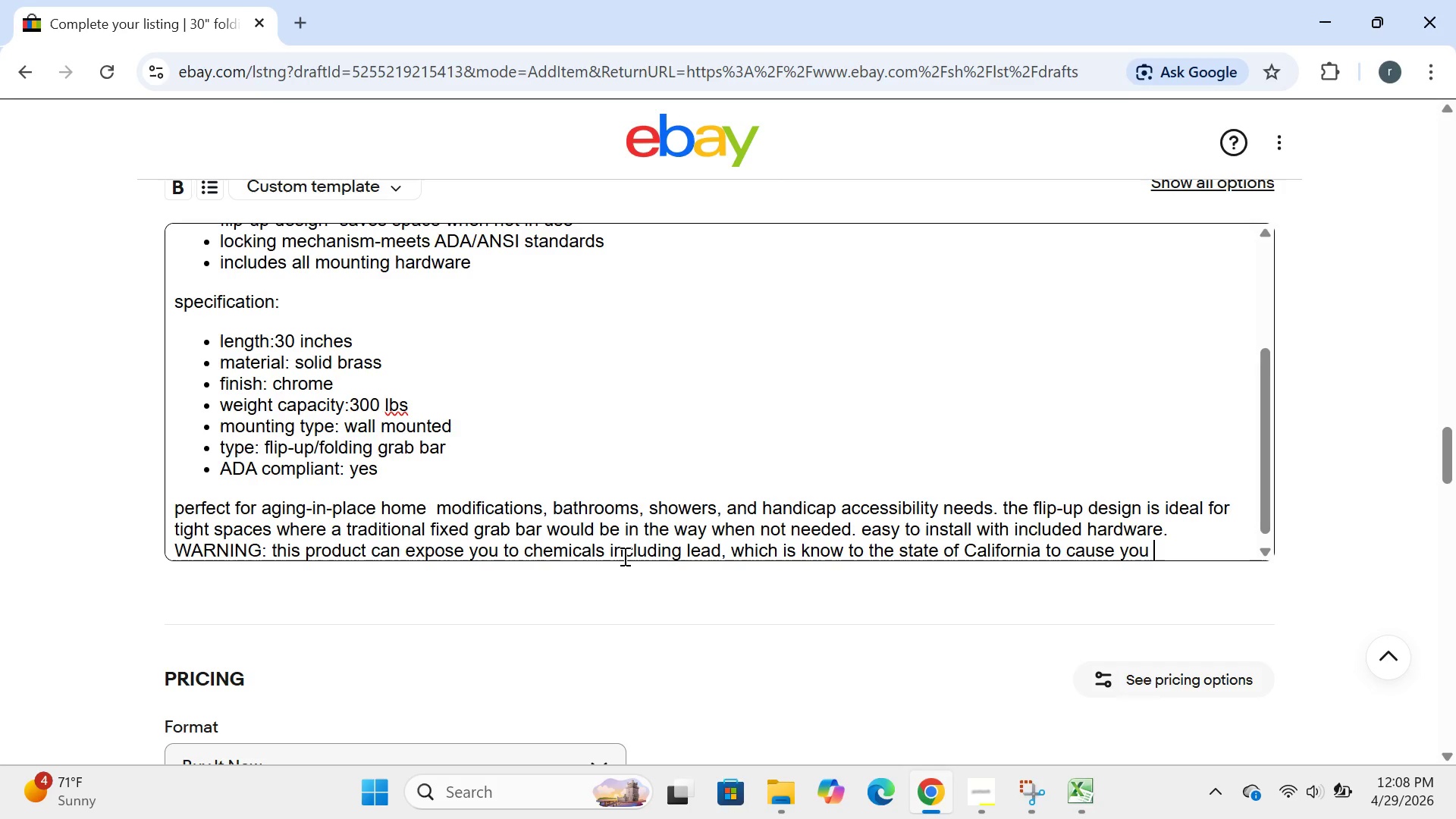 
key(Backspace)
key(Backspace)
key(Backspace)
key(Backspace)
type(and birth ddefe)
key(Backspace)
key(Backspace)
key(Backspace)
key(Backspace)
type(efects or uother )
key(Backspace)
key(Backspace)
key(Backspace)
key(Backspace)
key(Backspace)
key(Backspace)
key(Backspace)
type(other reproductive harm.)
 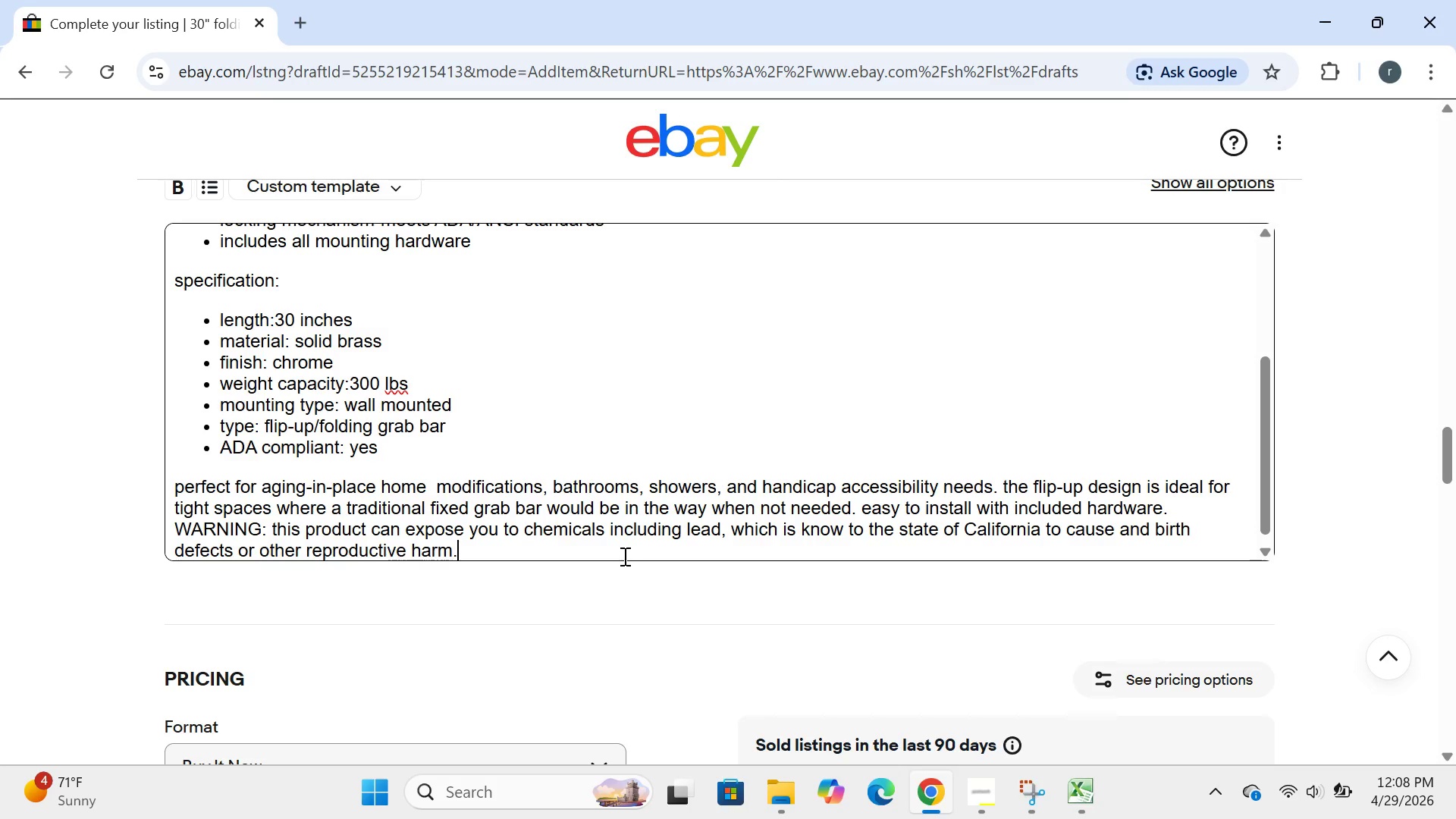 
wait(7.31)
 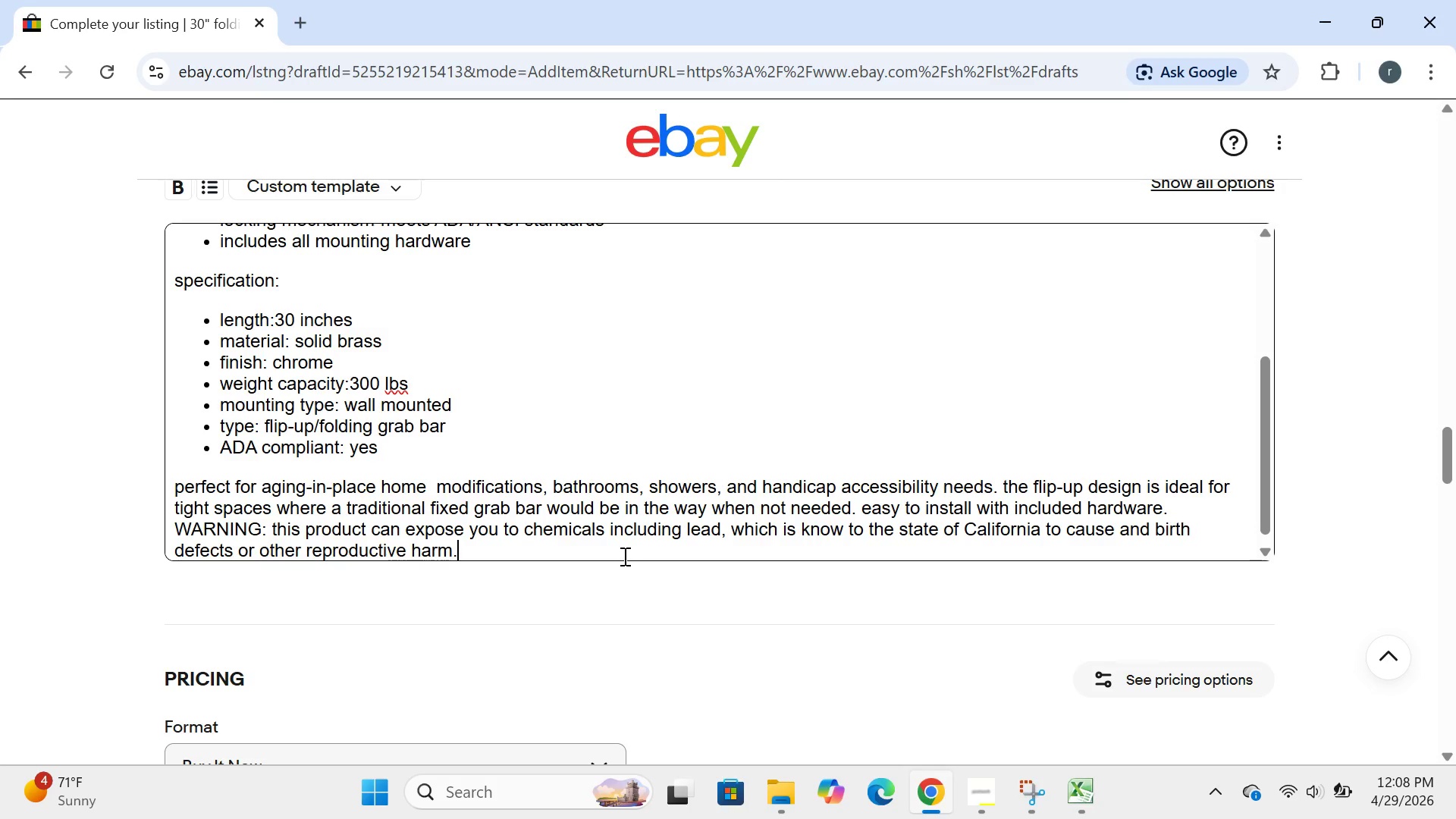 
type( for more ing)
key(Backspace)
type(formation go to www.P)
 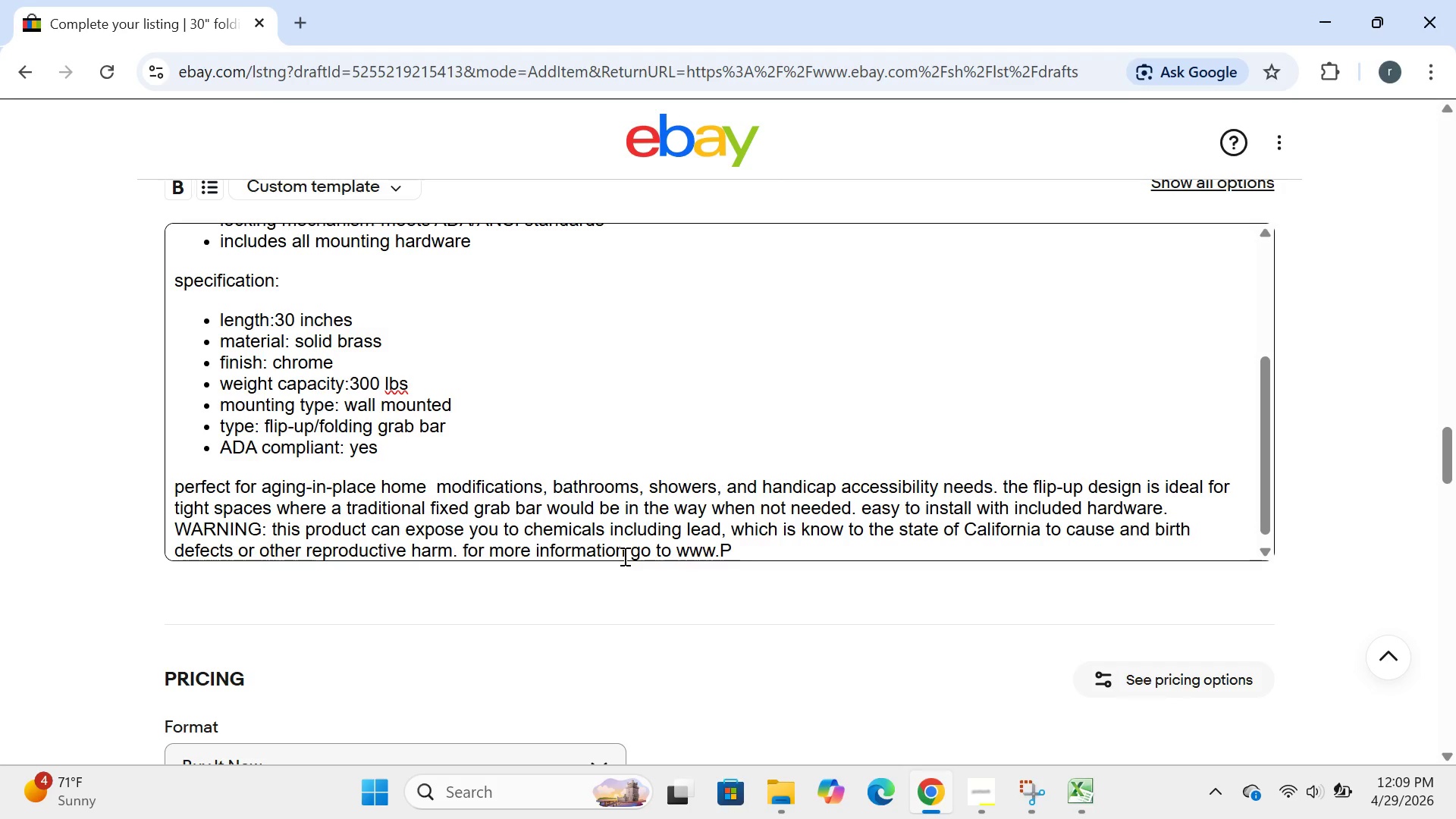 
type(65warnings.ca.gov)
 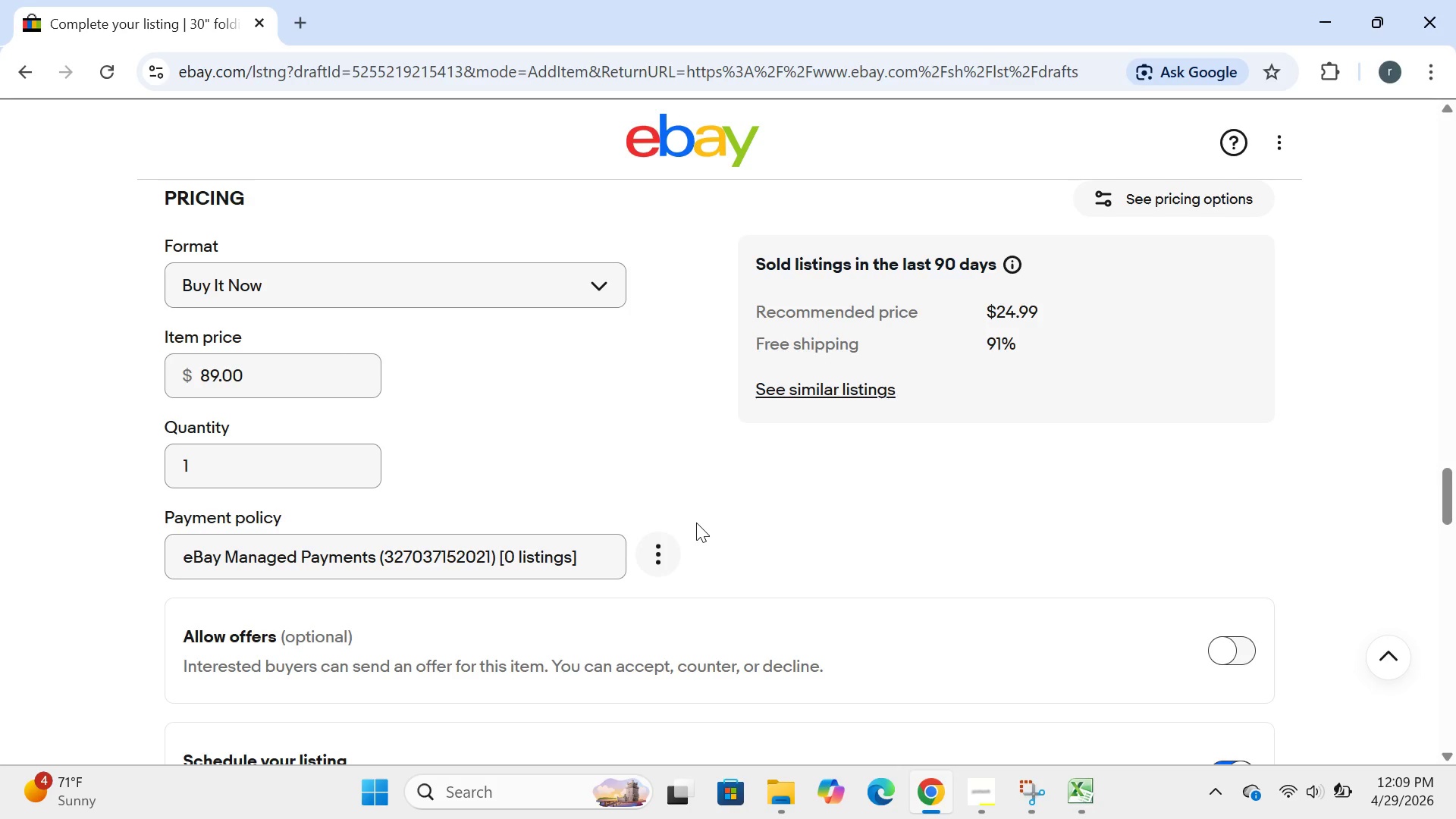 
wait(40.55)
 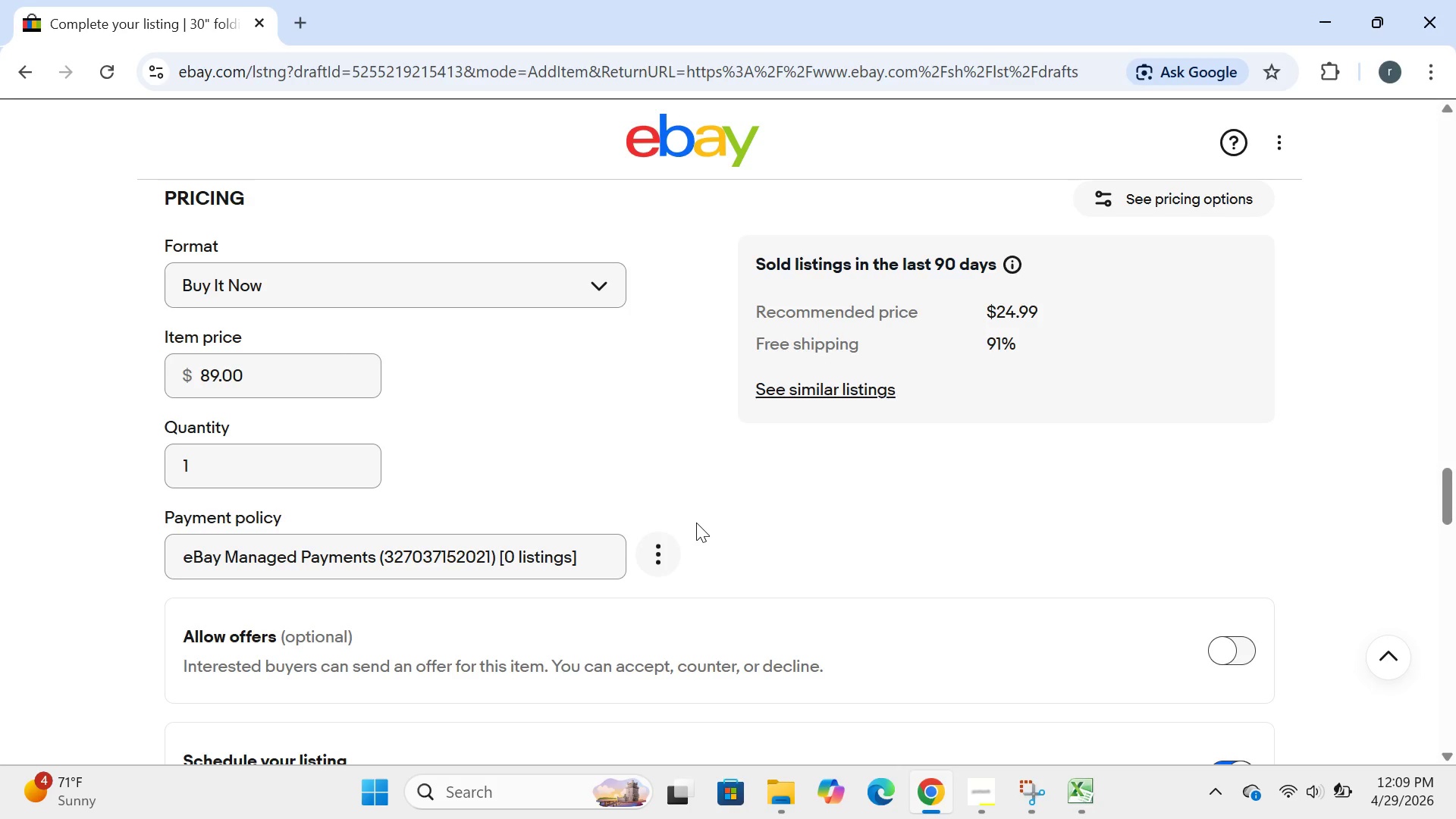 
left_click([322, 377])
 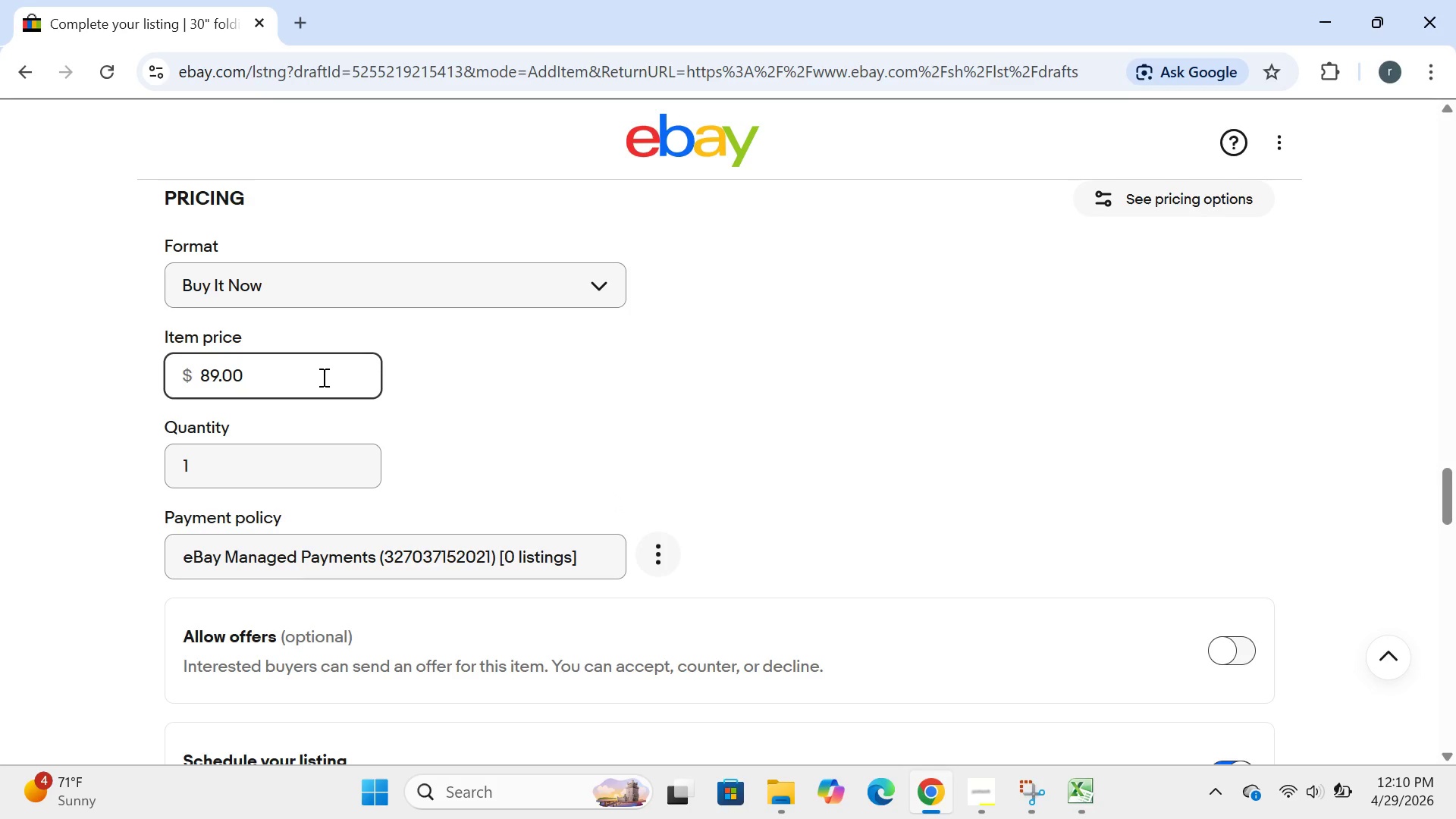 
key(Backspace)
key(Backspace)
key(Backspace)
key(Backspace)
key(Backspace)
type(129.99)
 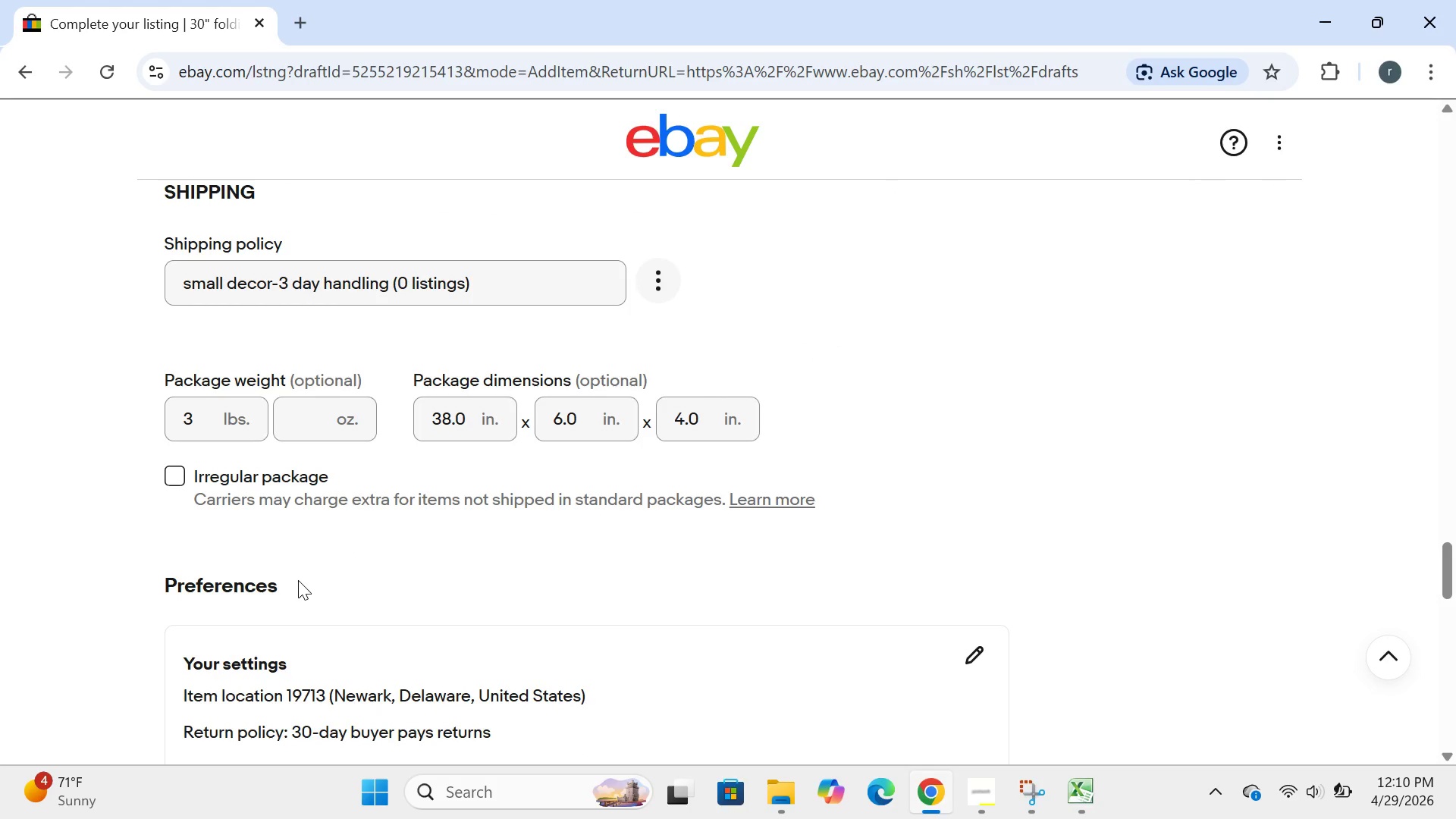 
wait(39.95)
 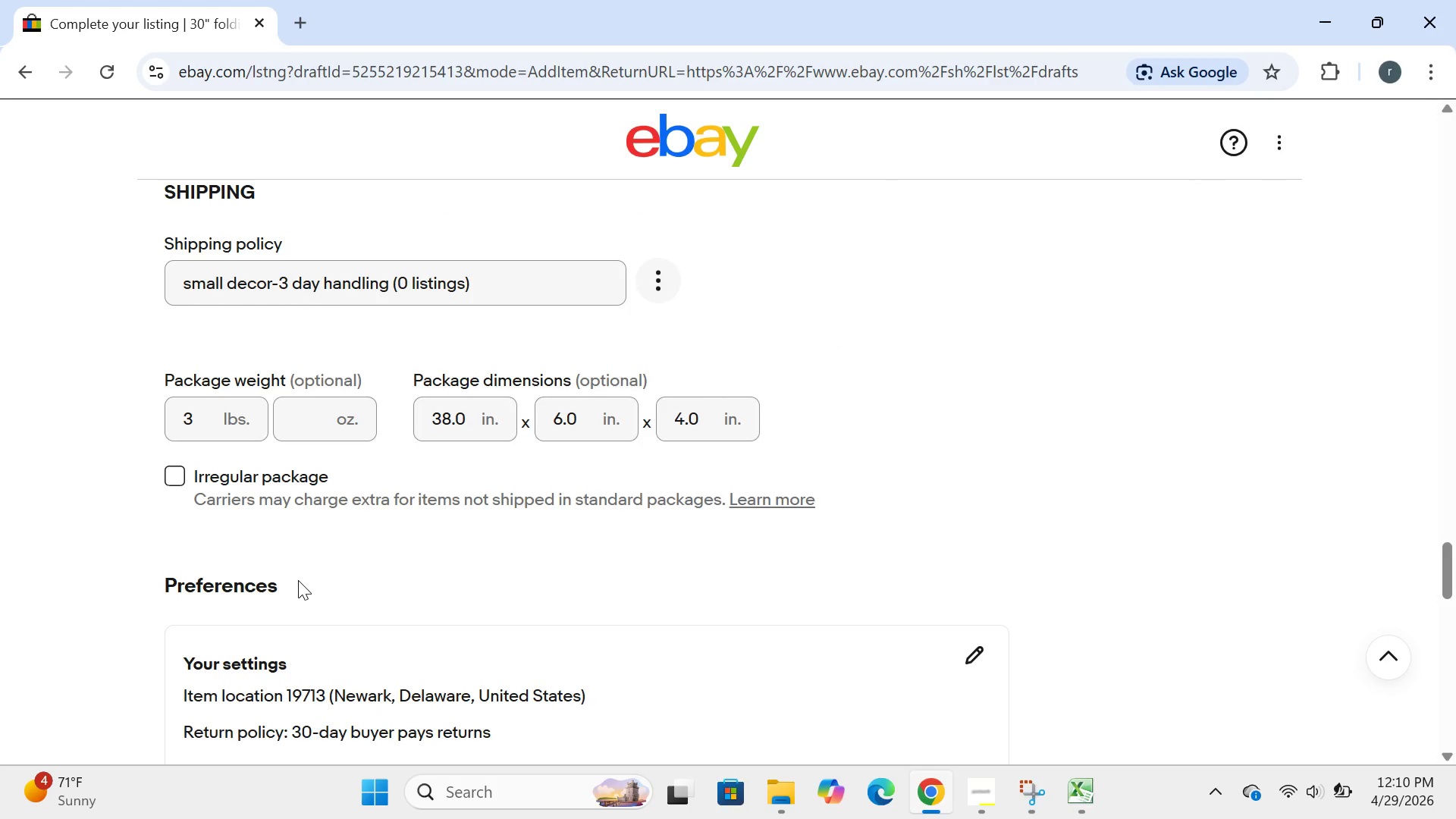 
left_click([318, 416])
 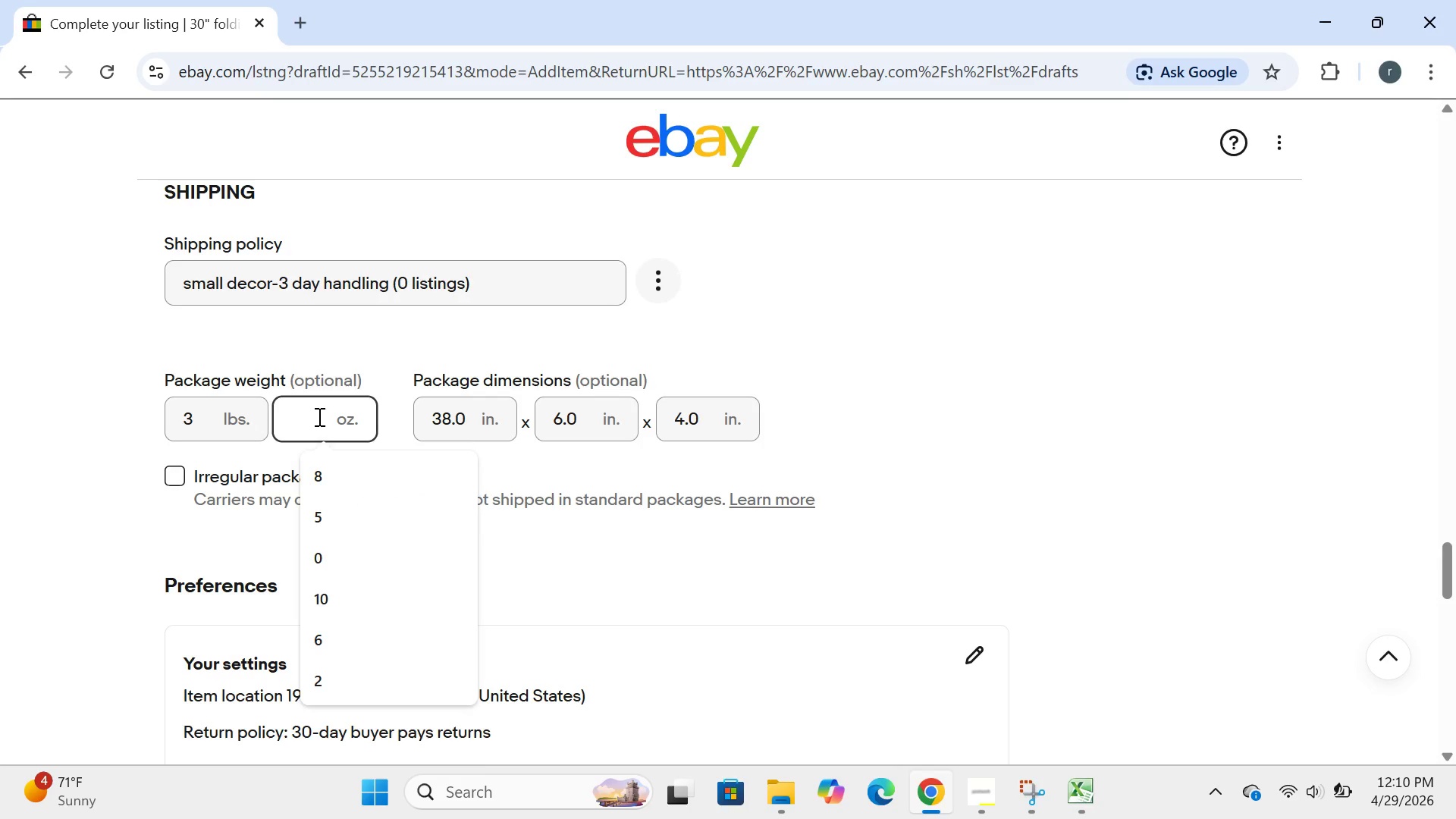 
key(4)
 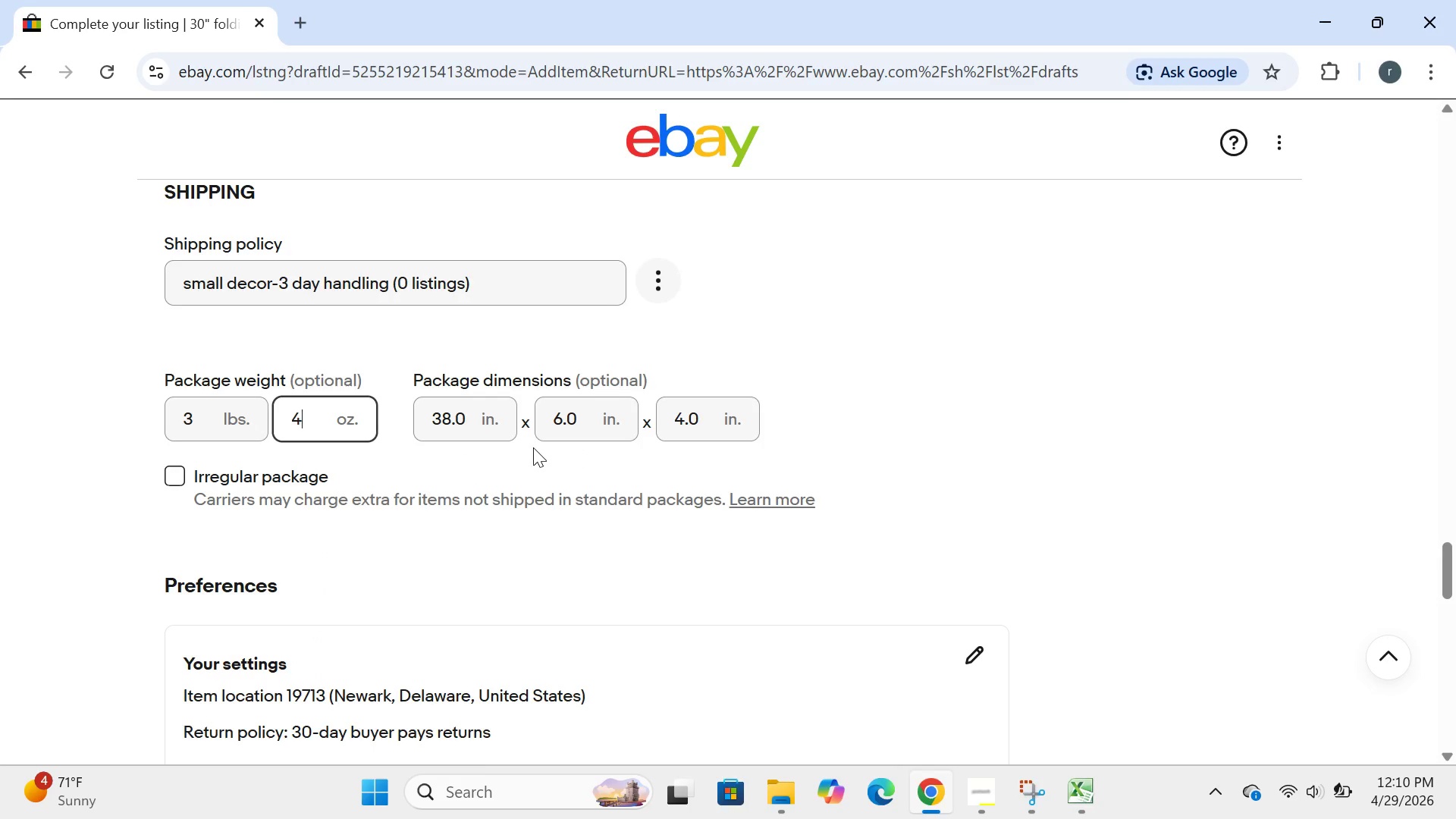 
left_click([472, 418])
 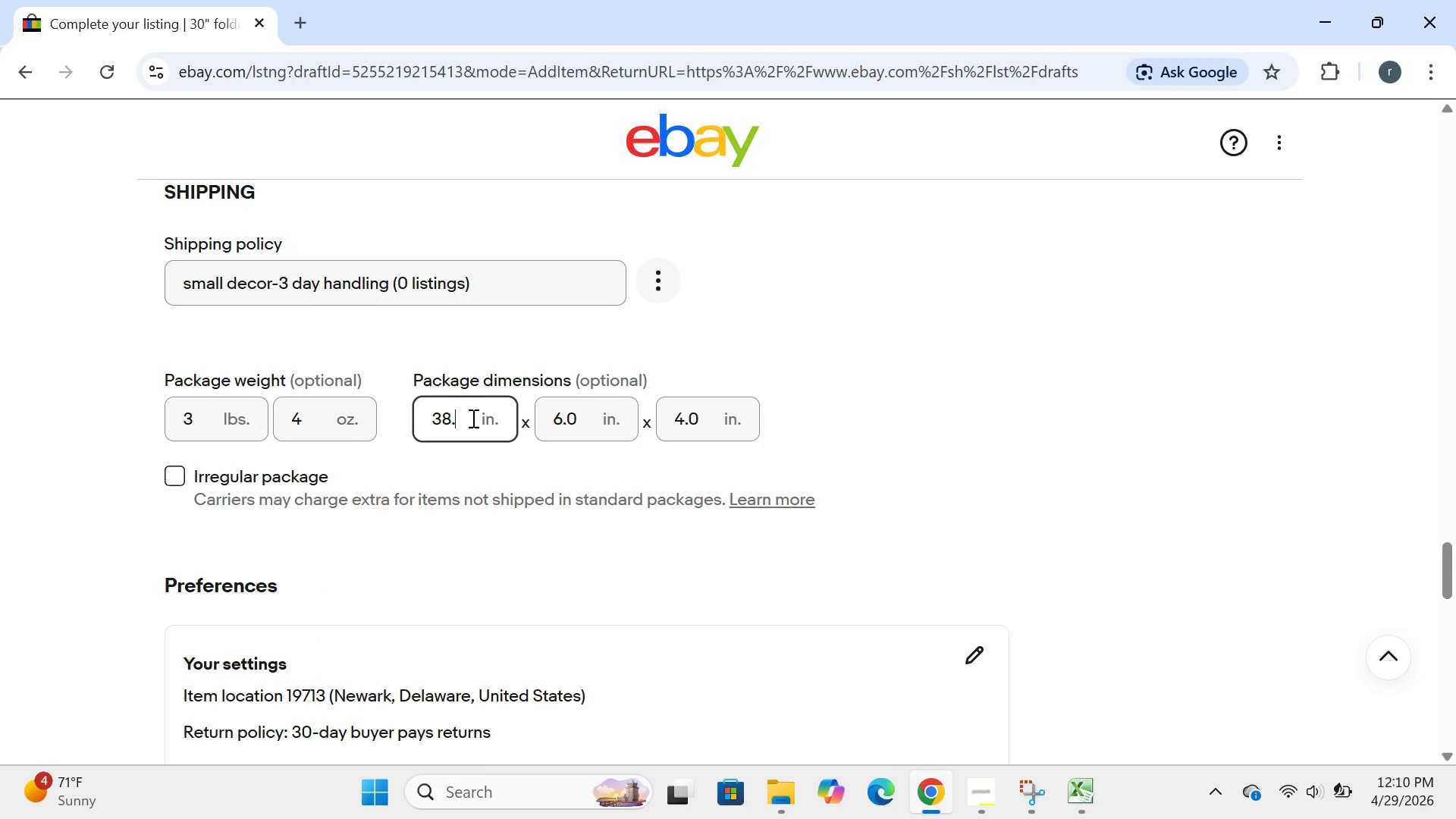 
key(Backspace)
 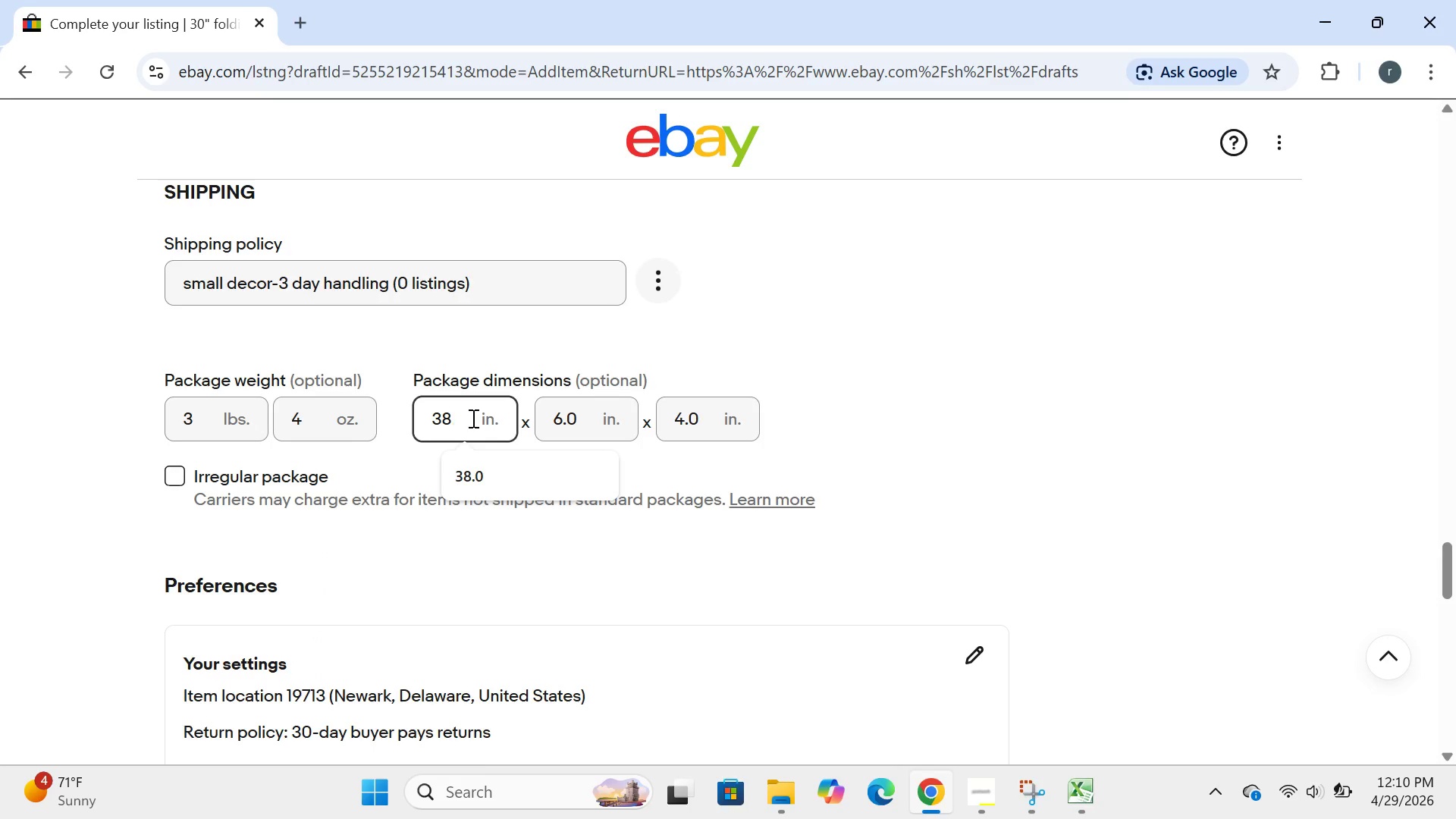 
key(Backspace)
 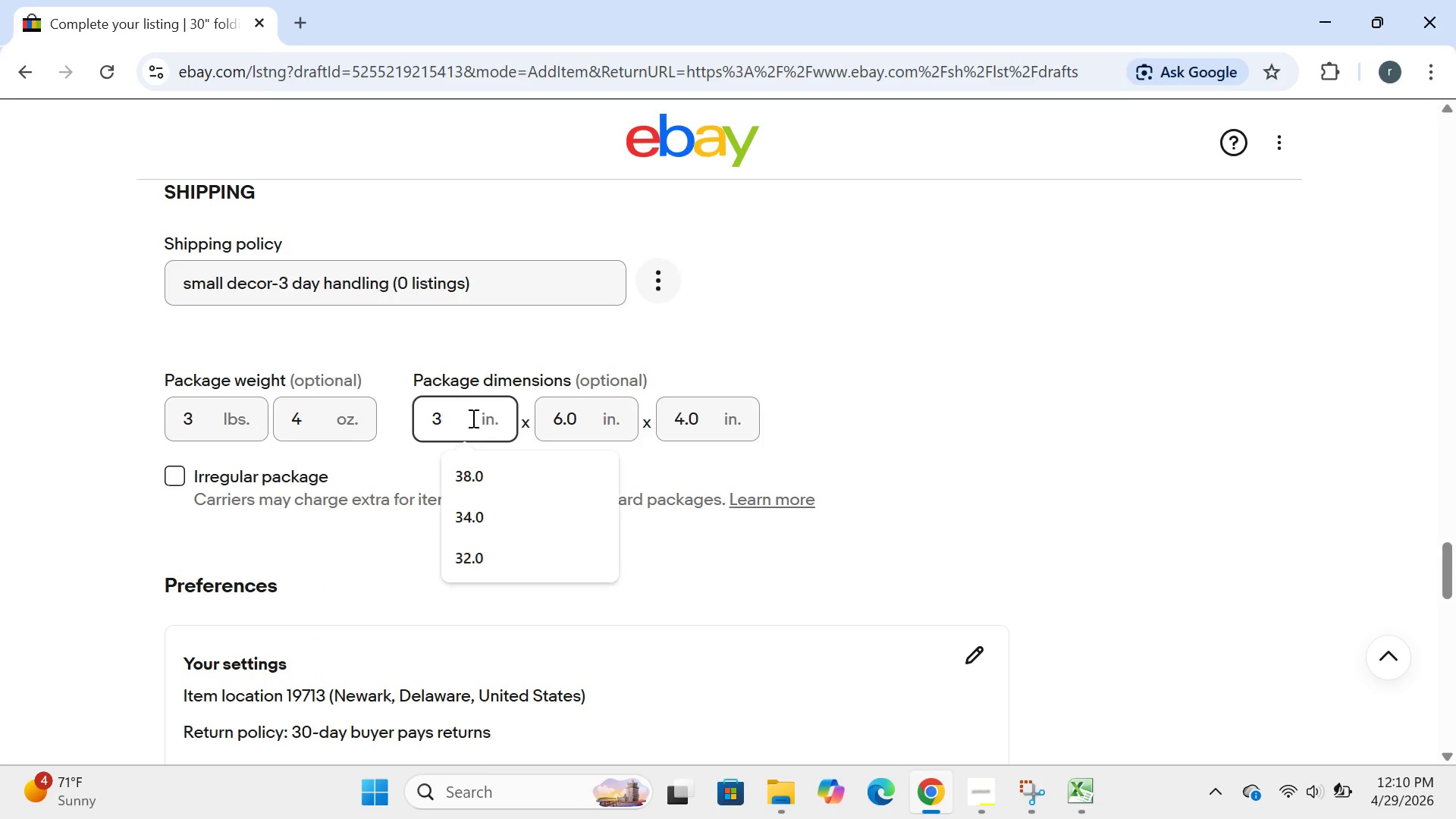 
key(Backspace)
 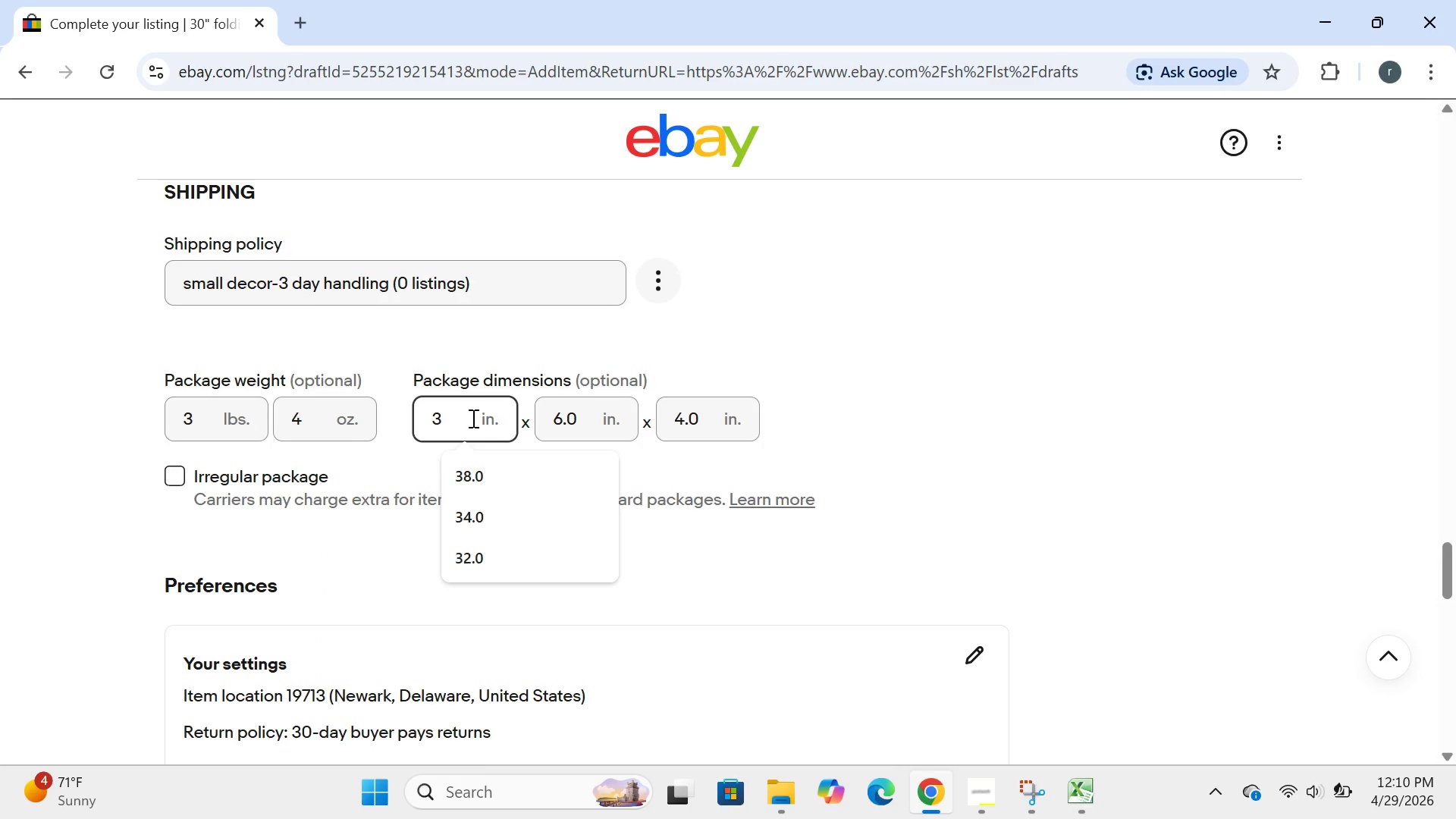 
key(3)
 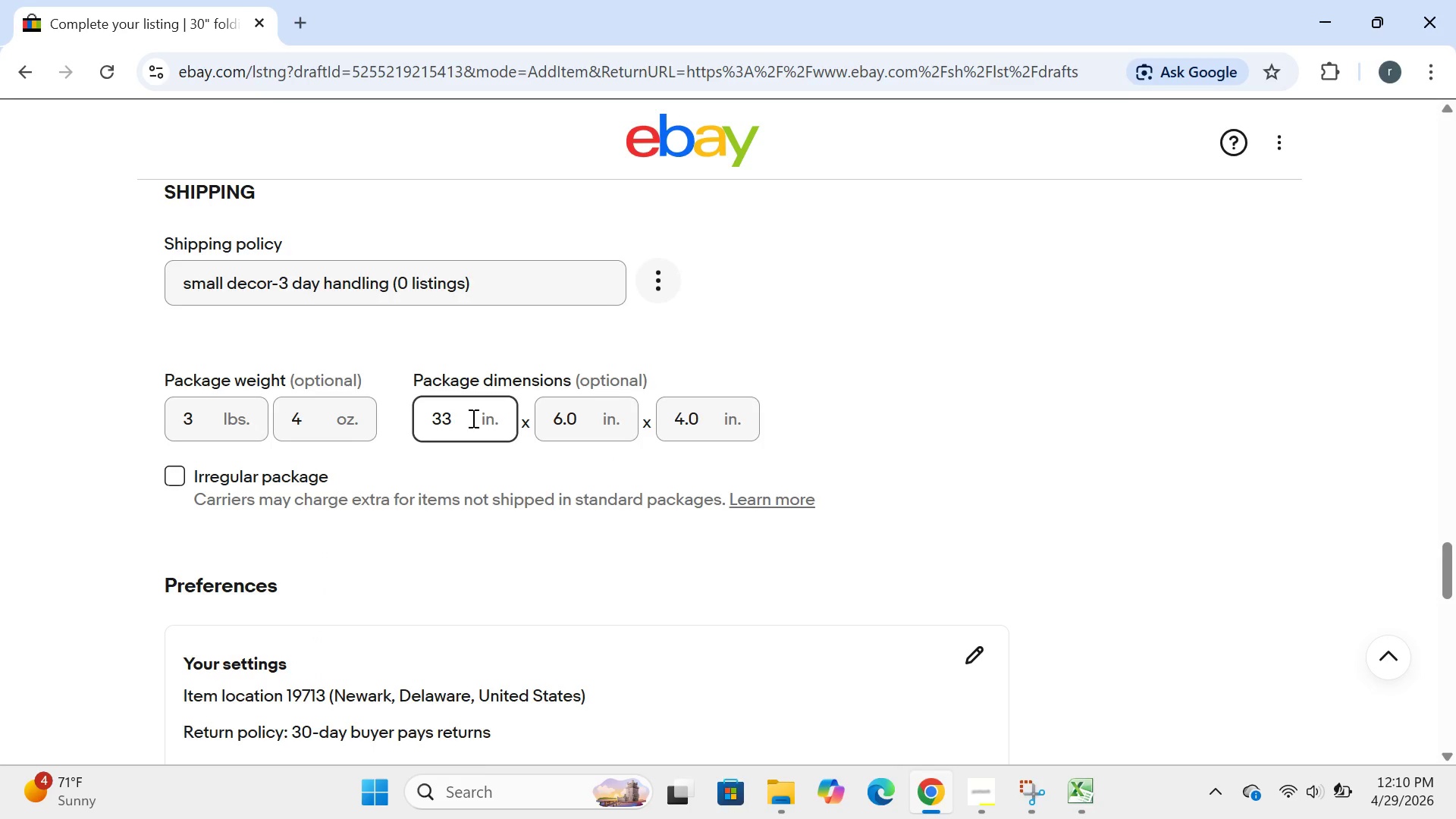 
key(Backspace)
 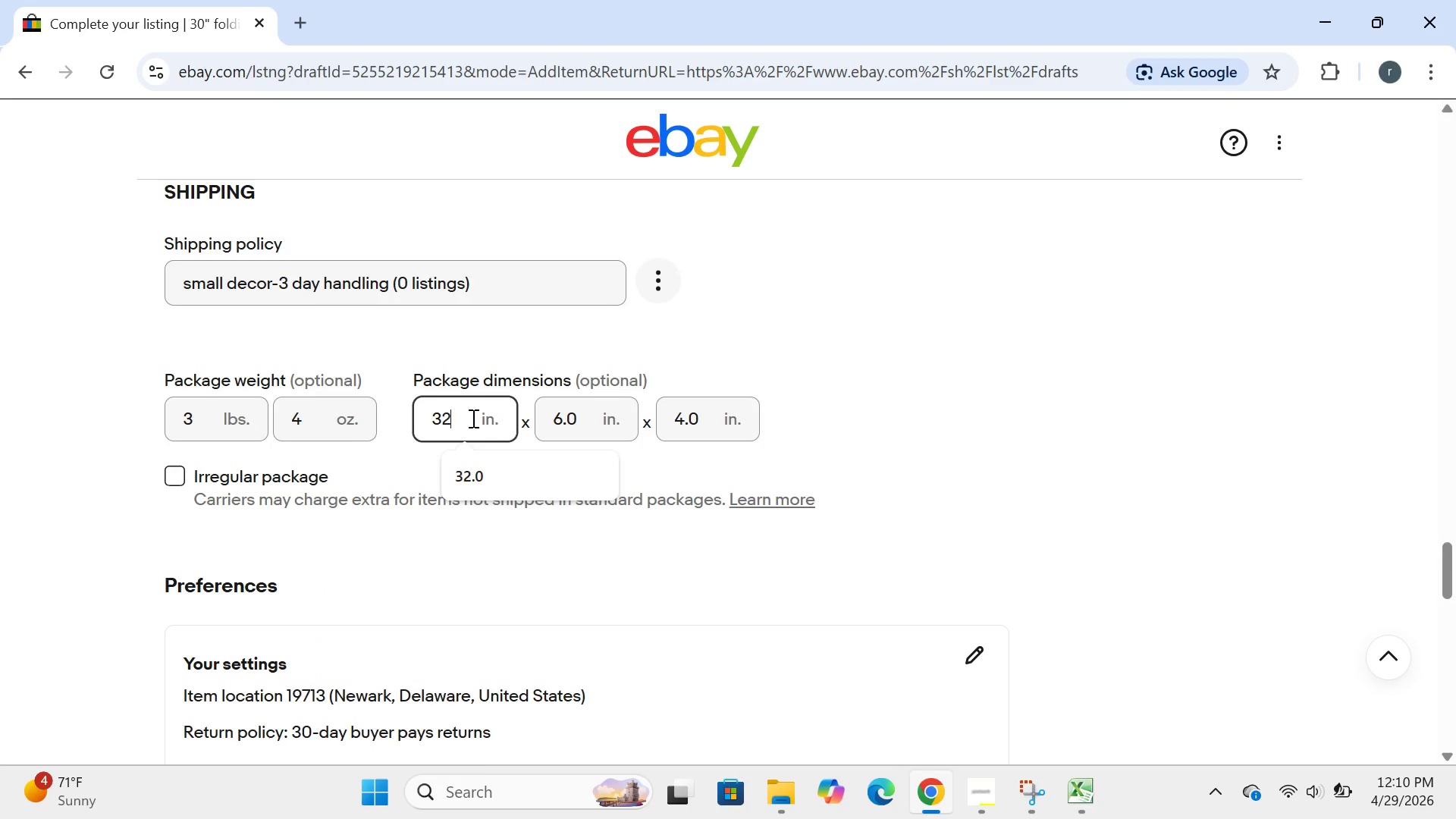 
key(2)
 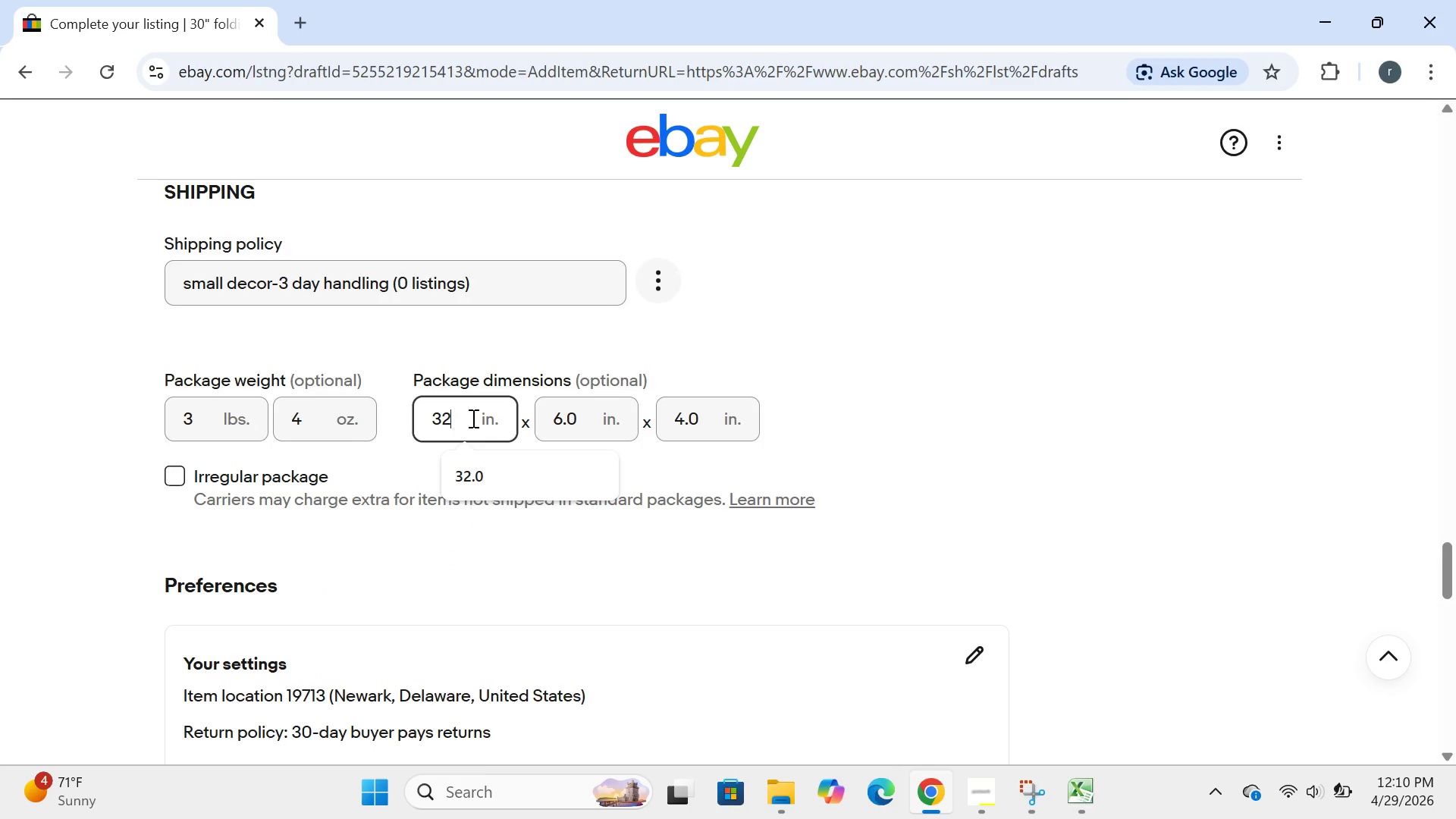 
key(Period)
 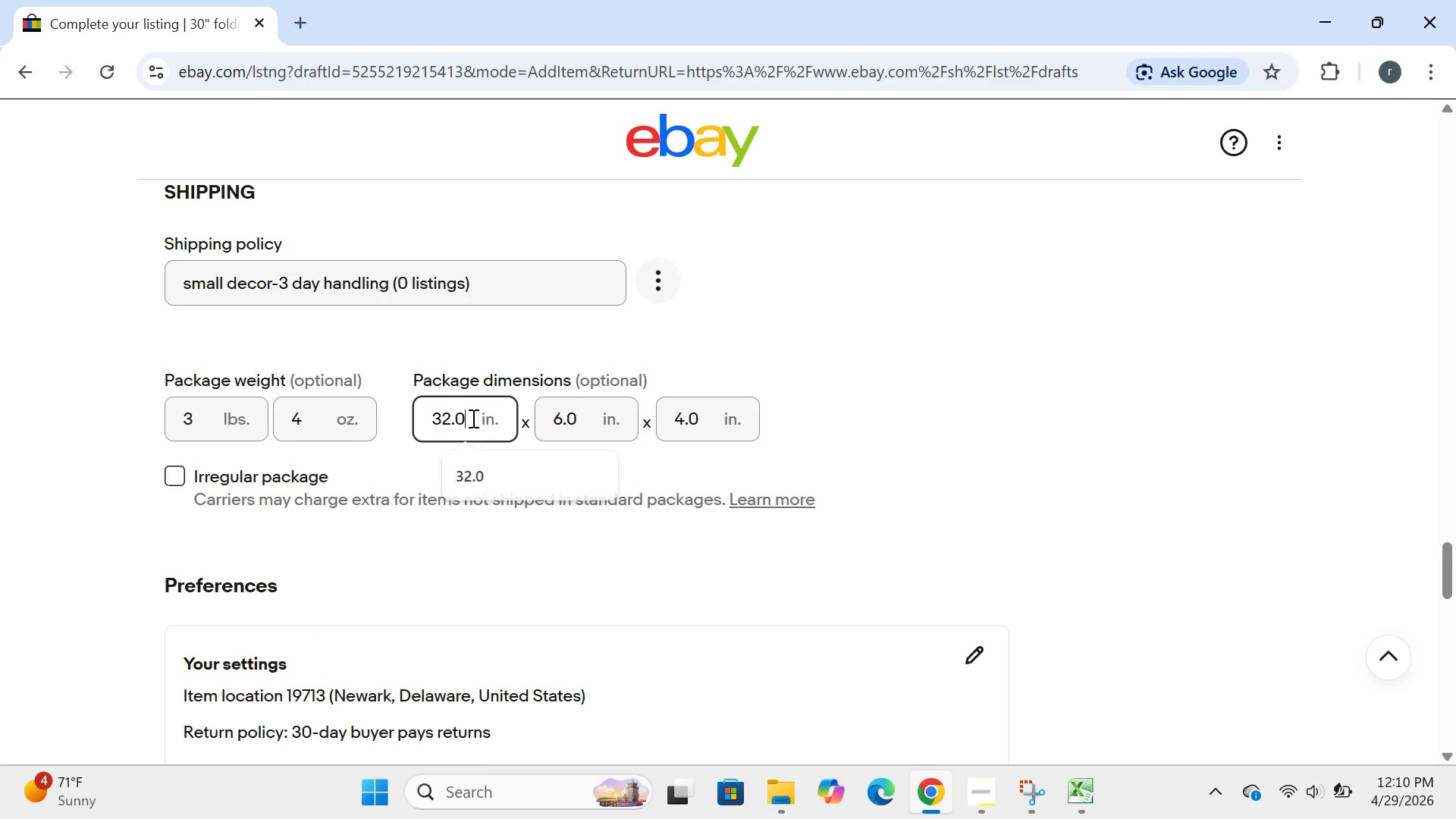 
key(0)
 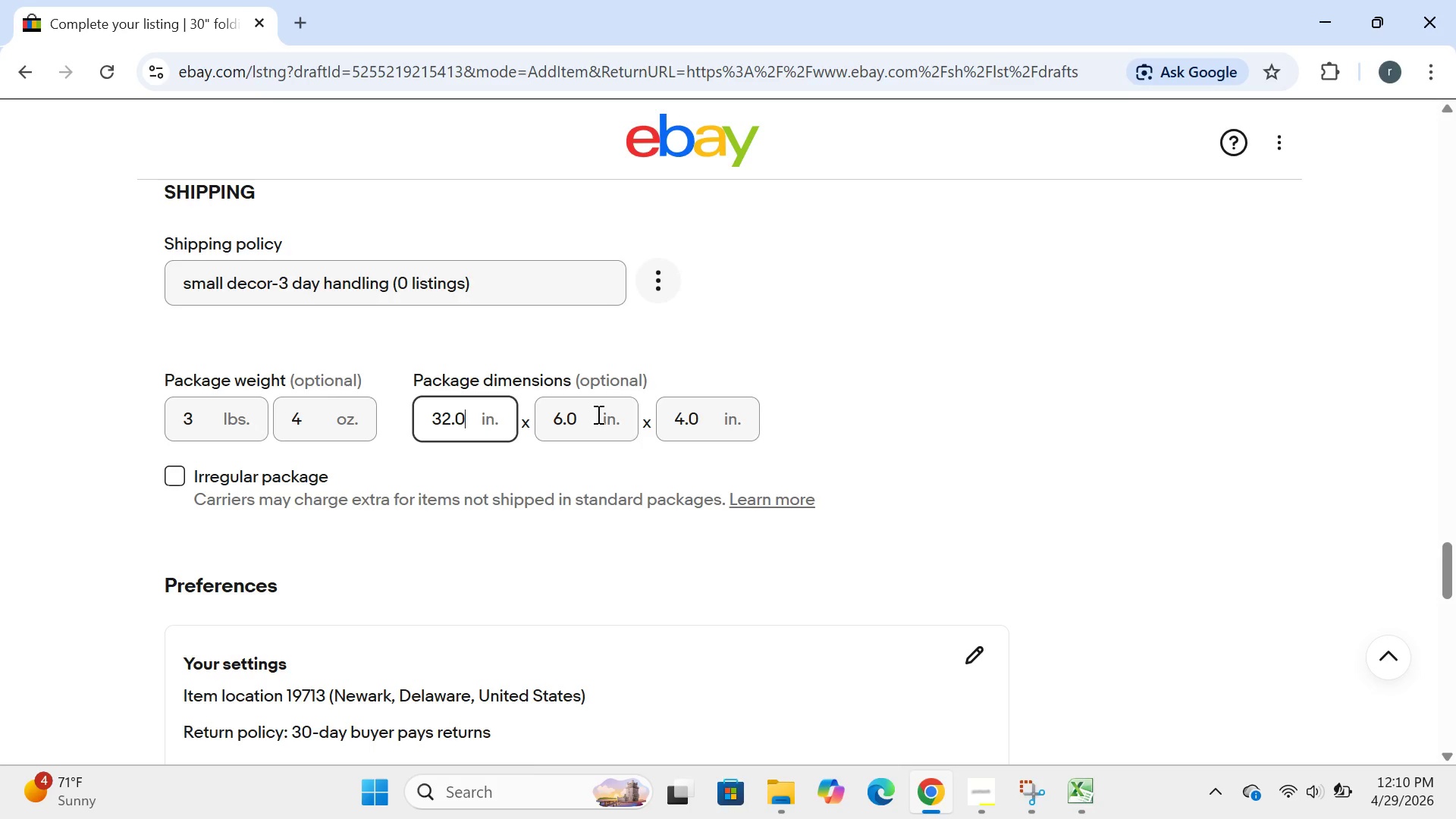 
left_click([593, 418])
 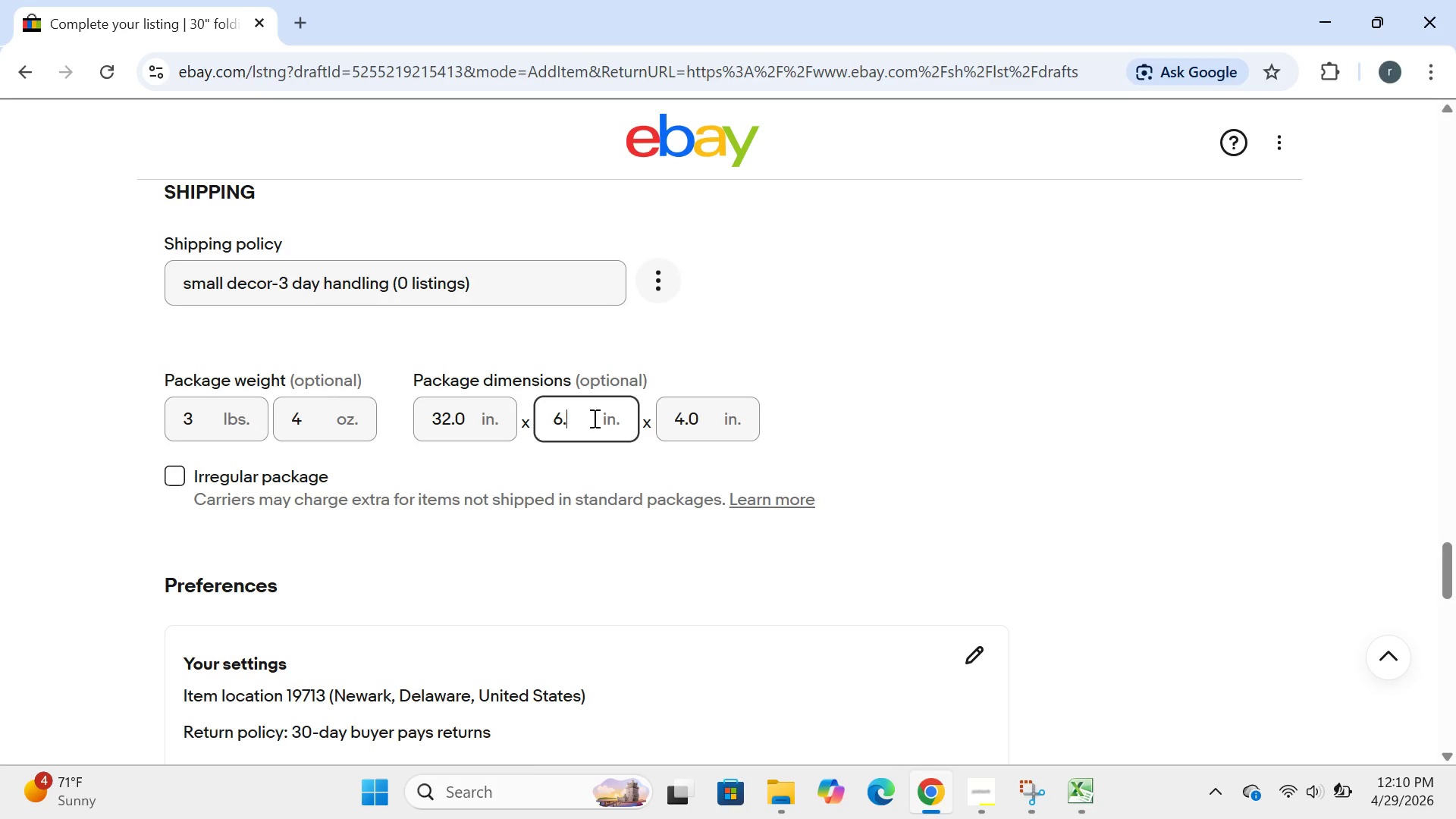 
key(Backspace)
 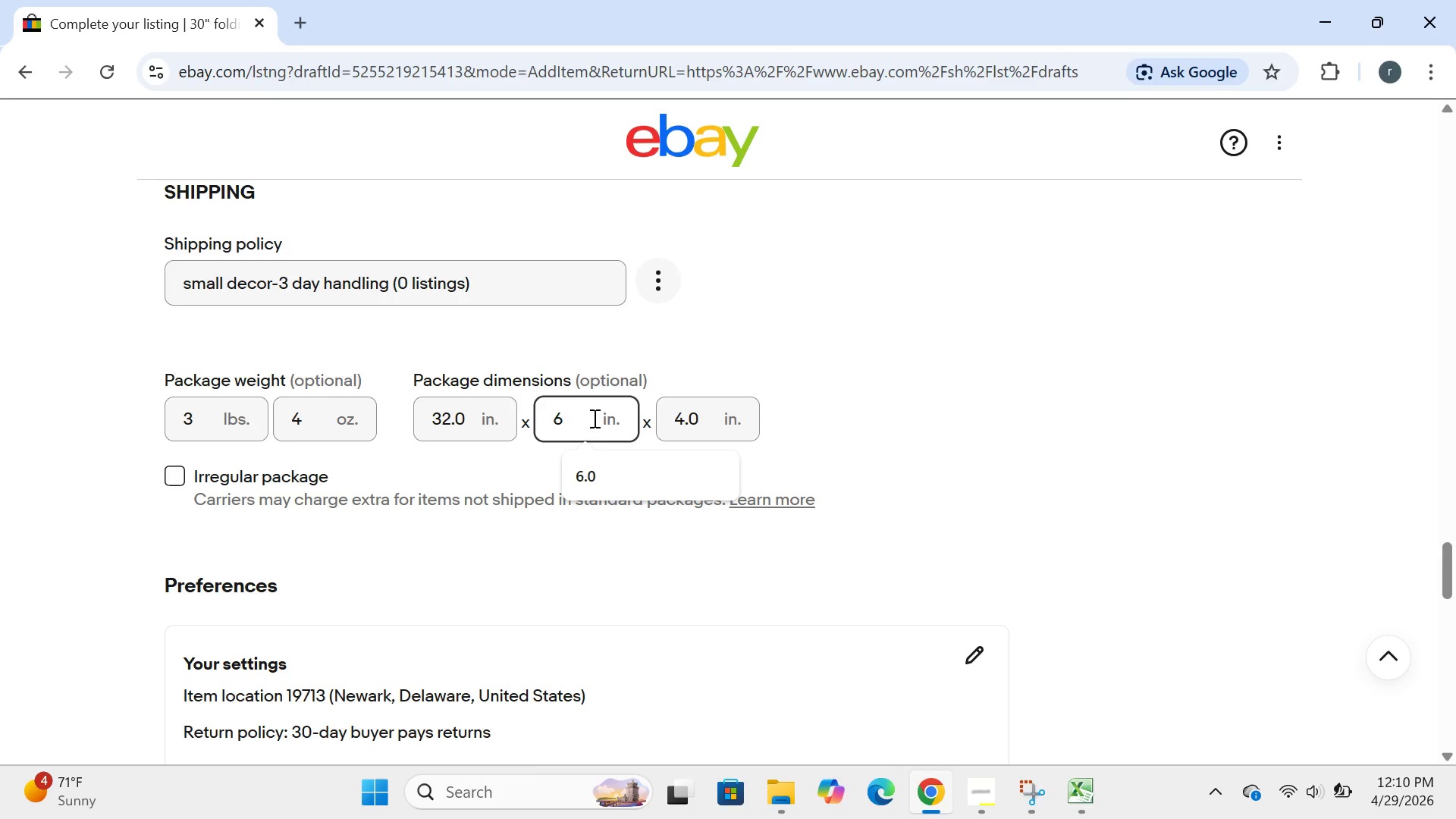 
key(Backspace)
 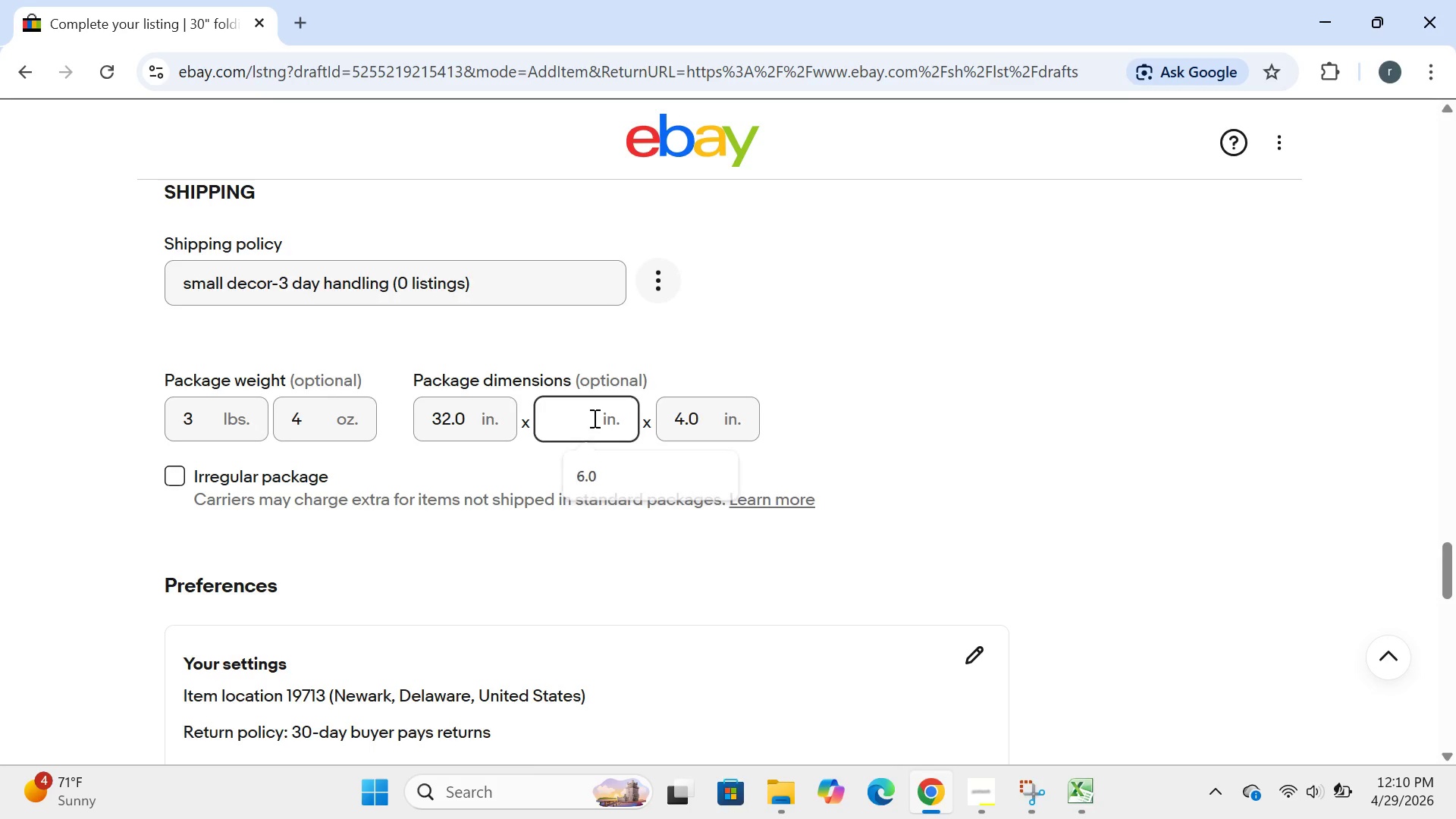 
key(Backspace)
 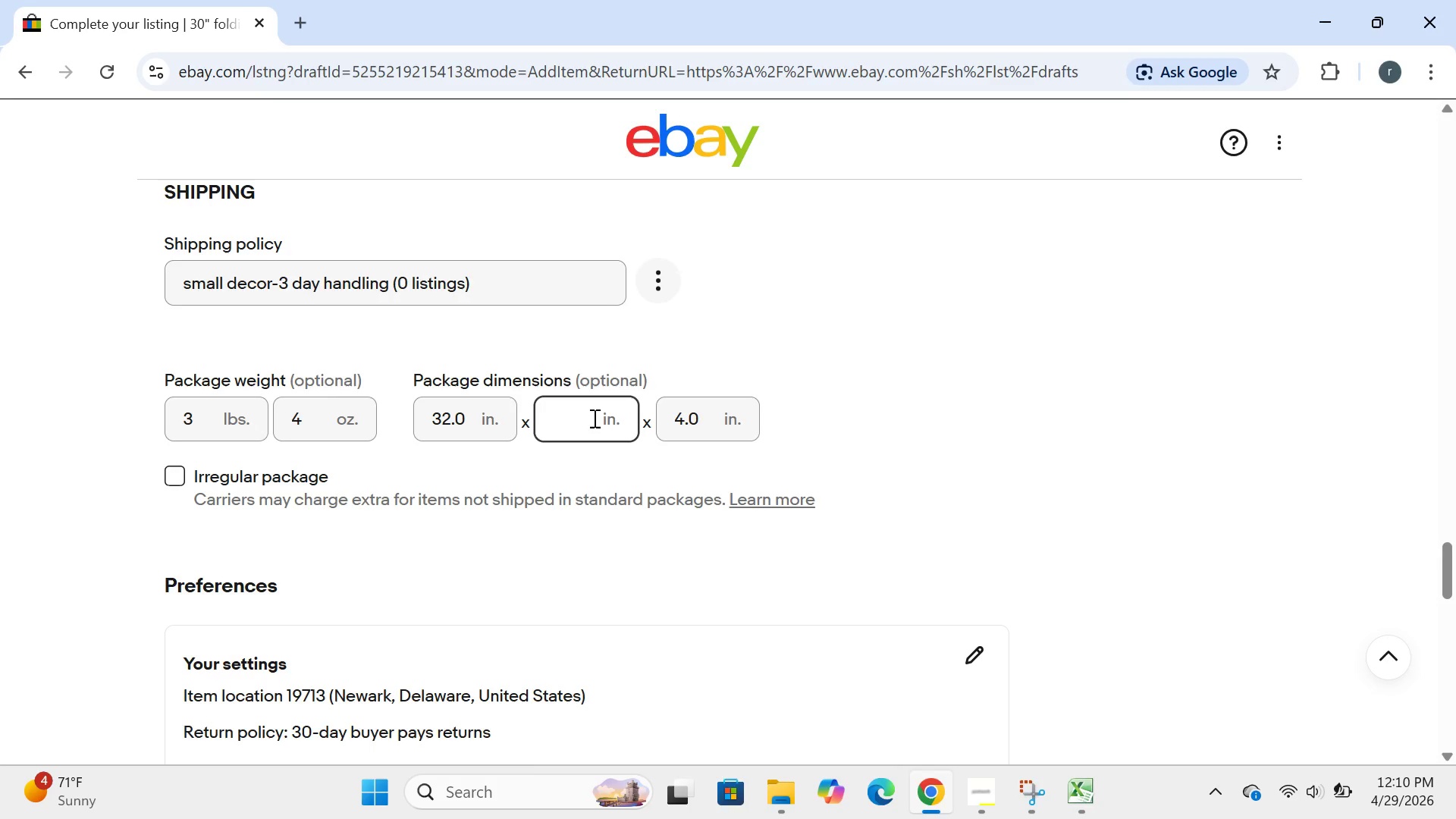 
key(8)
 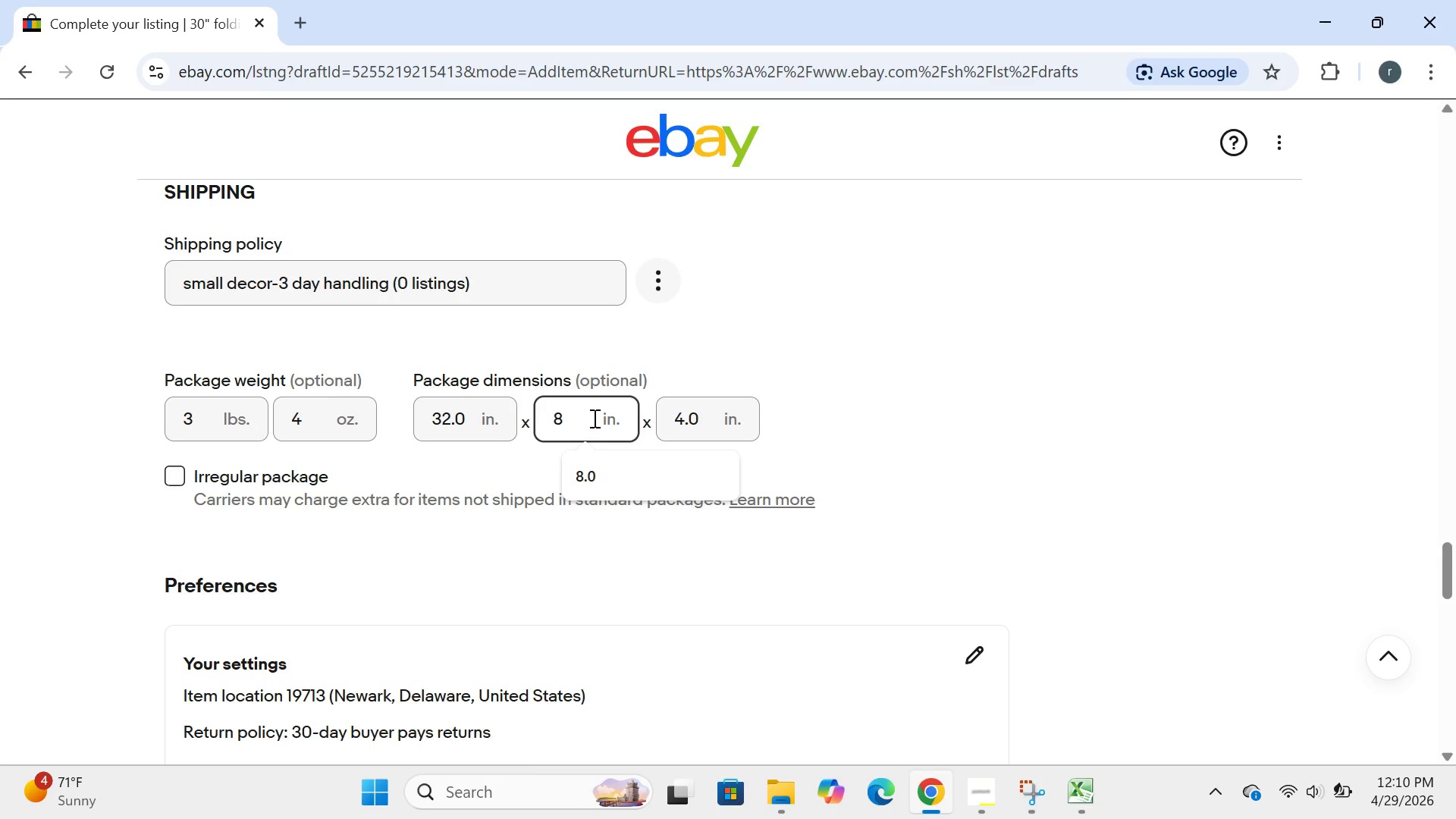 
key(Period)
 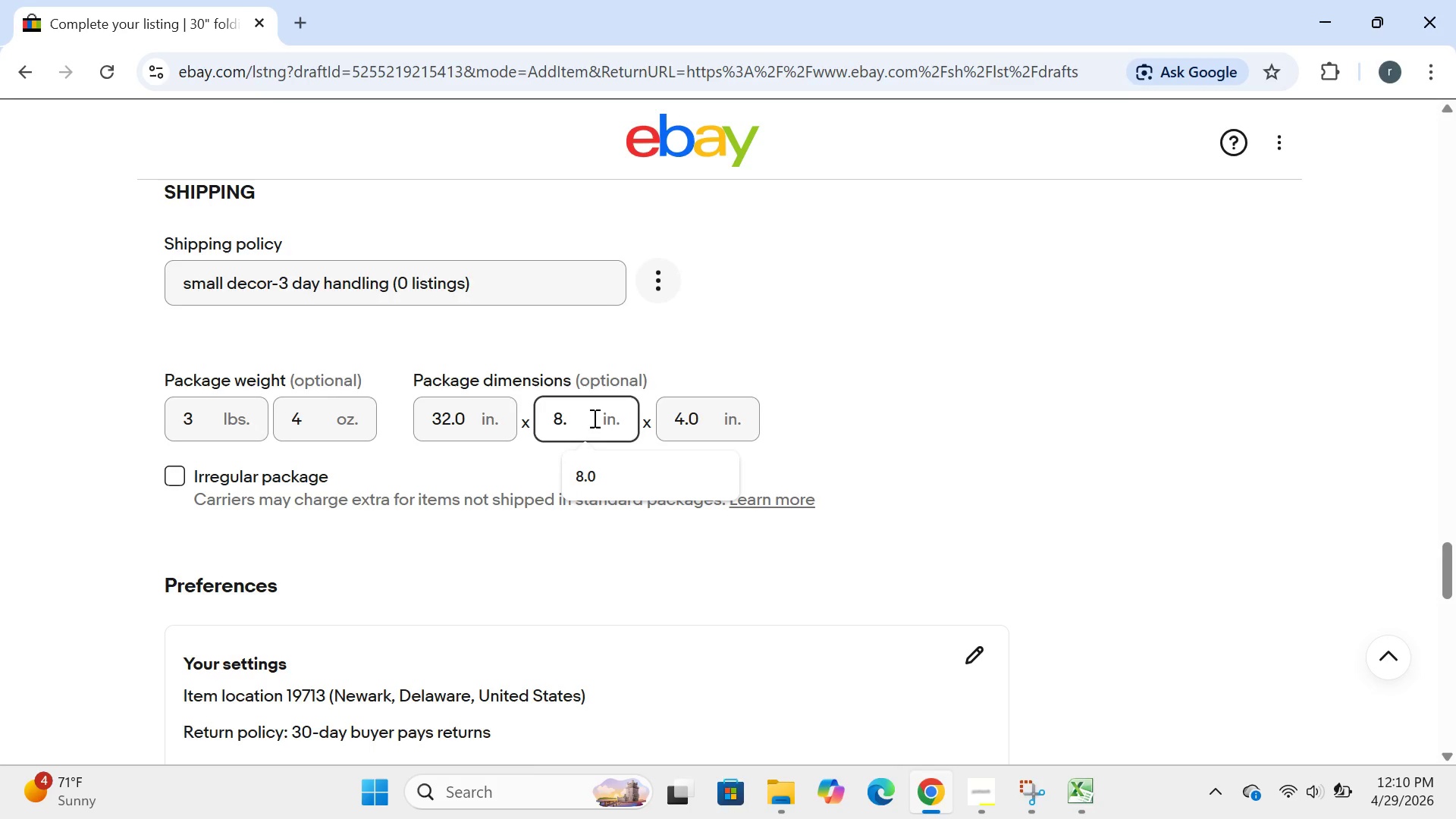 
key(0)
 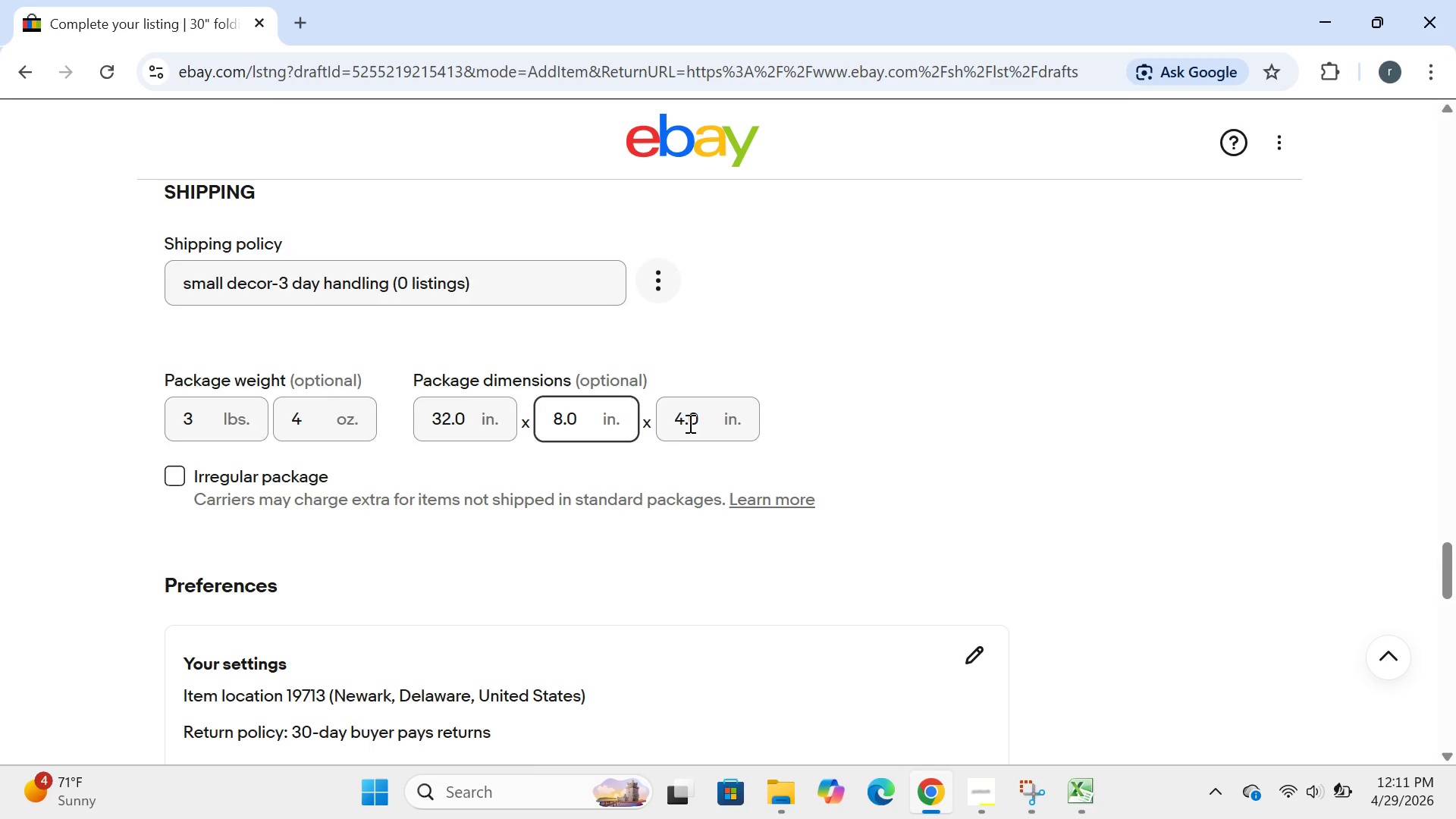 
left_click([688, 422])
 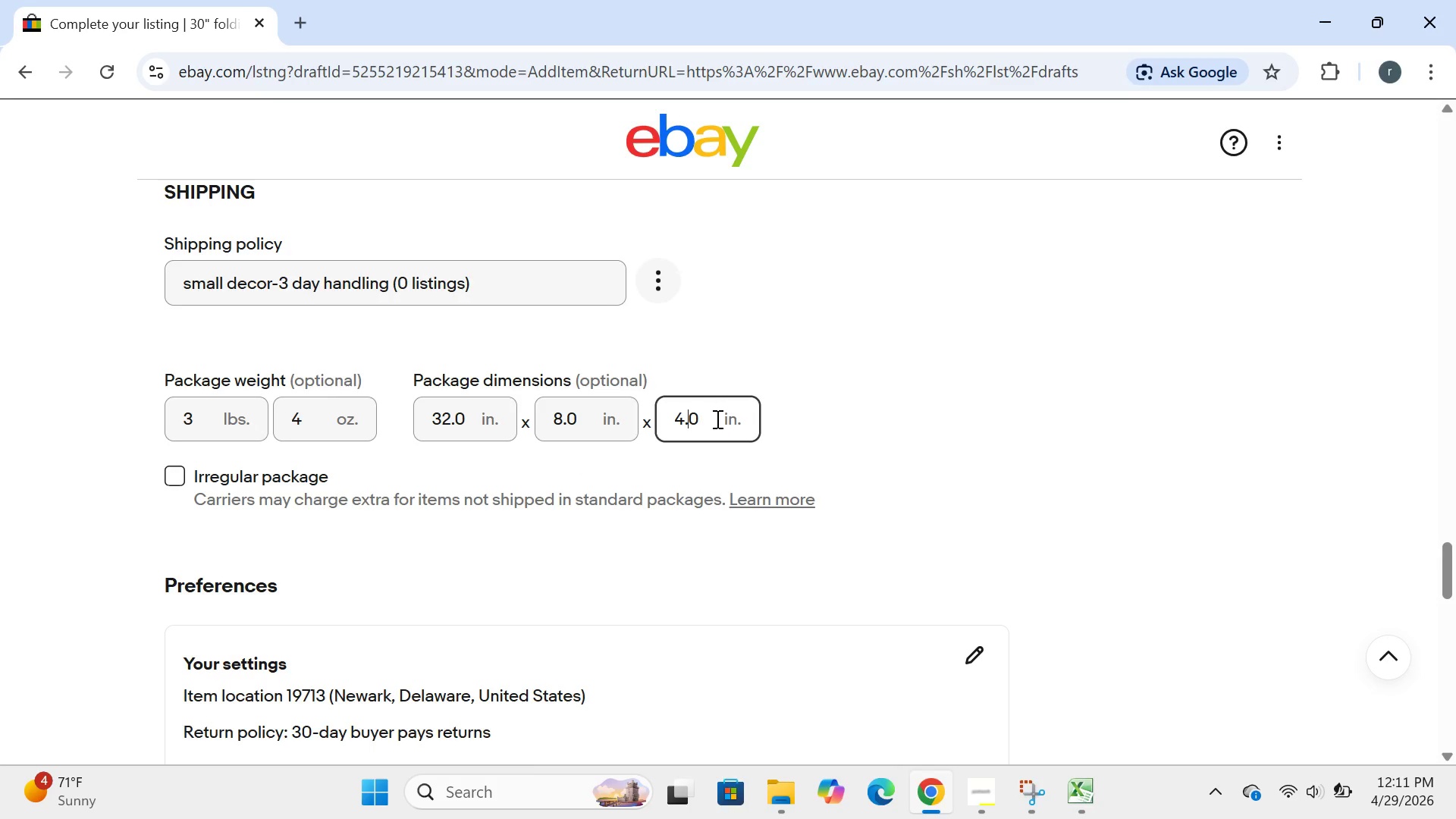 
left_click([711, 419])
 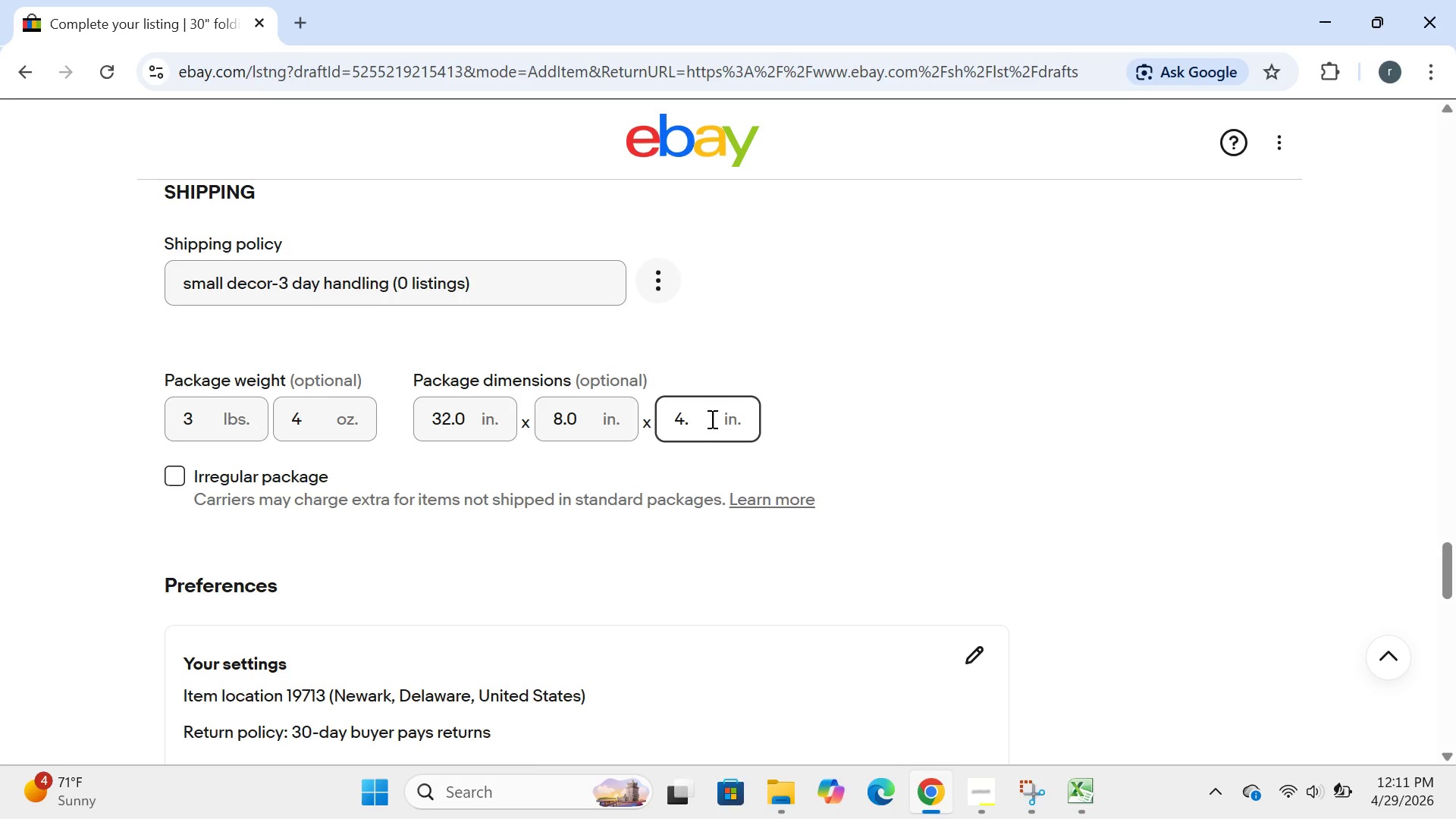 
key(Backspace)
 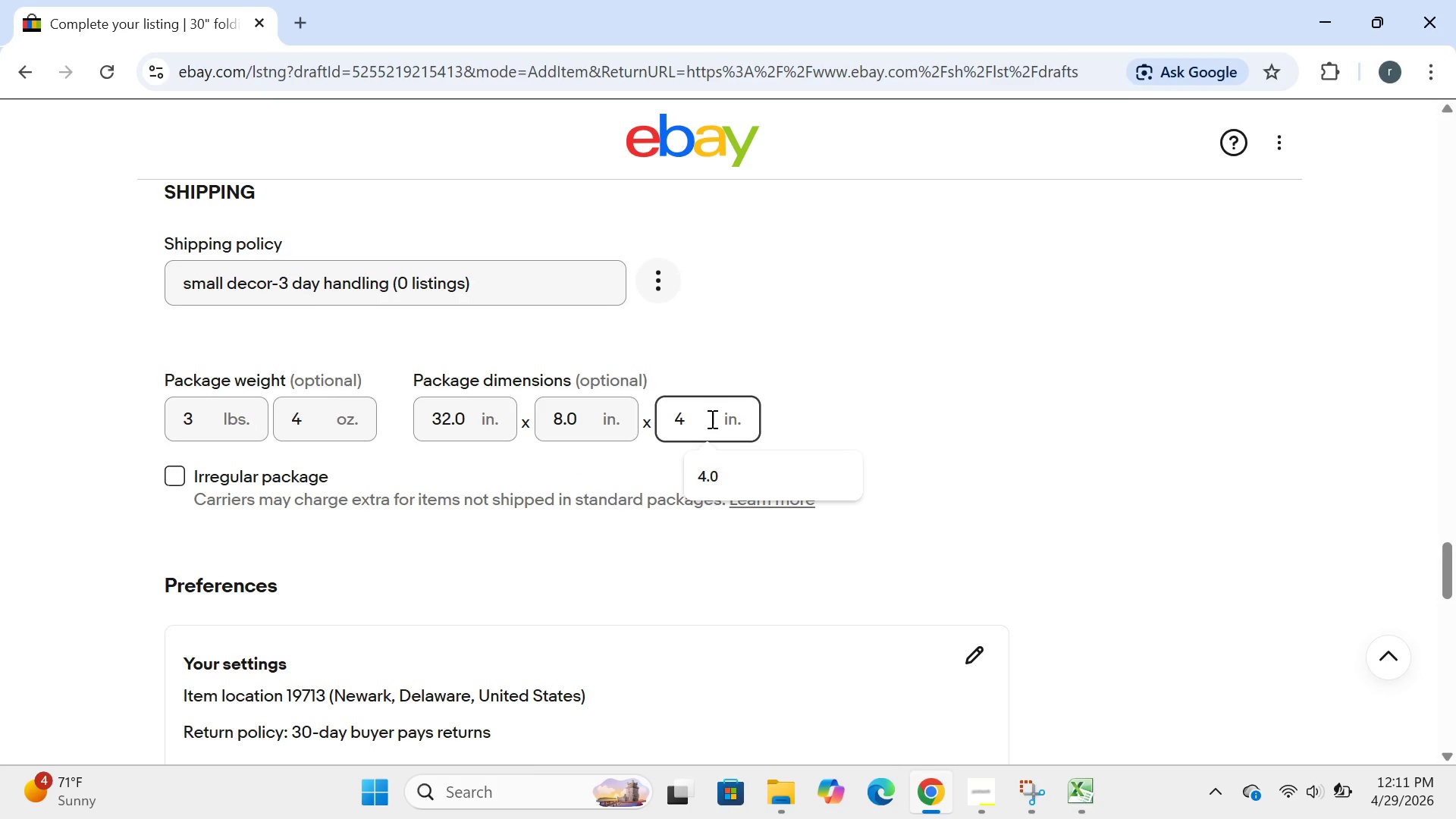 
key(Backspace)
 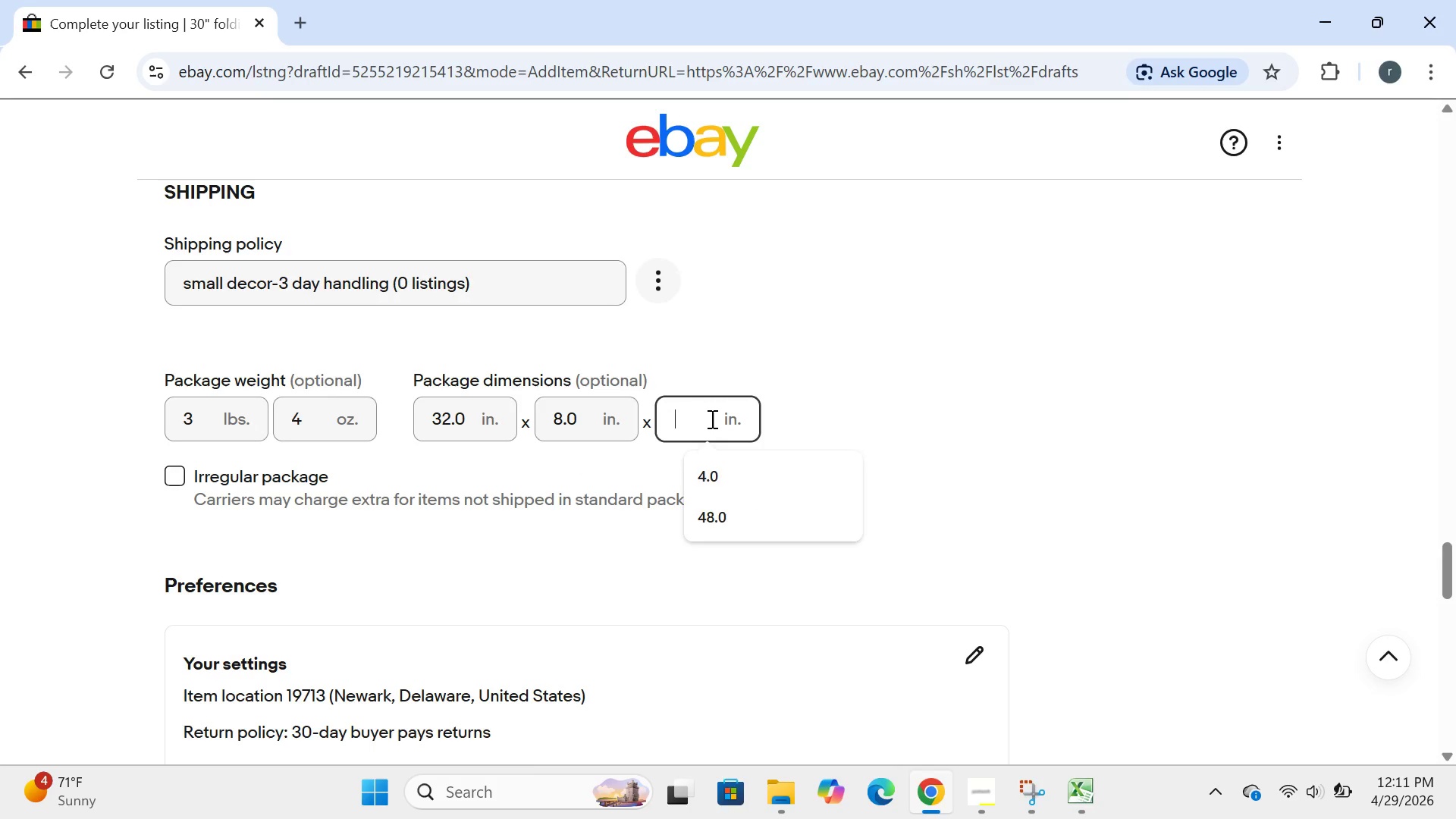 
key(Backspace)
 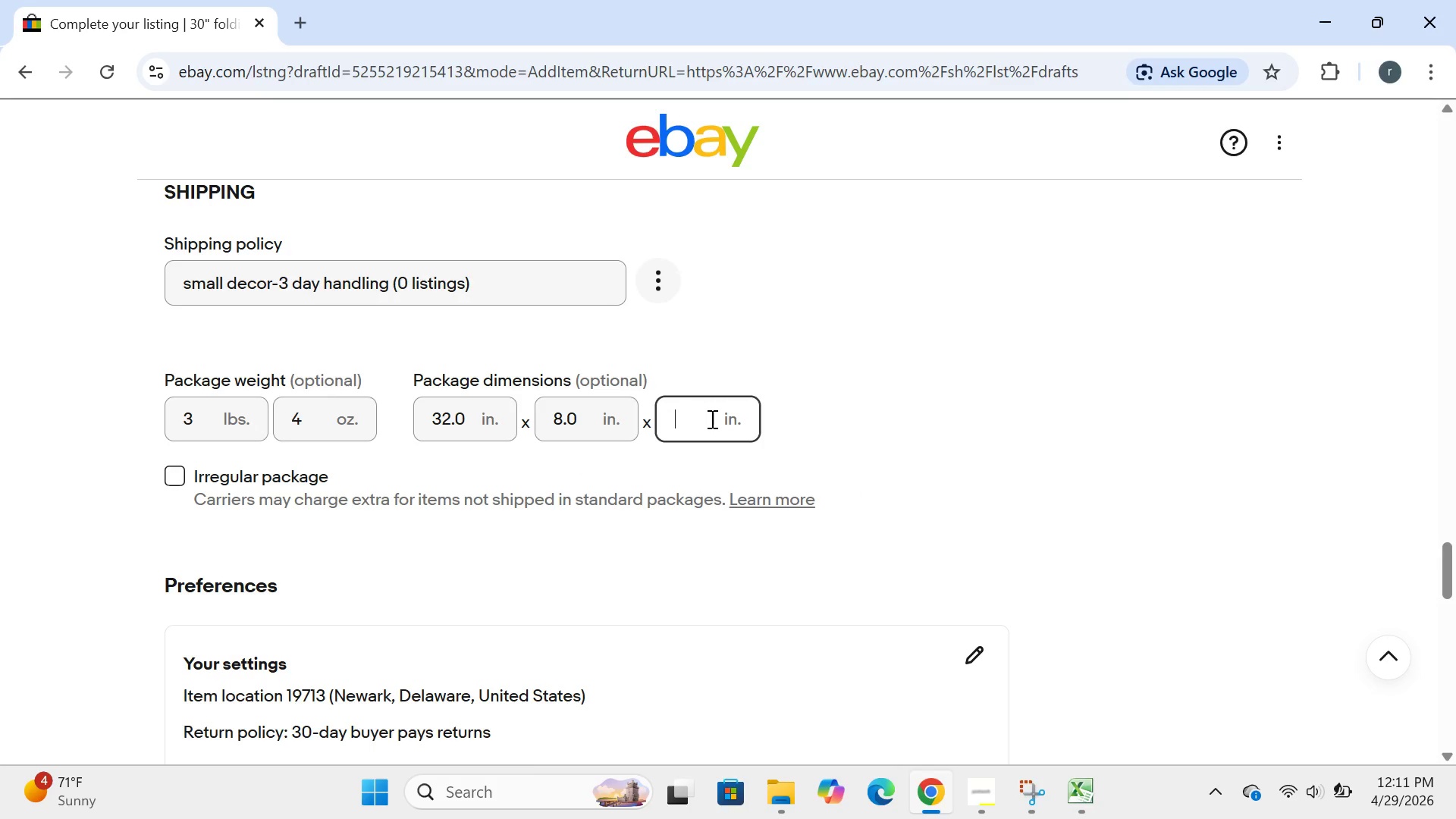 
key(6)
 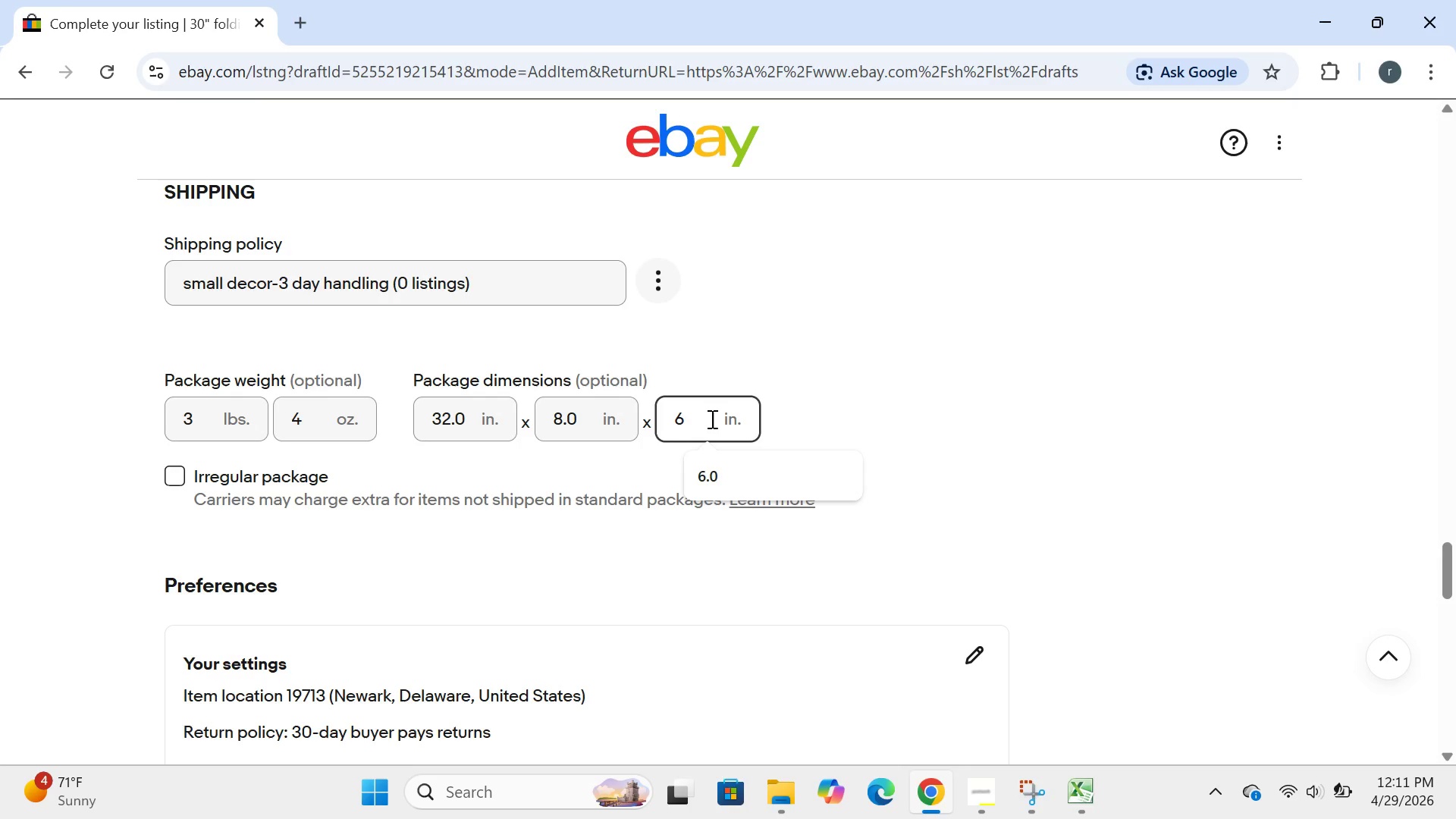 
key(Period)
 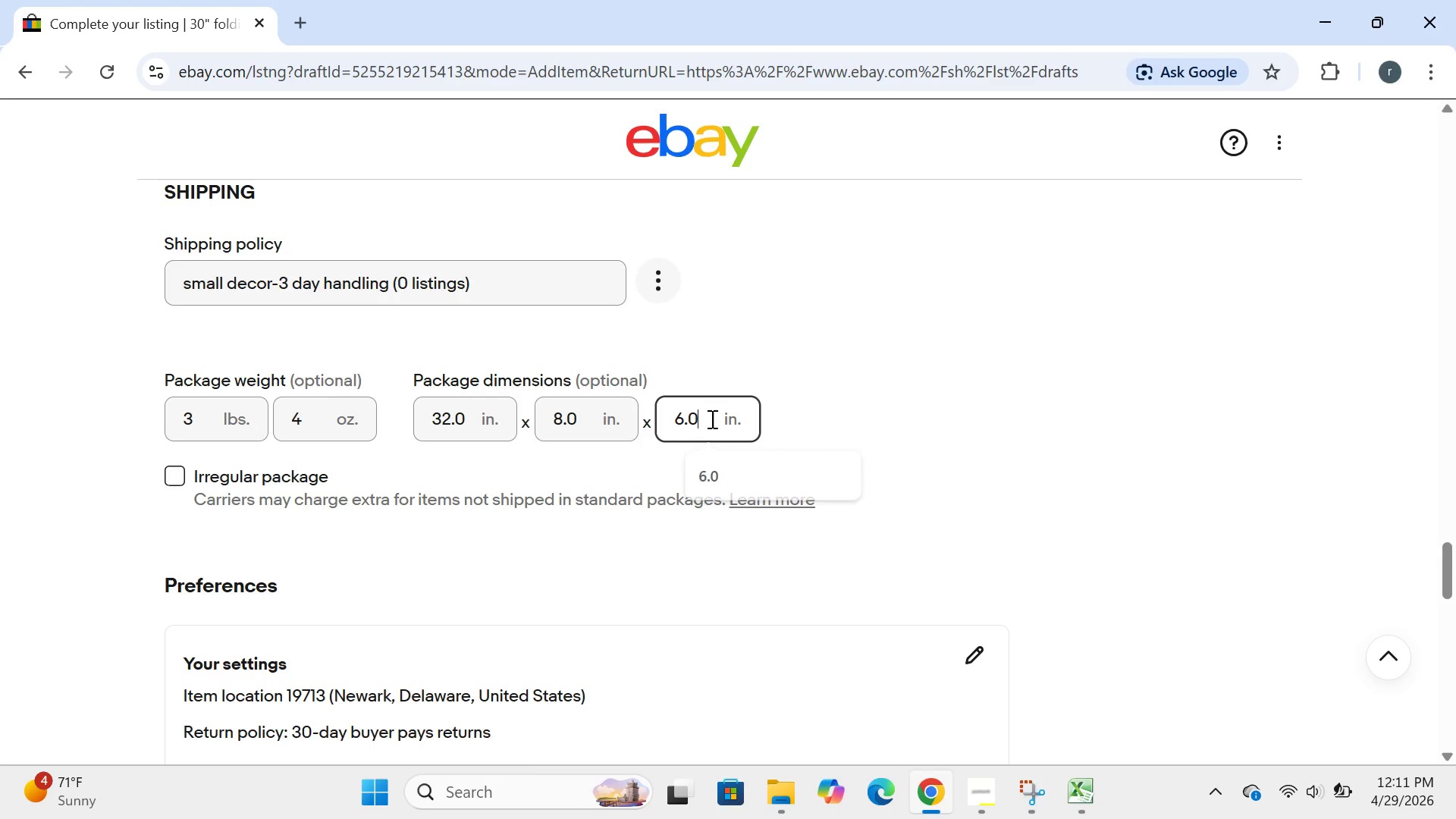 
key(0)
 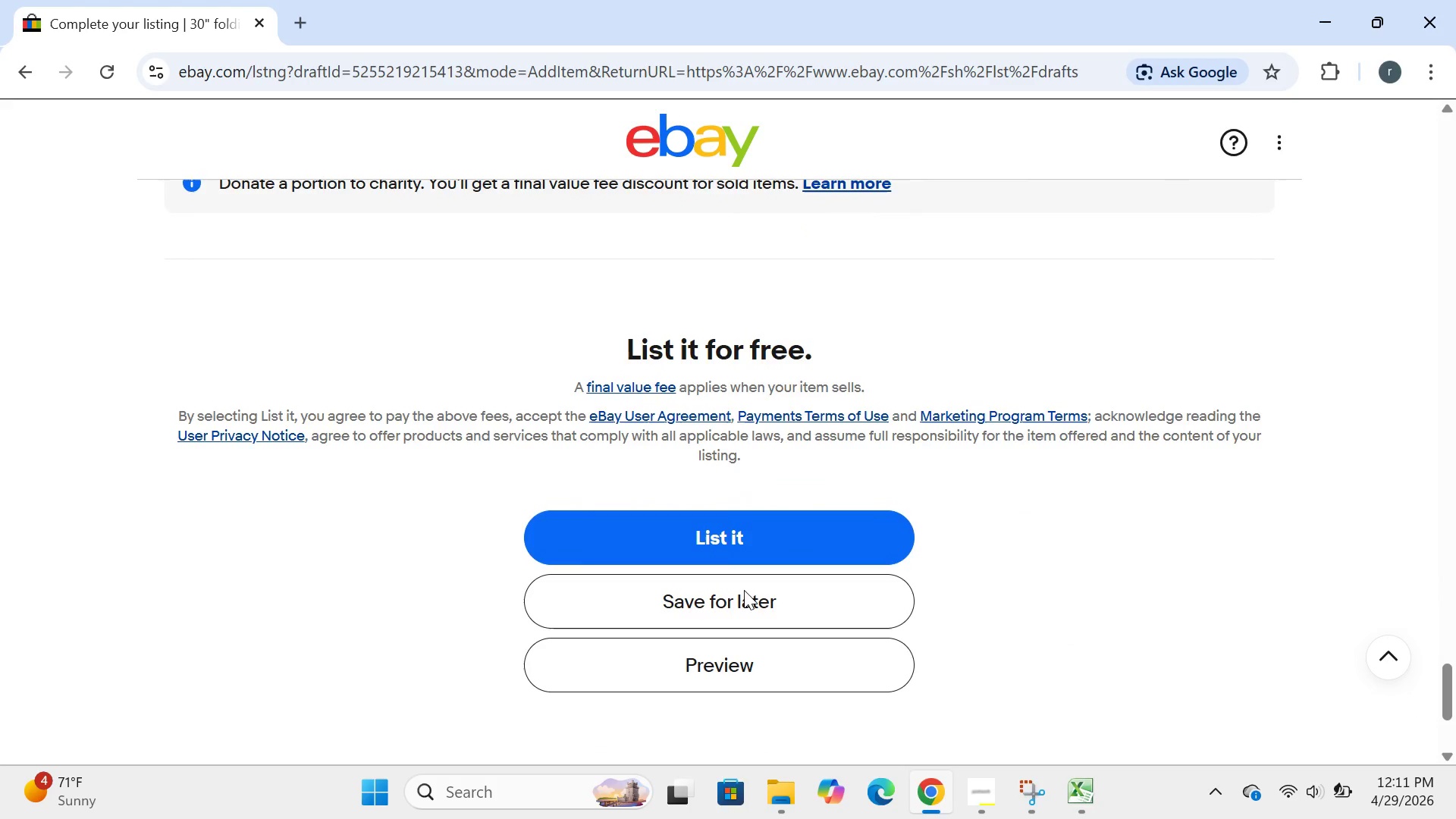 
left_click([744, 590])
 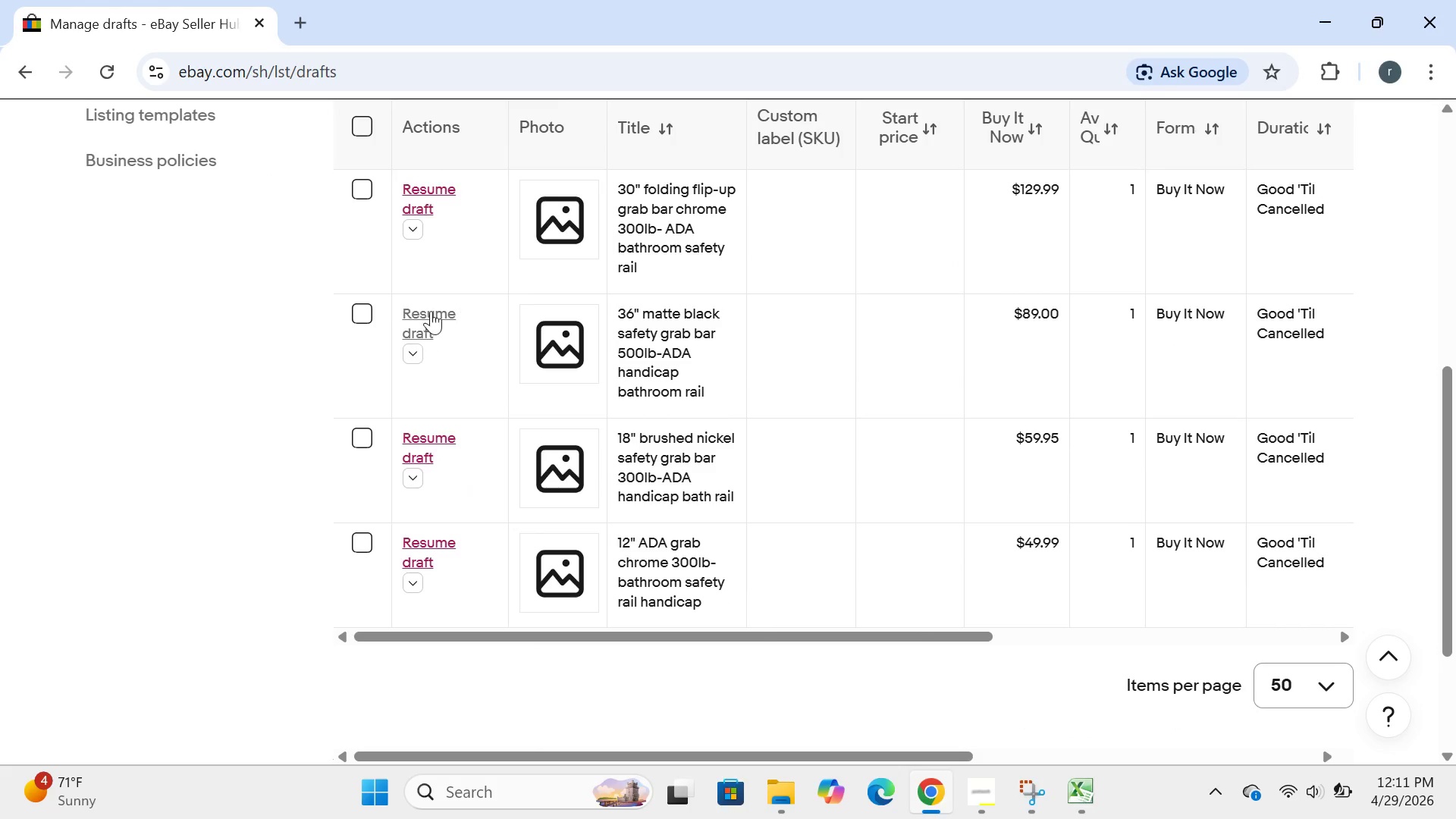 
wait(19.69)
 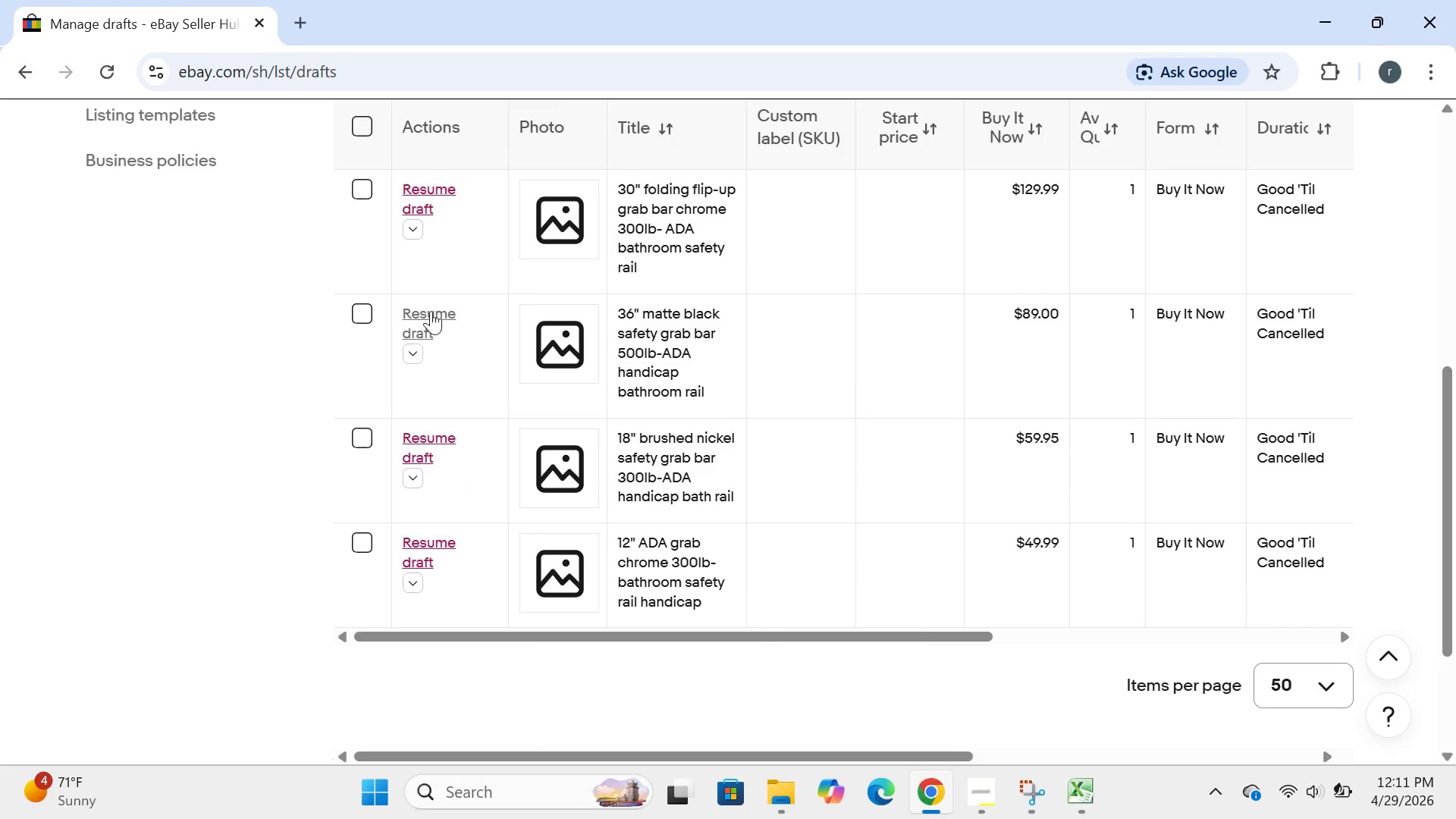 
left_click([426, 548])
 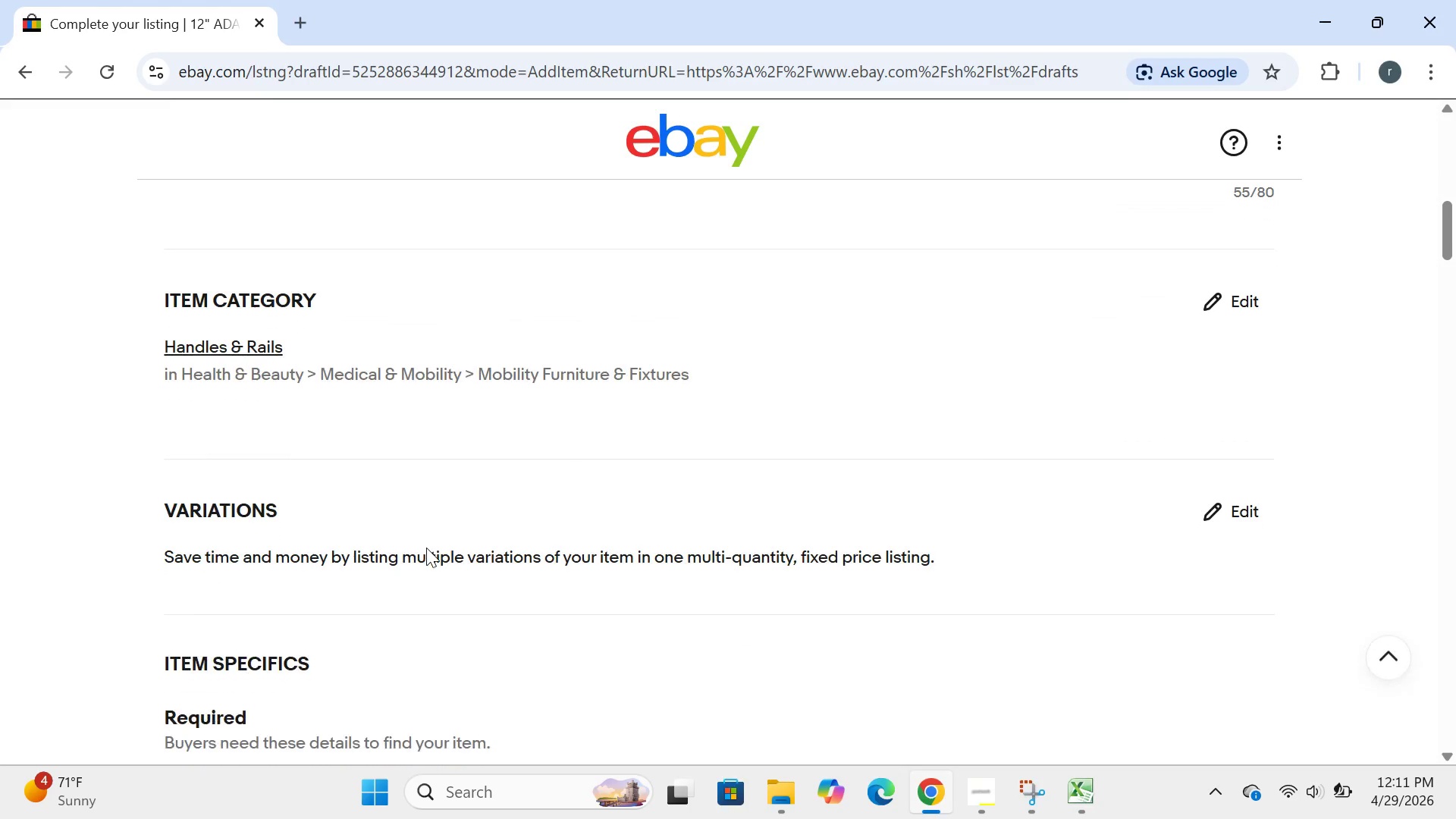 
wait(13.5)
 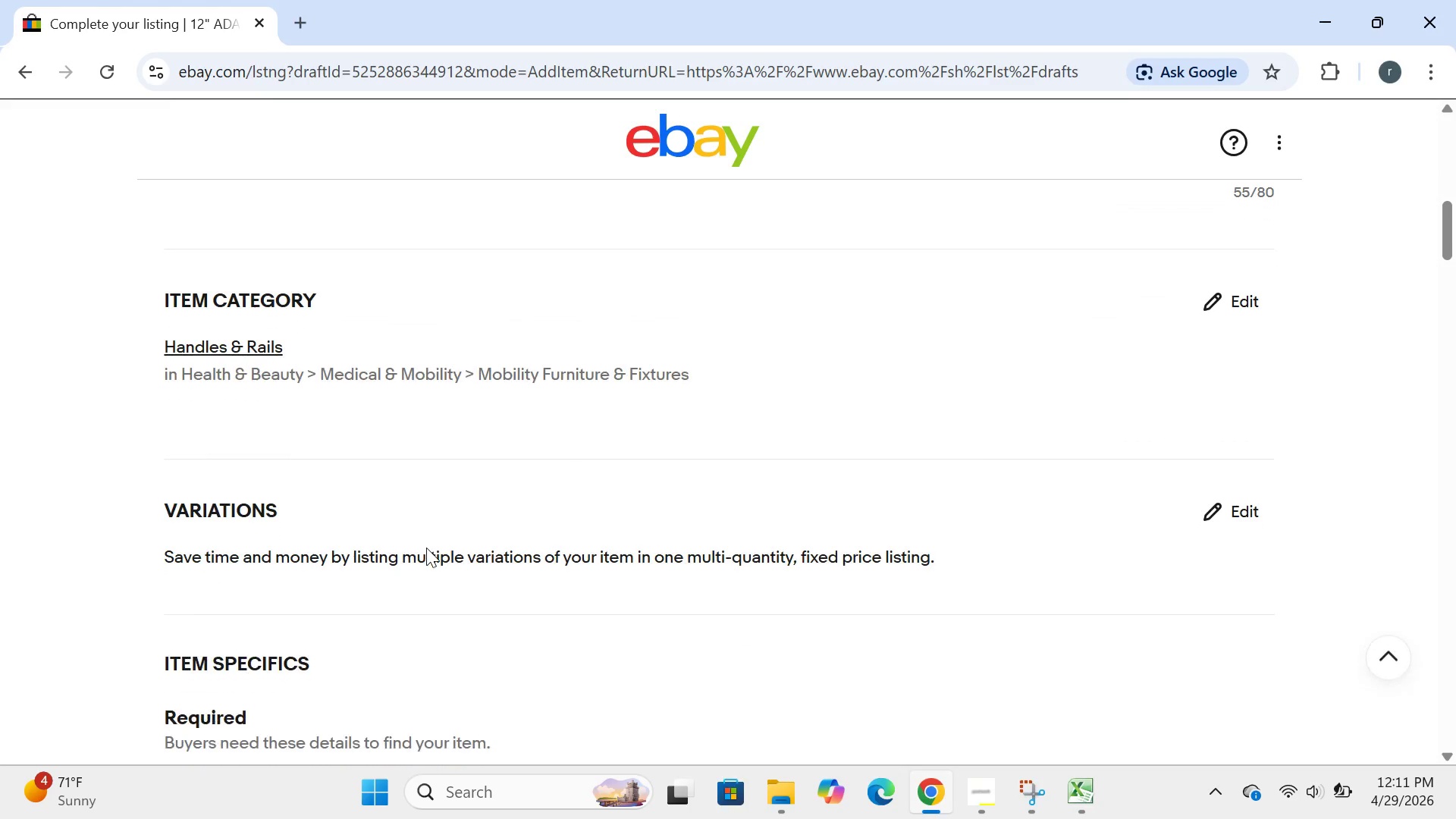 
left_click([1081, 813])
 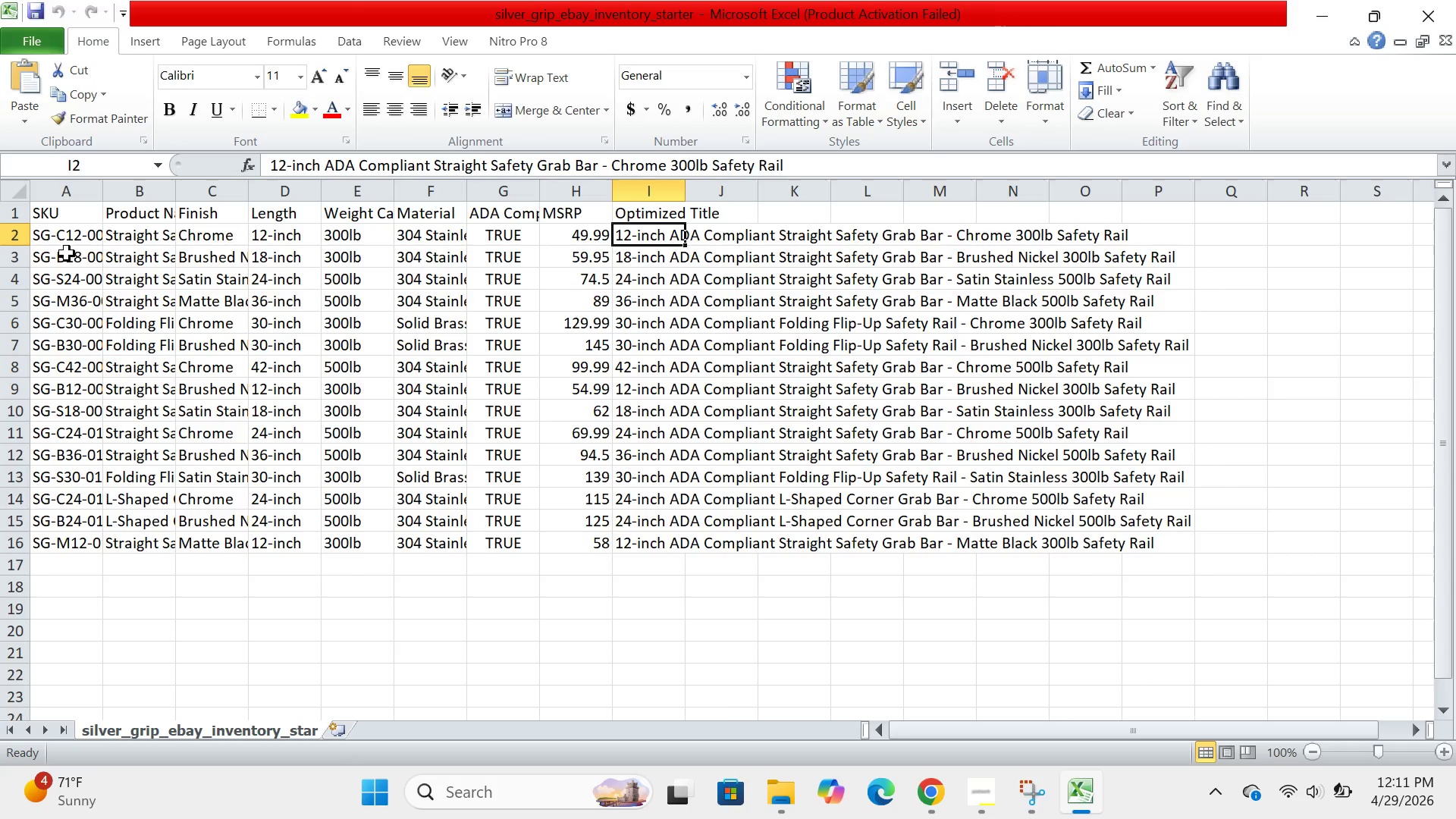 
left_click([67, 237])
 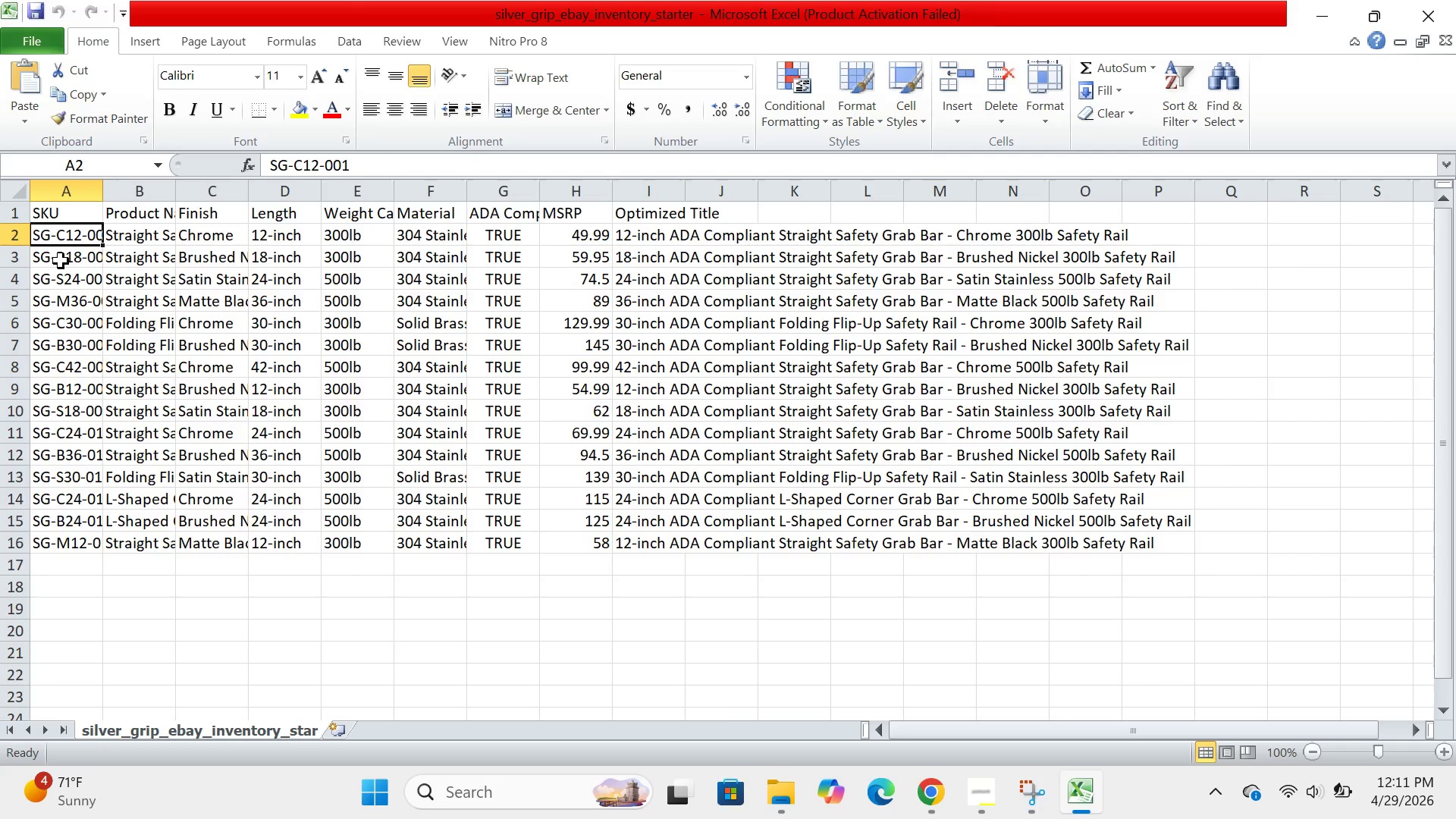 
left_click([61, 261])
 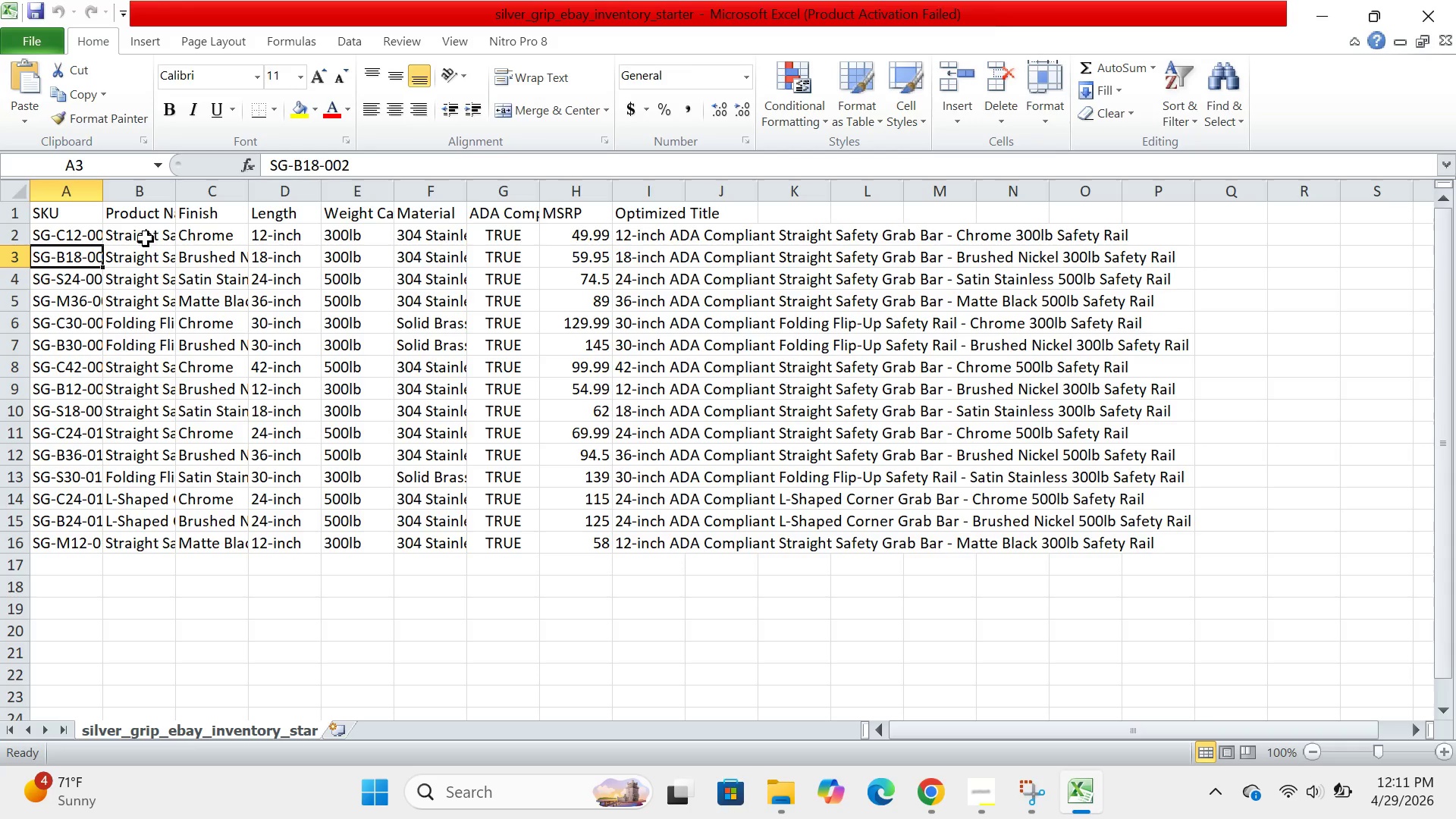 
left_click([146, 239])
 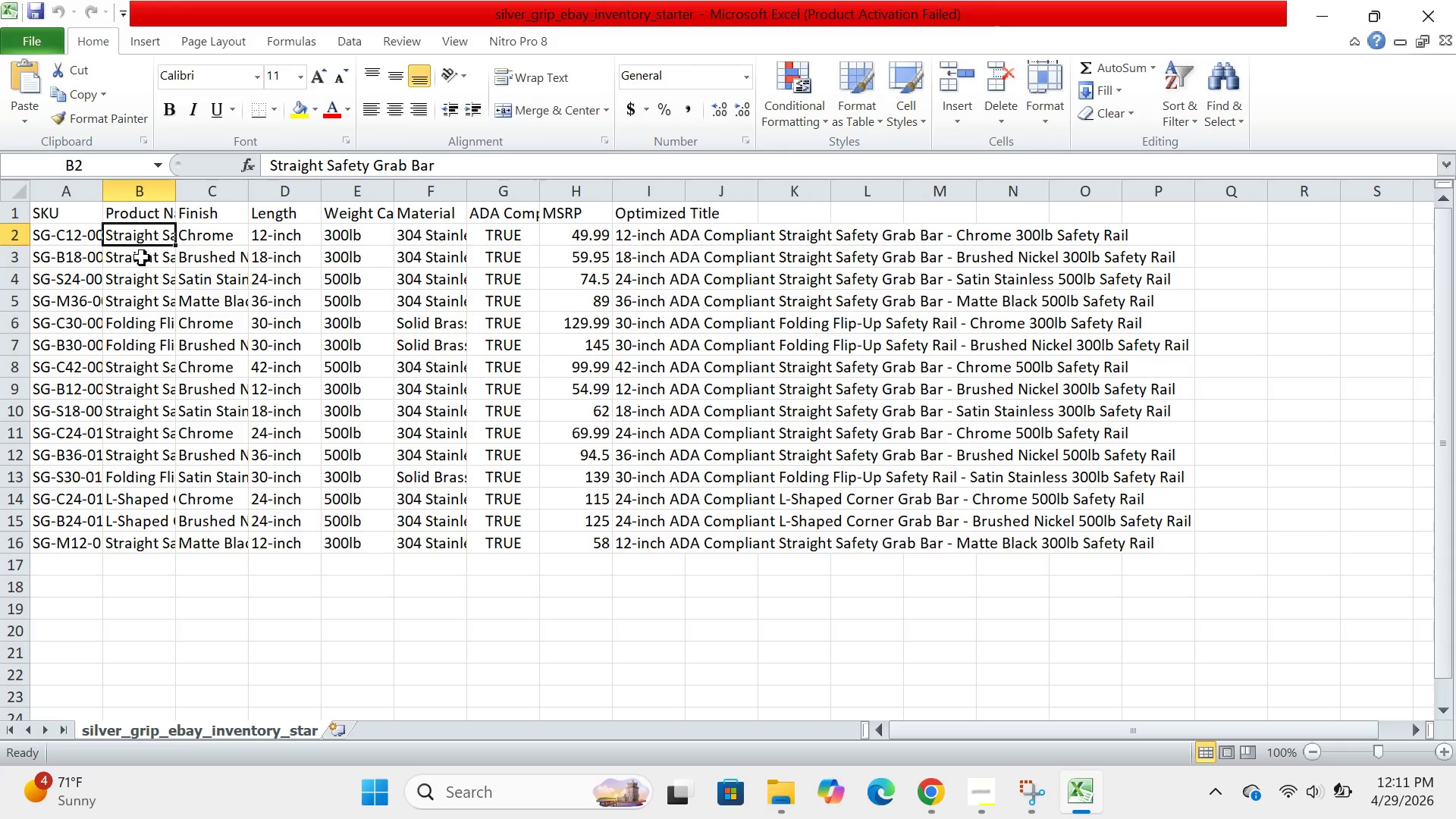 
left_click([142, 258])
 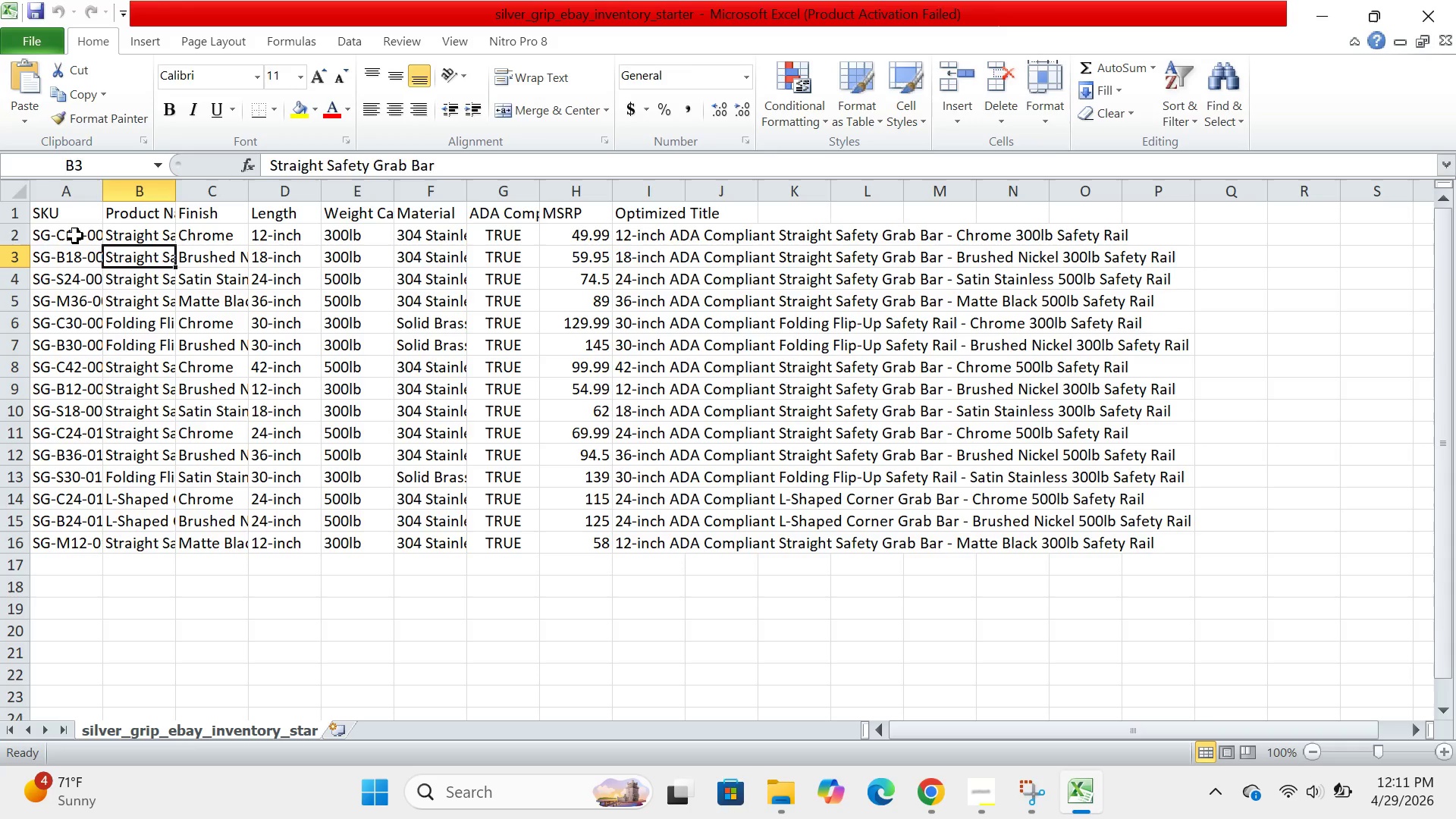 
left_click([75, 236])
 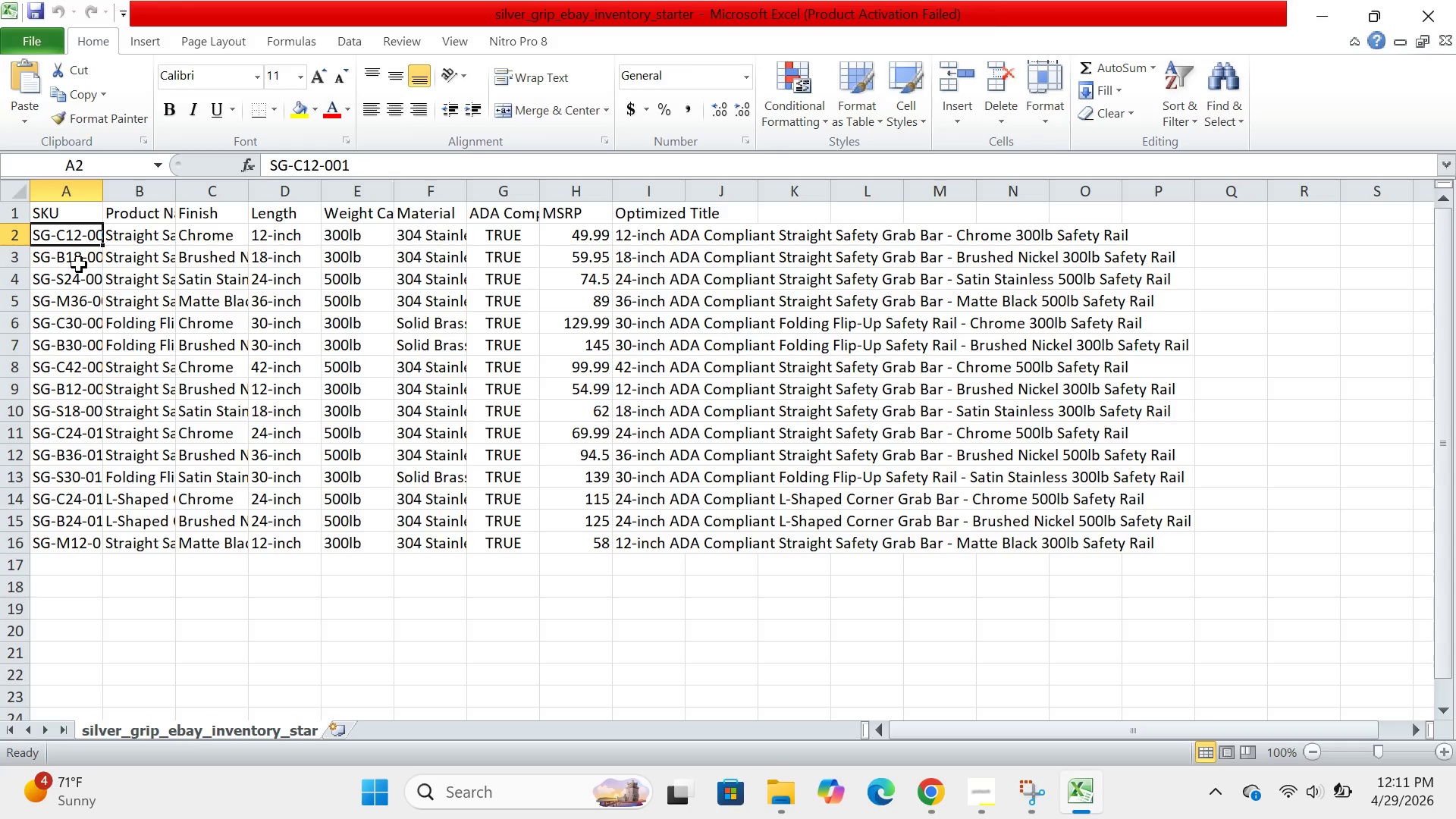 
left_click([79, 265])
 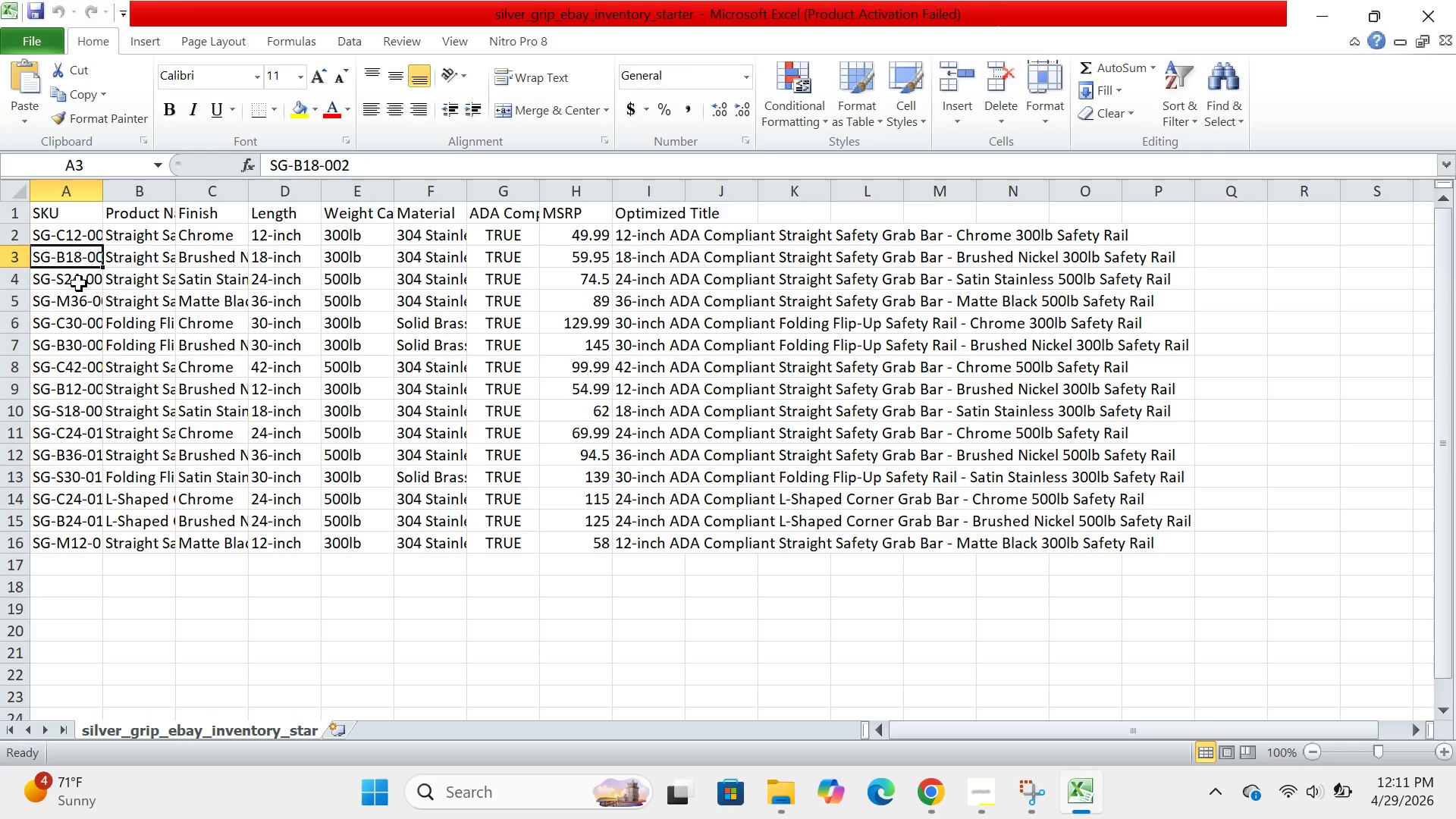 
left_click([79, 284])
 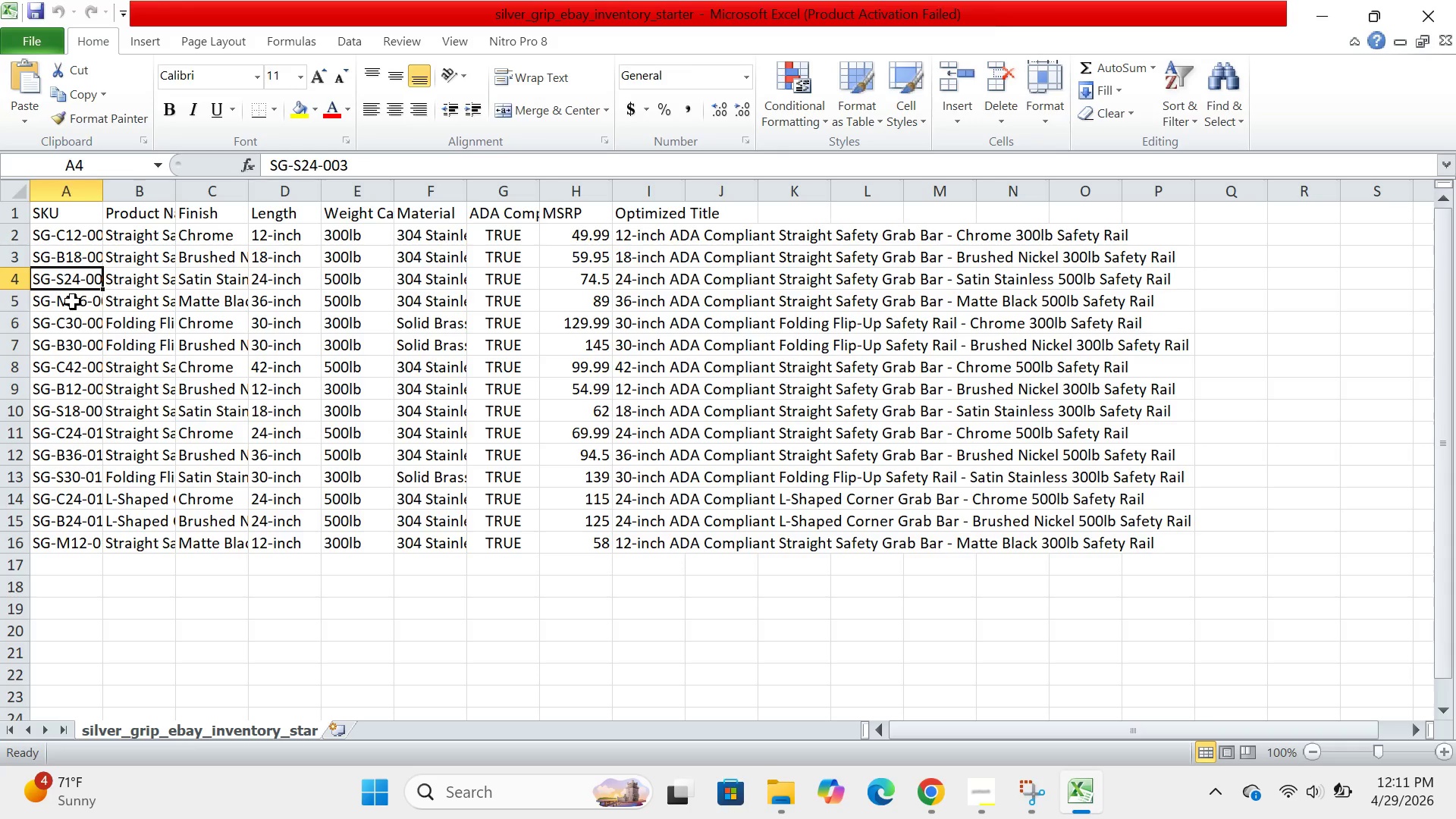 
left_click([73, 302])
 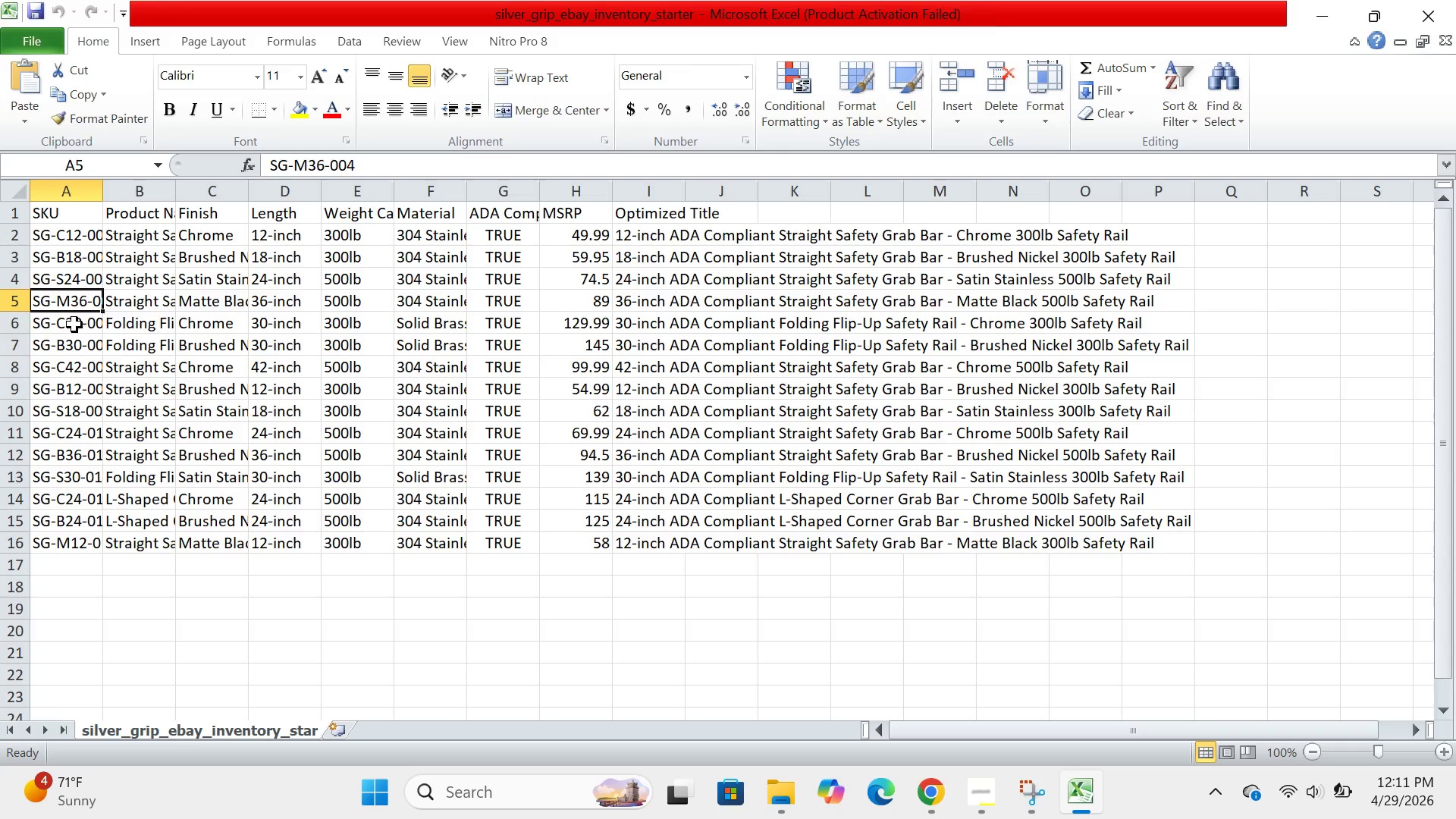 
left_click([74, 325])
 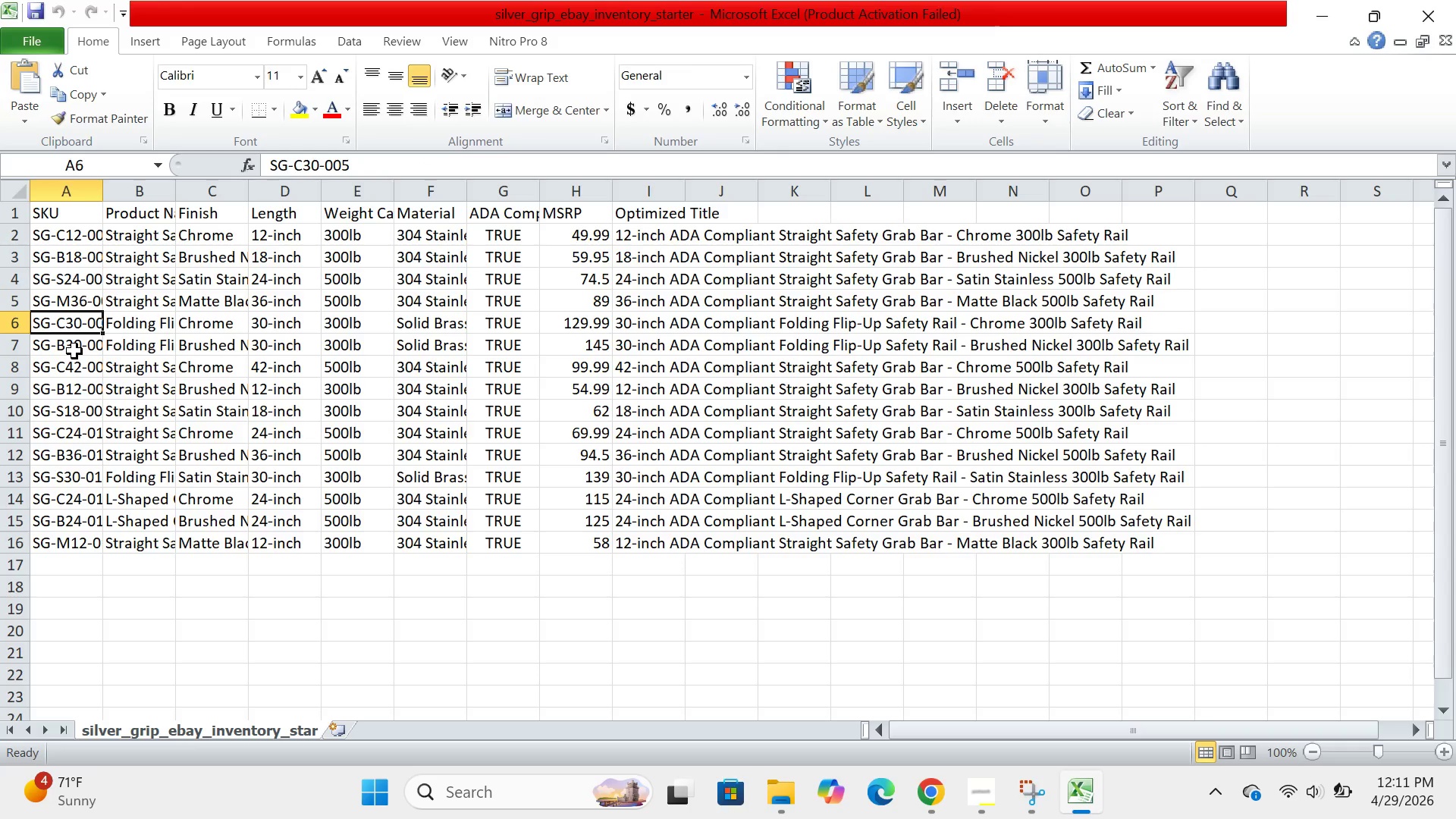 
left_click([74, 351])
 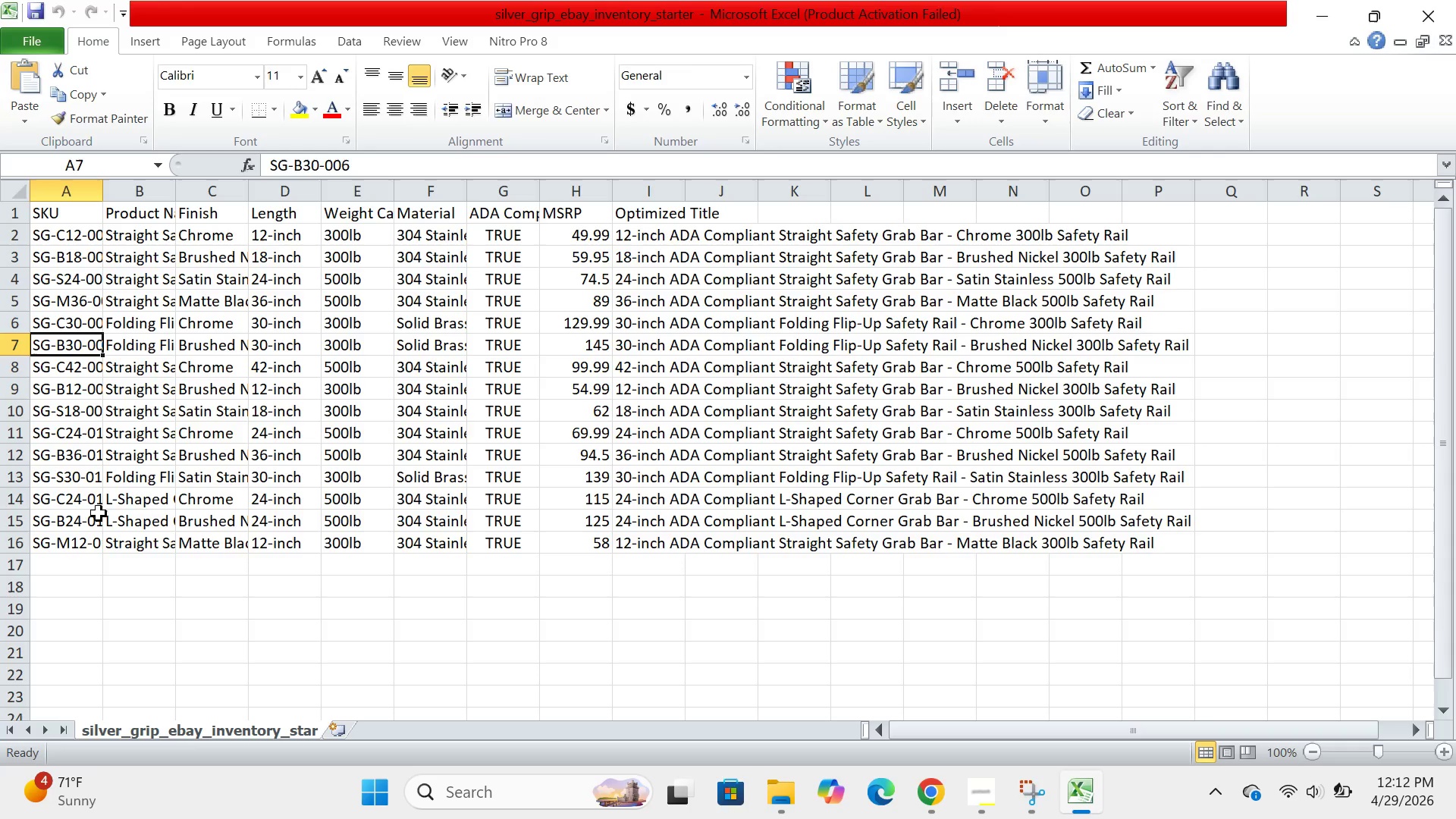 
wait(6.47)
 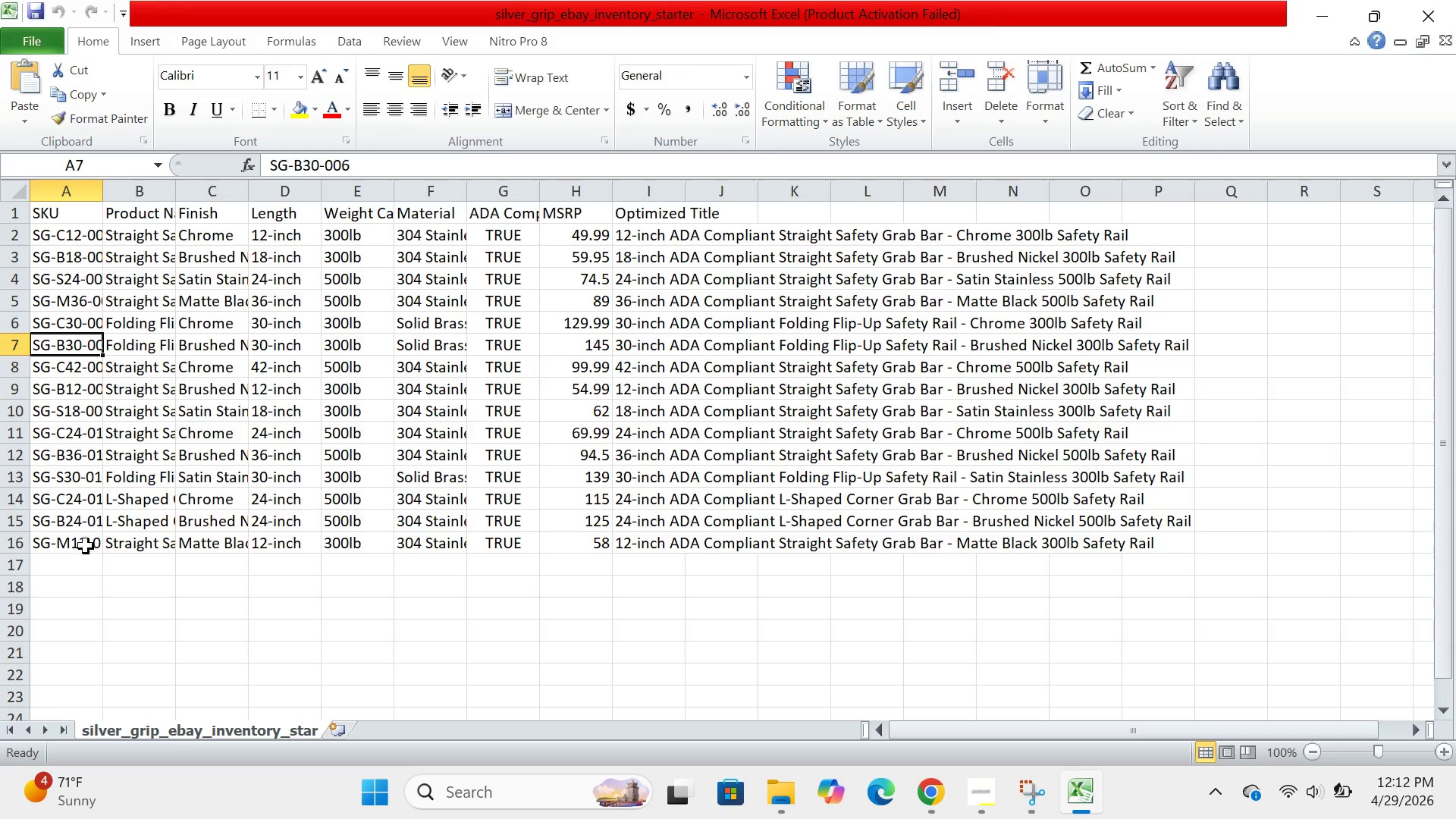 
left_click([74, 325])
 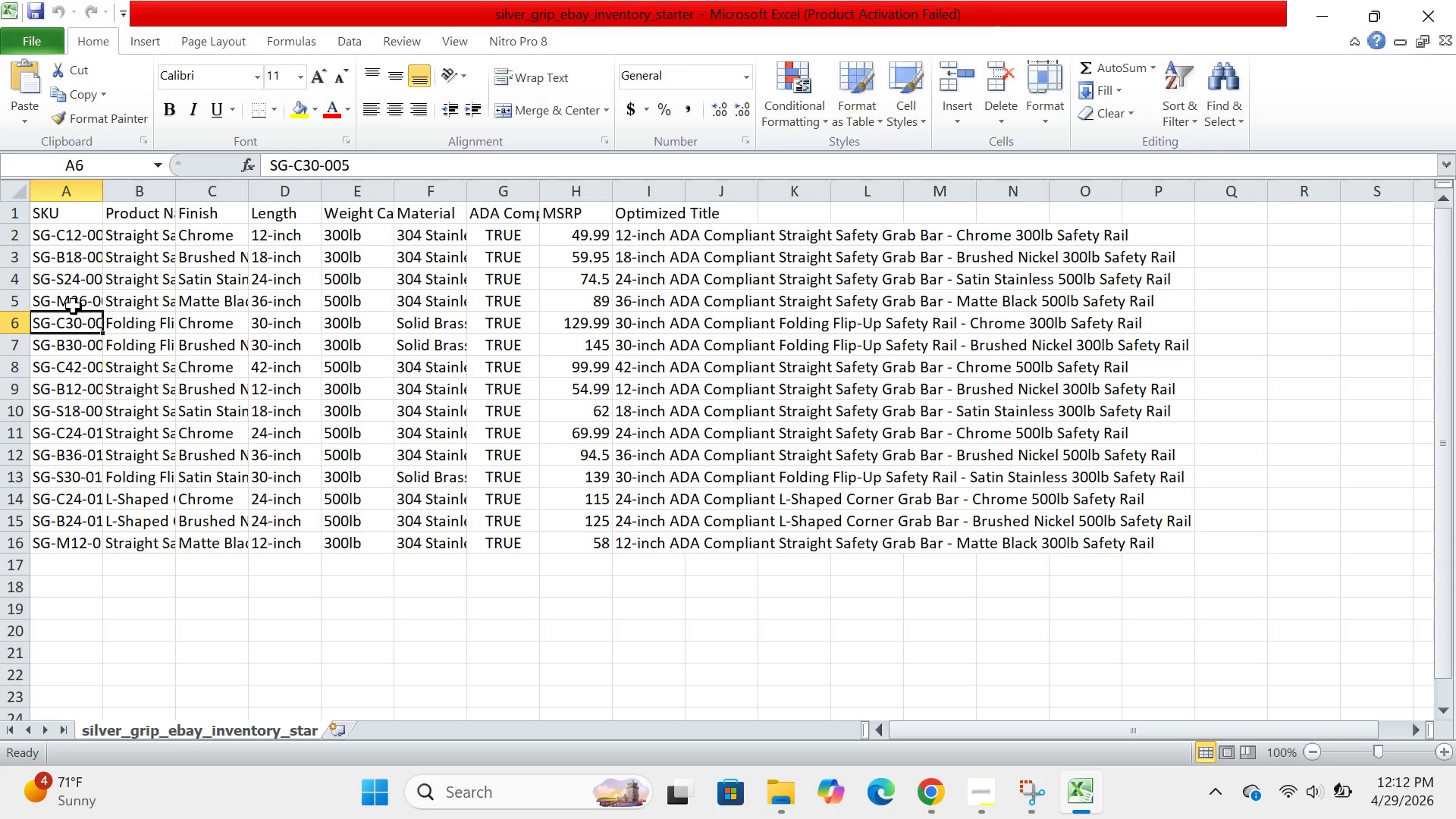 
wait(11.45)
 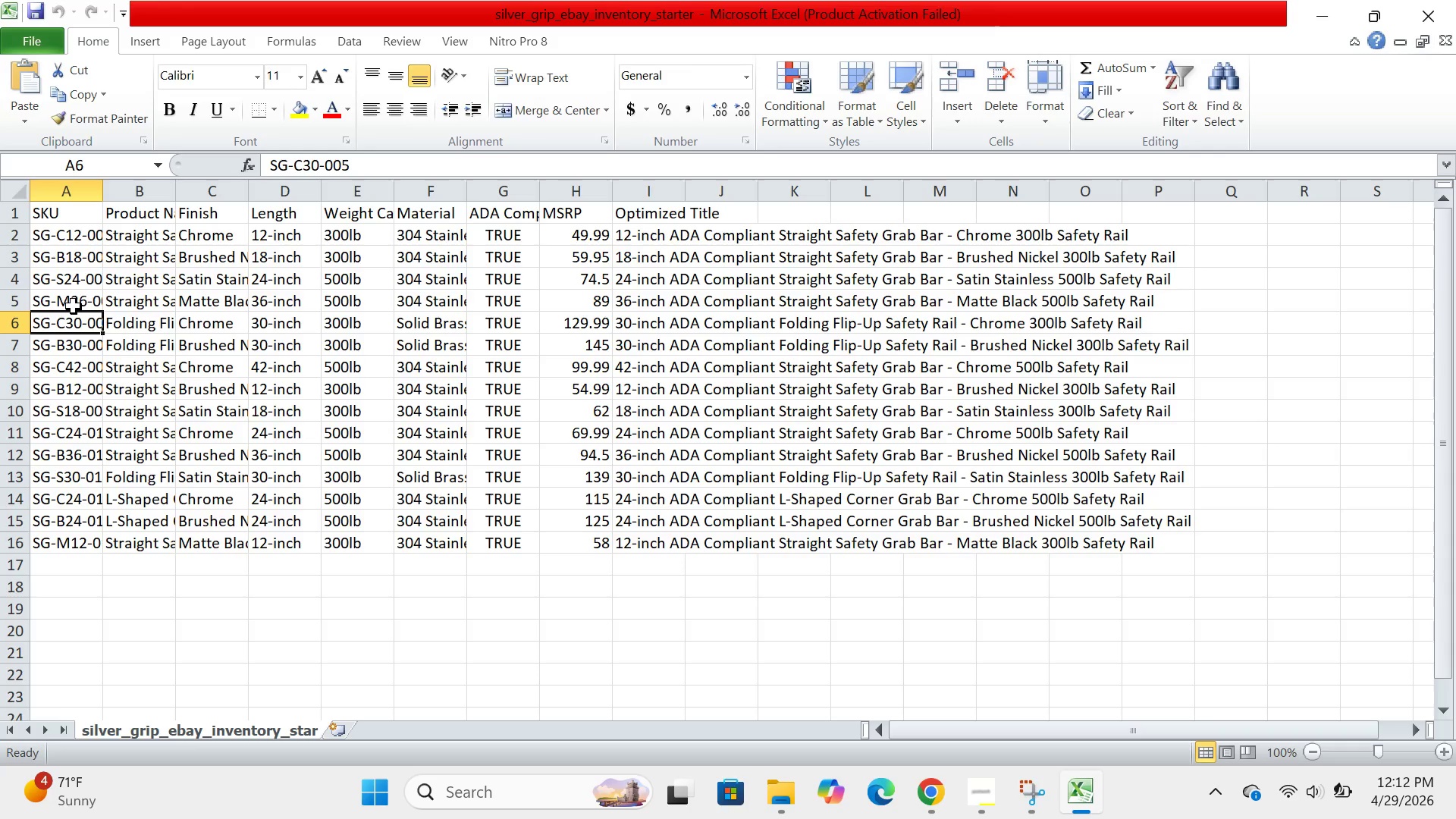 
left_click([924, 776])
 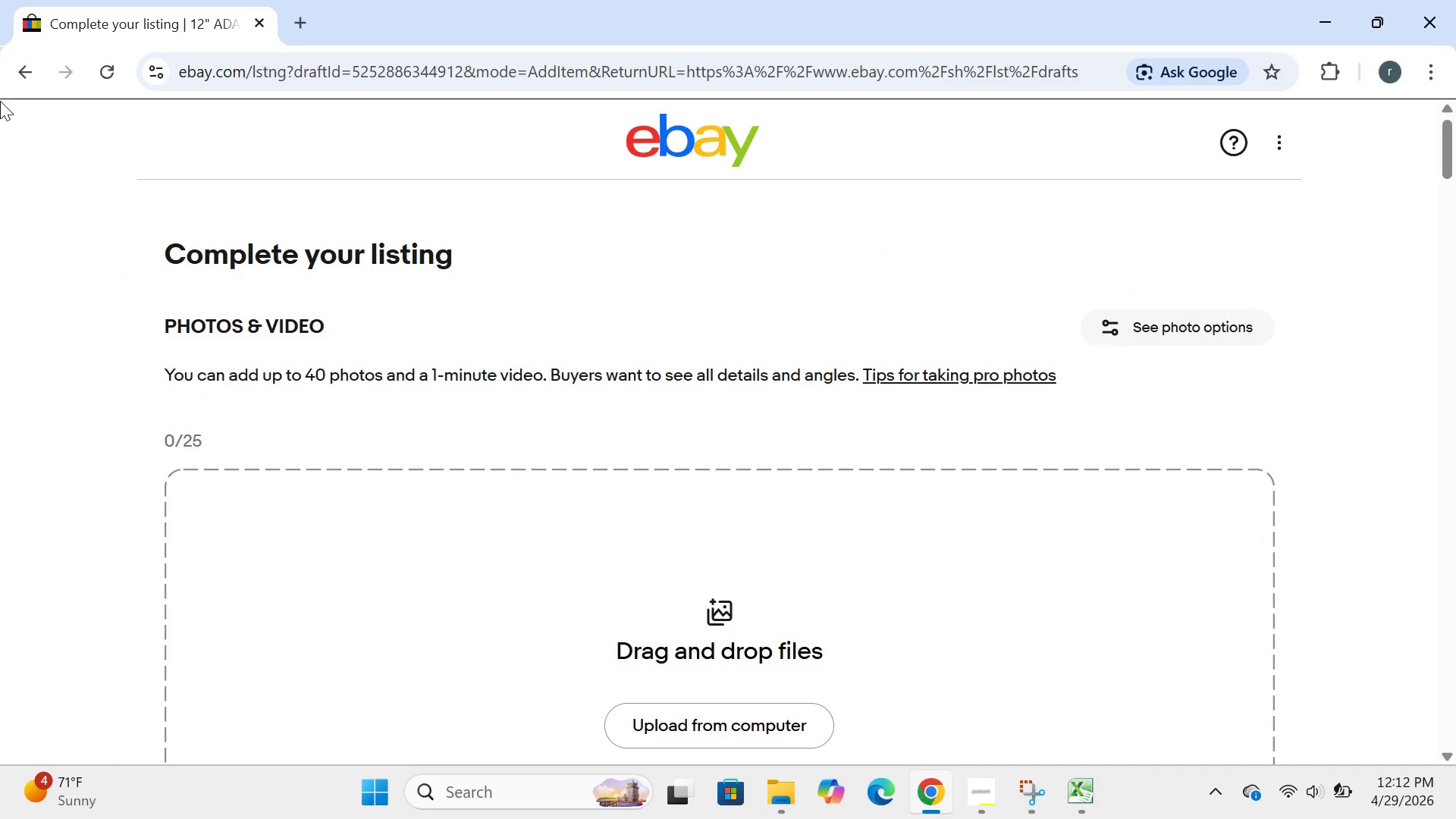 
left_click([7, 71])
 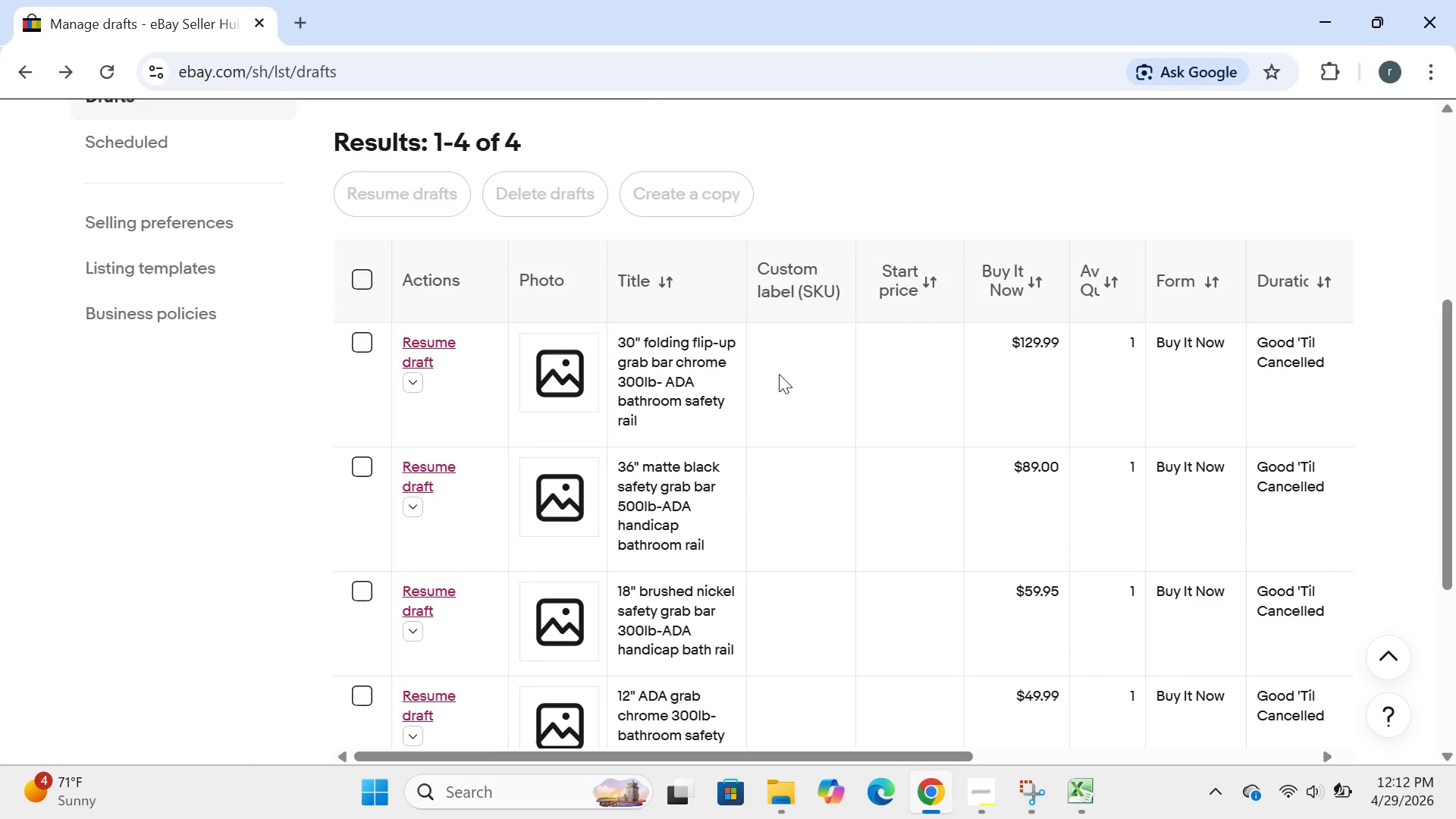 
wait(7.56)
 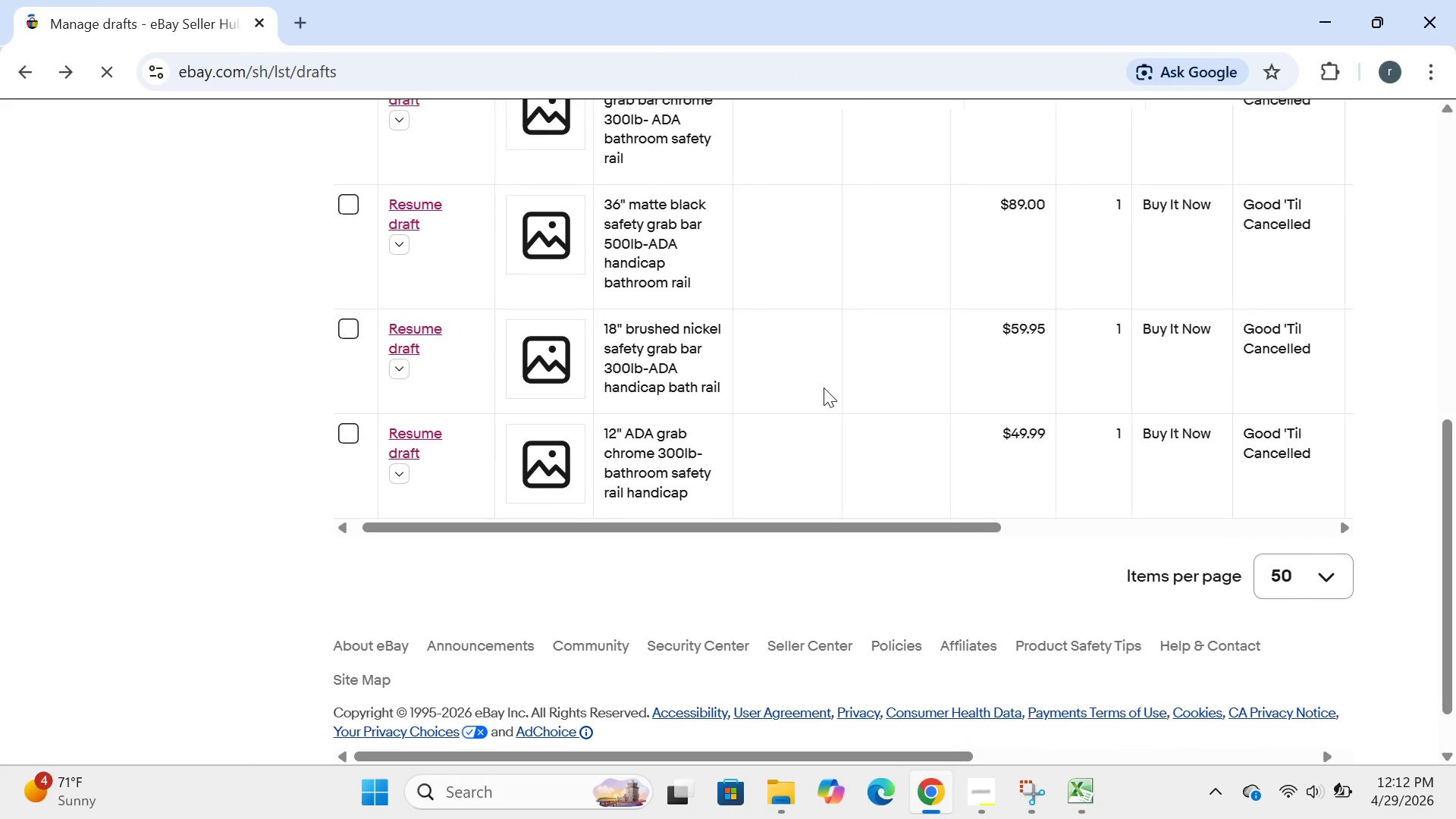 
left_click([351, 341])
 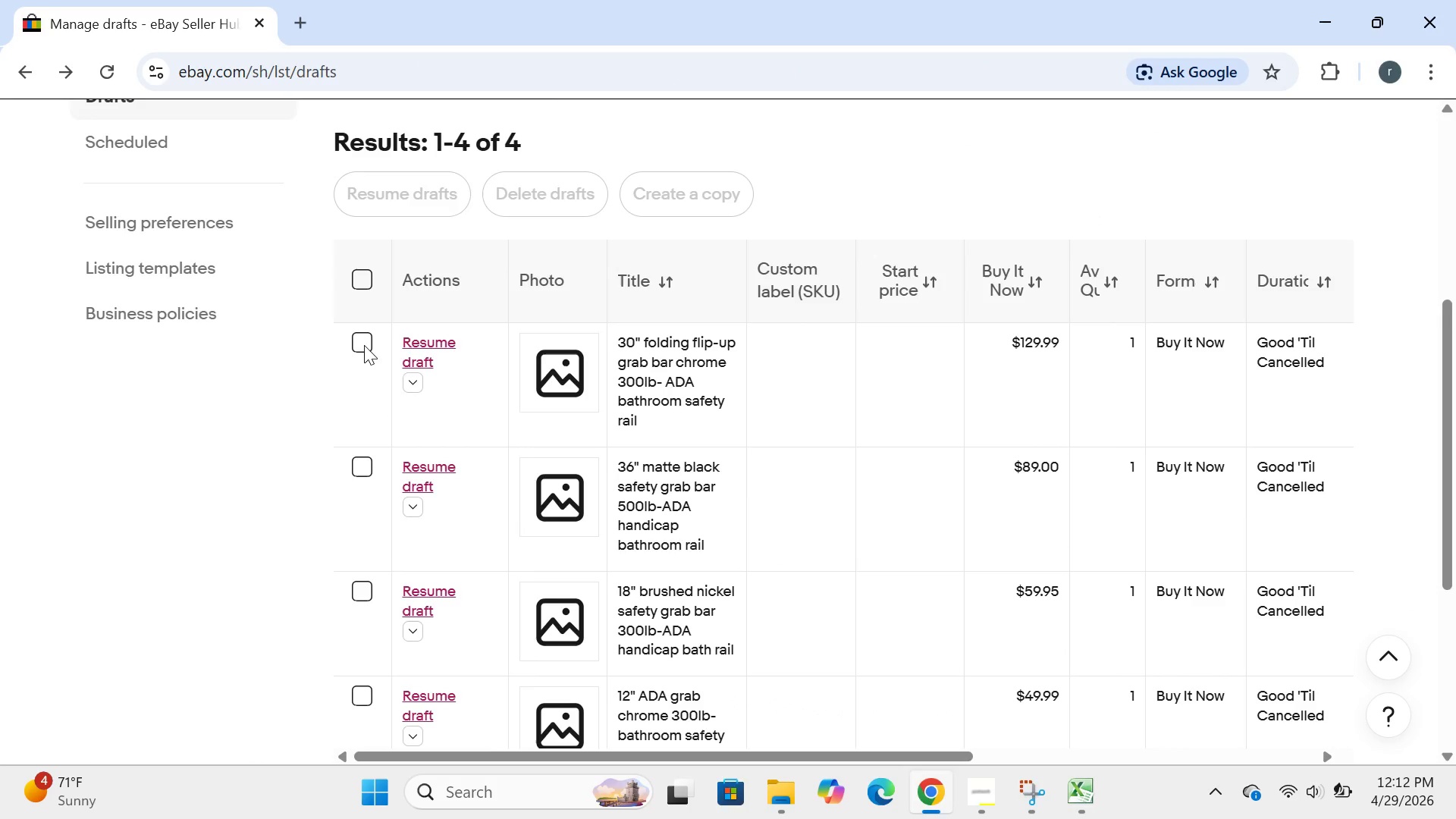 
left_click([362, 345])
 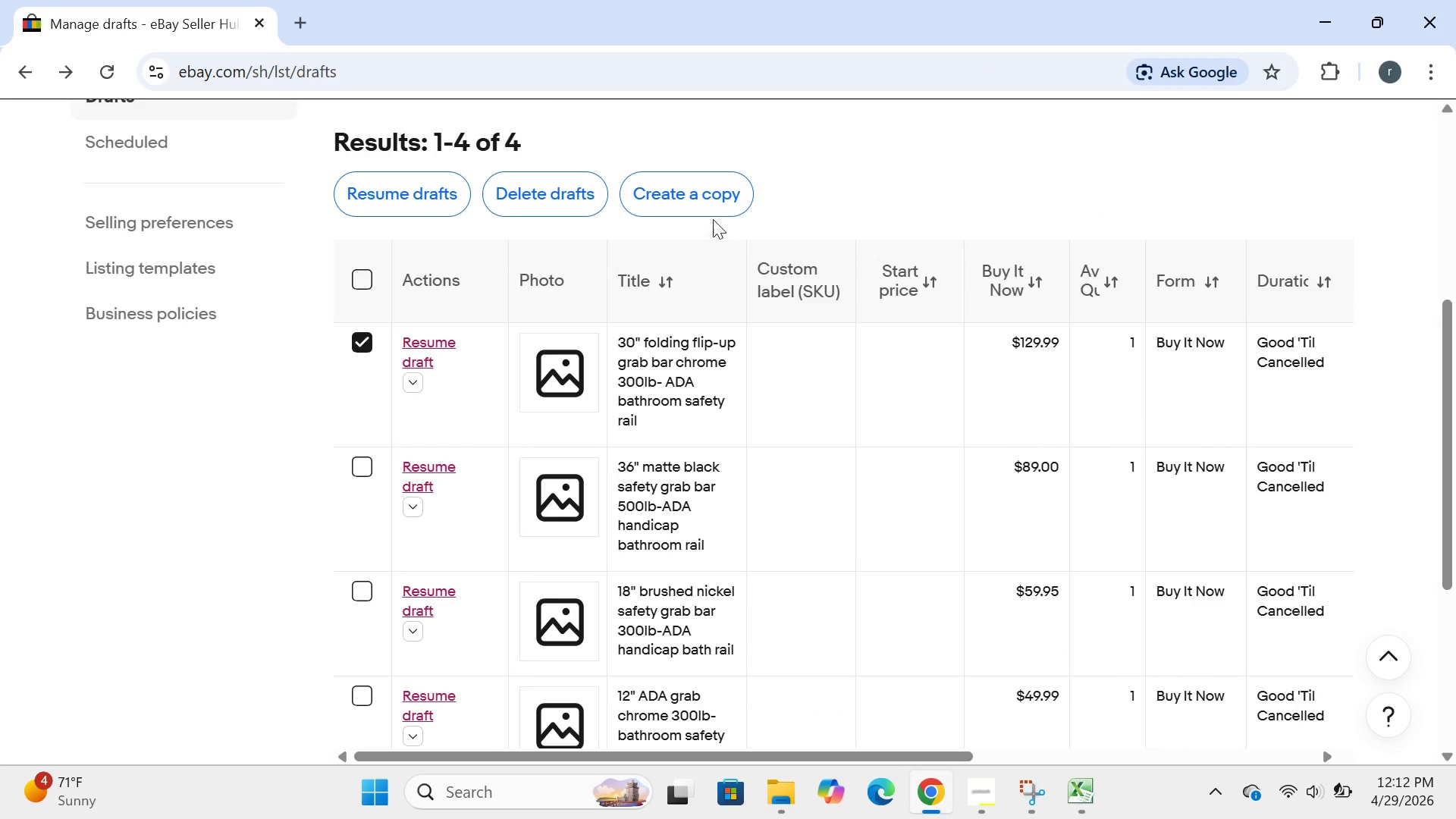 
left_click([709, 205])
 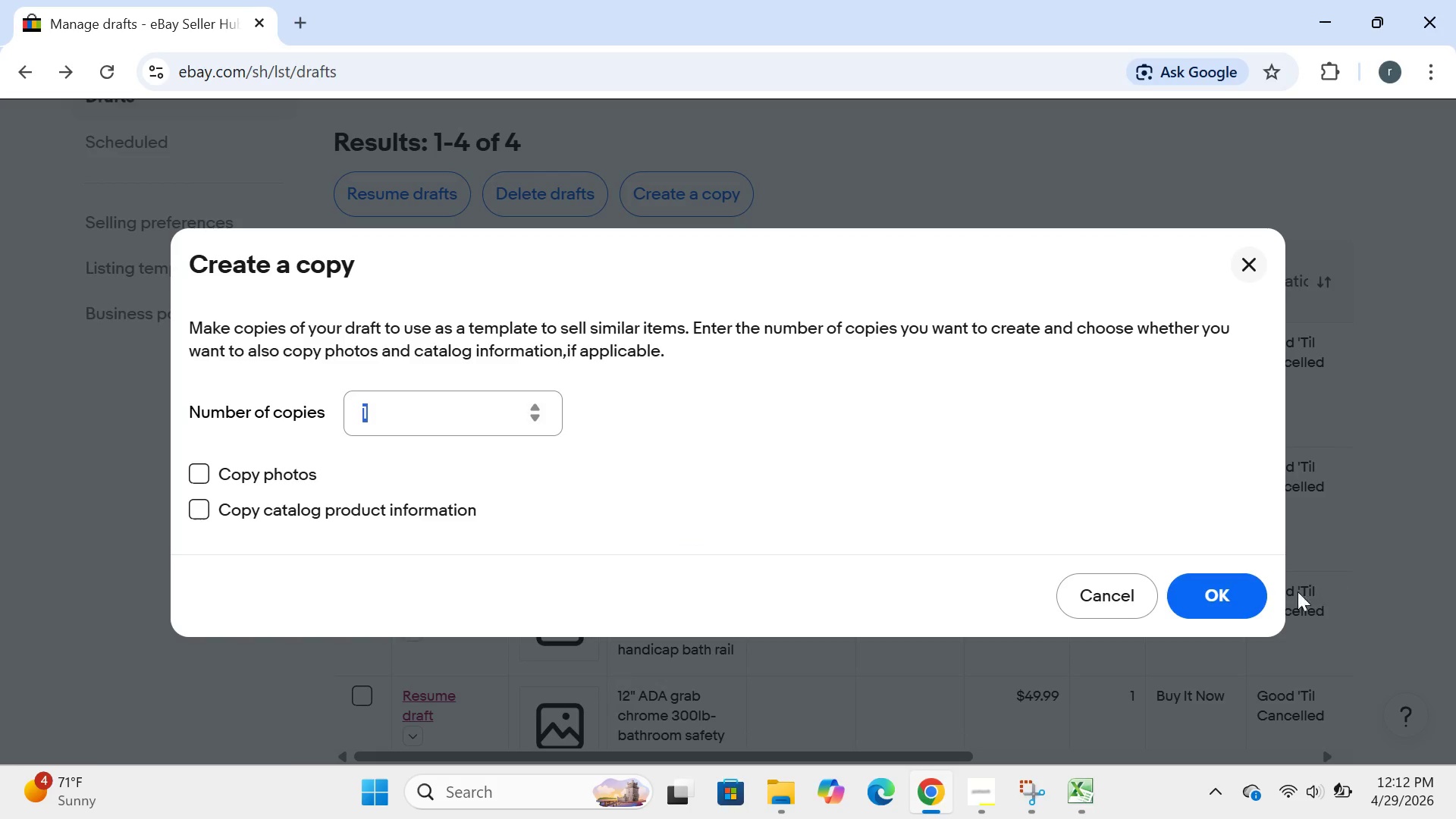 
left_click([1254, 598])
 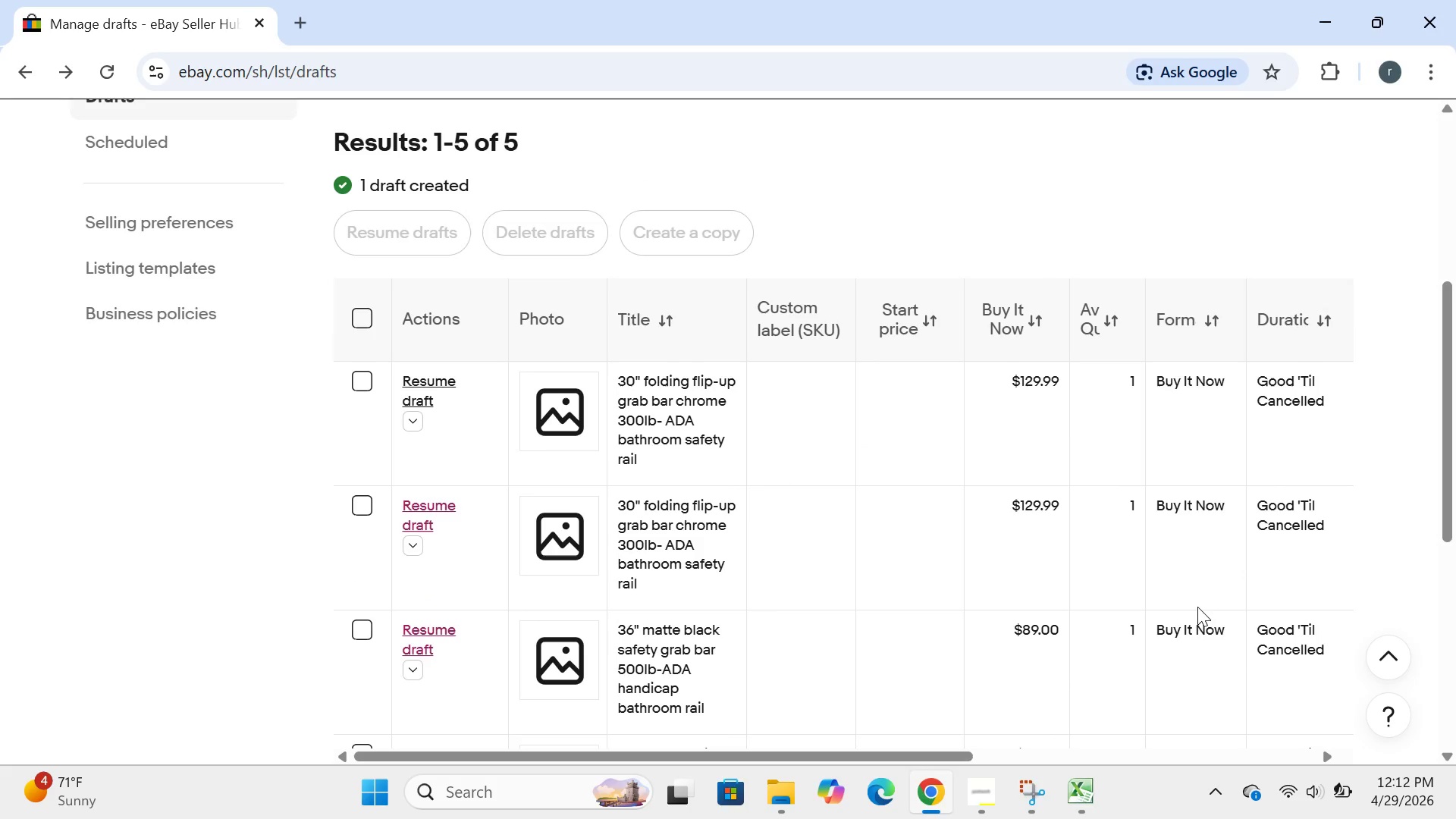 
wait(13.66)
 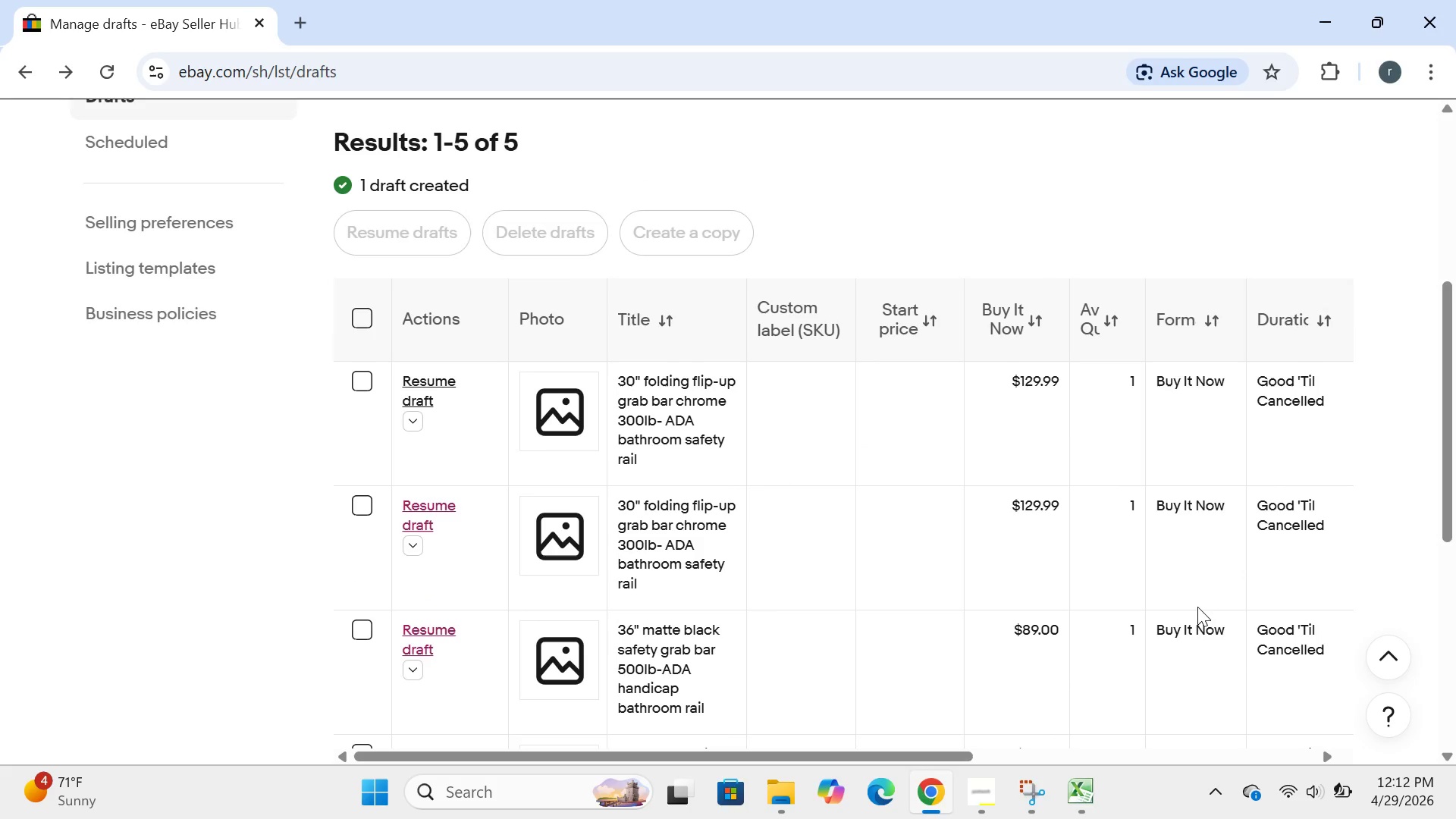 
left_click([441, 401])
 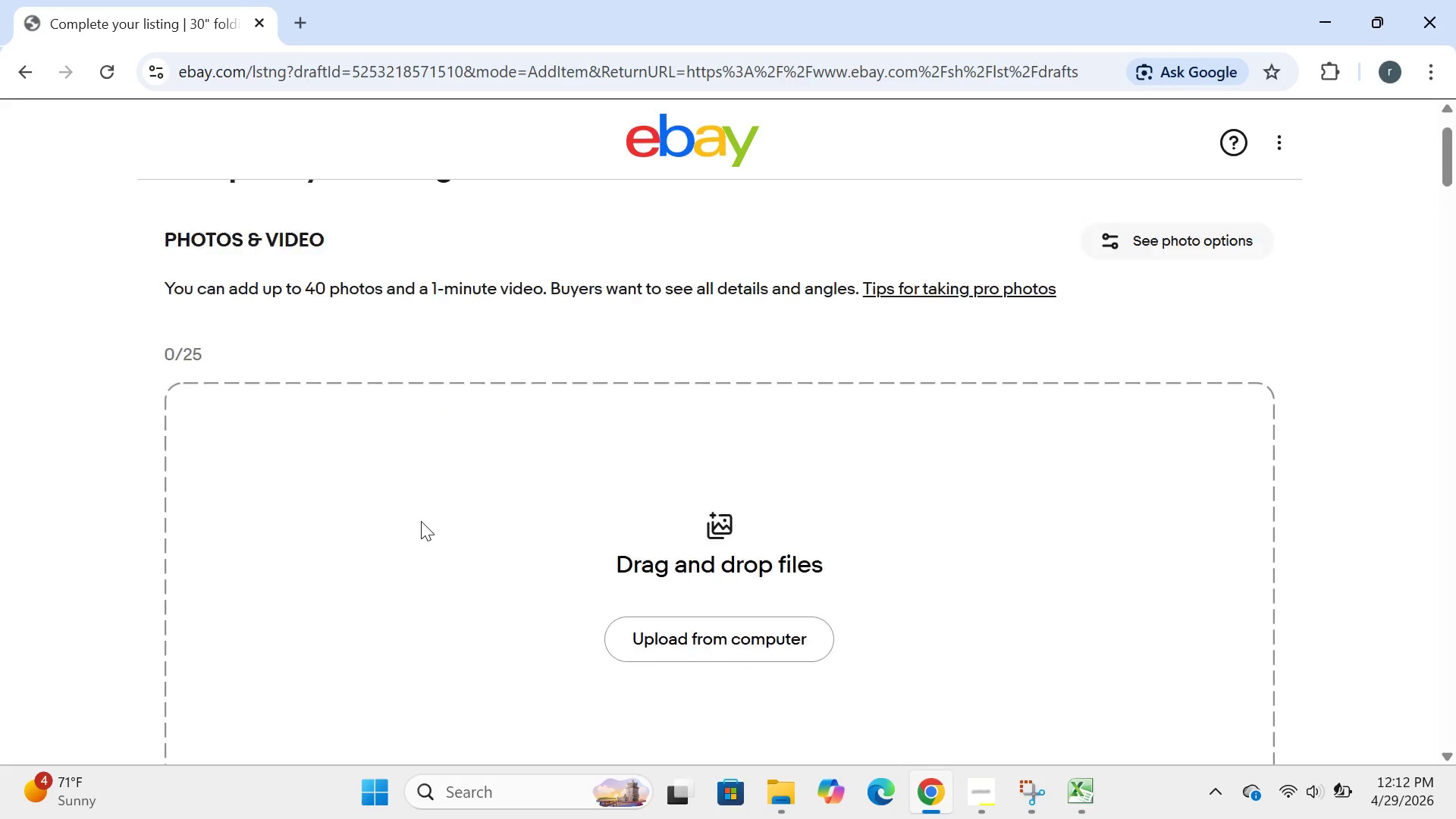 
wait(6.98)
 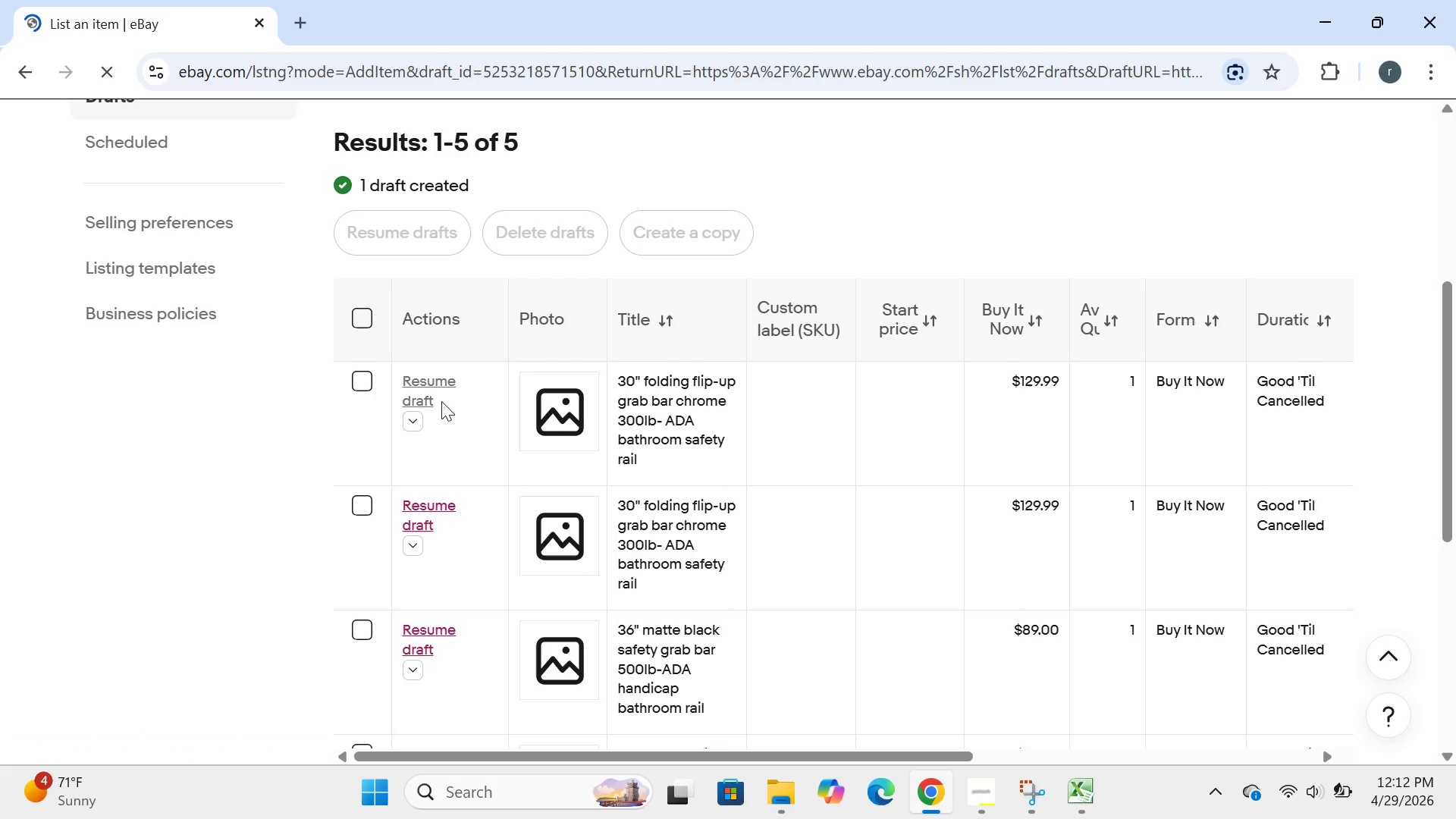 
left_click([729, 519])
 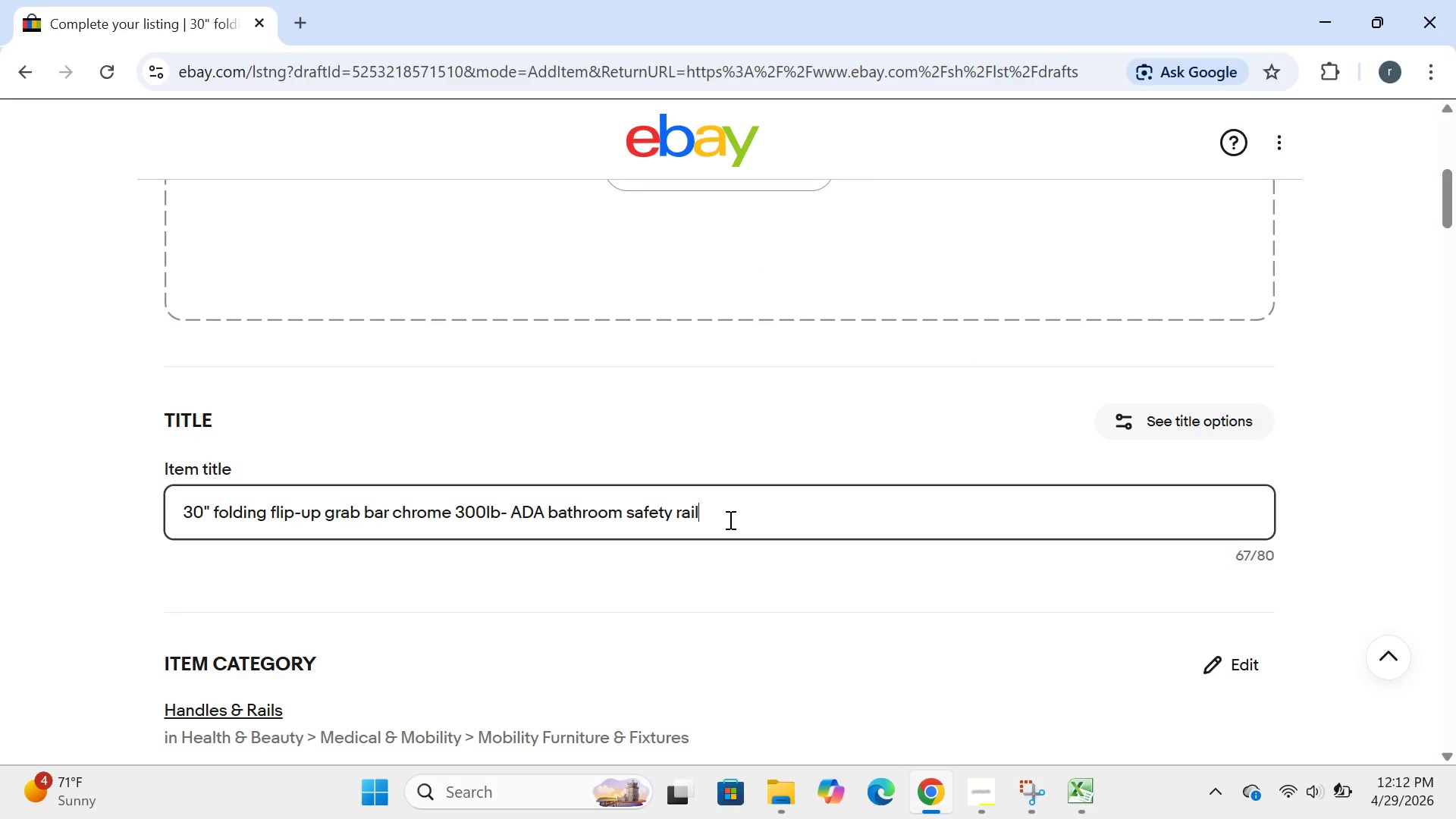 
key(Control+A)
 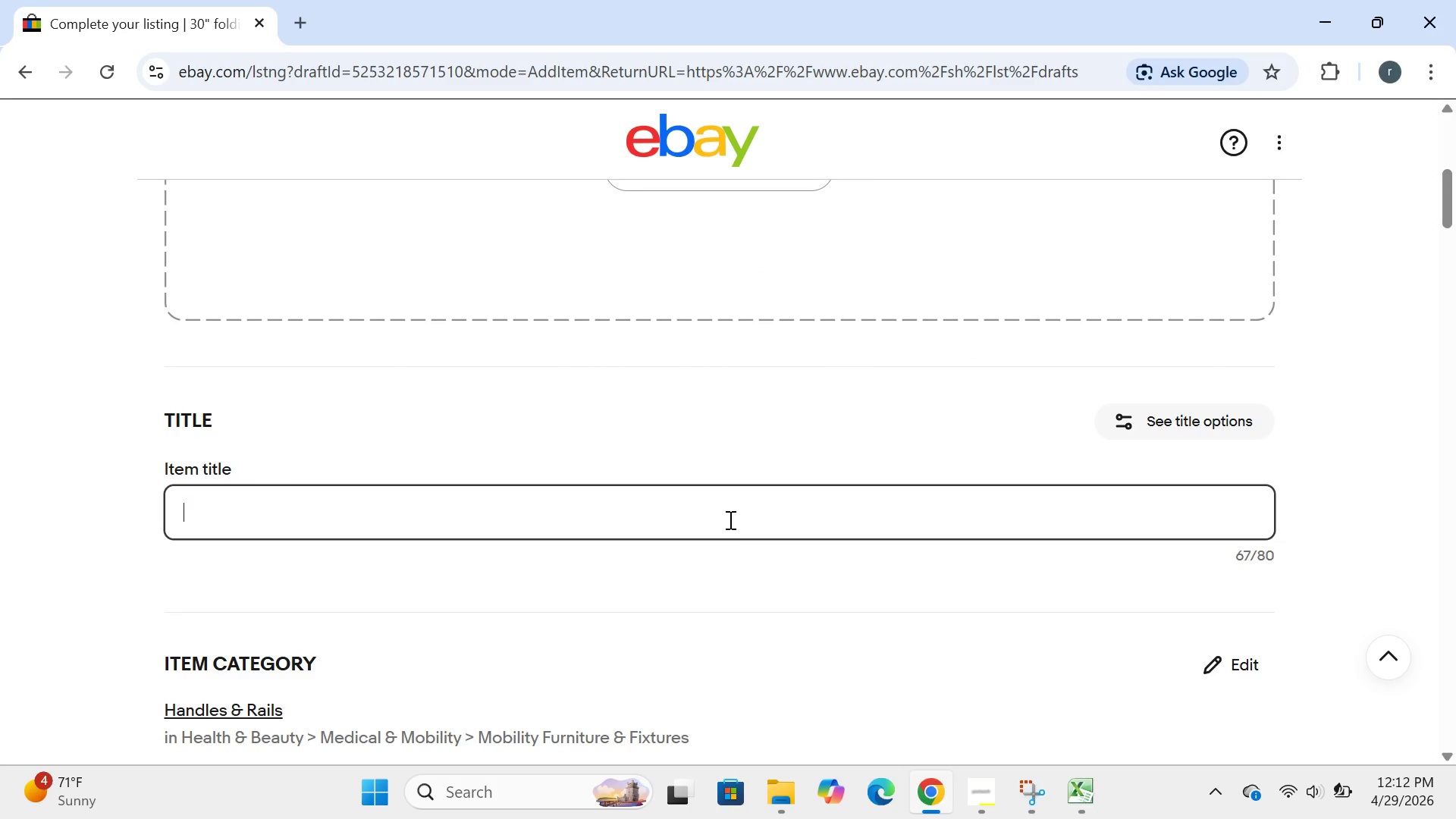 
key(Backspace)
 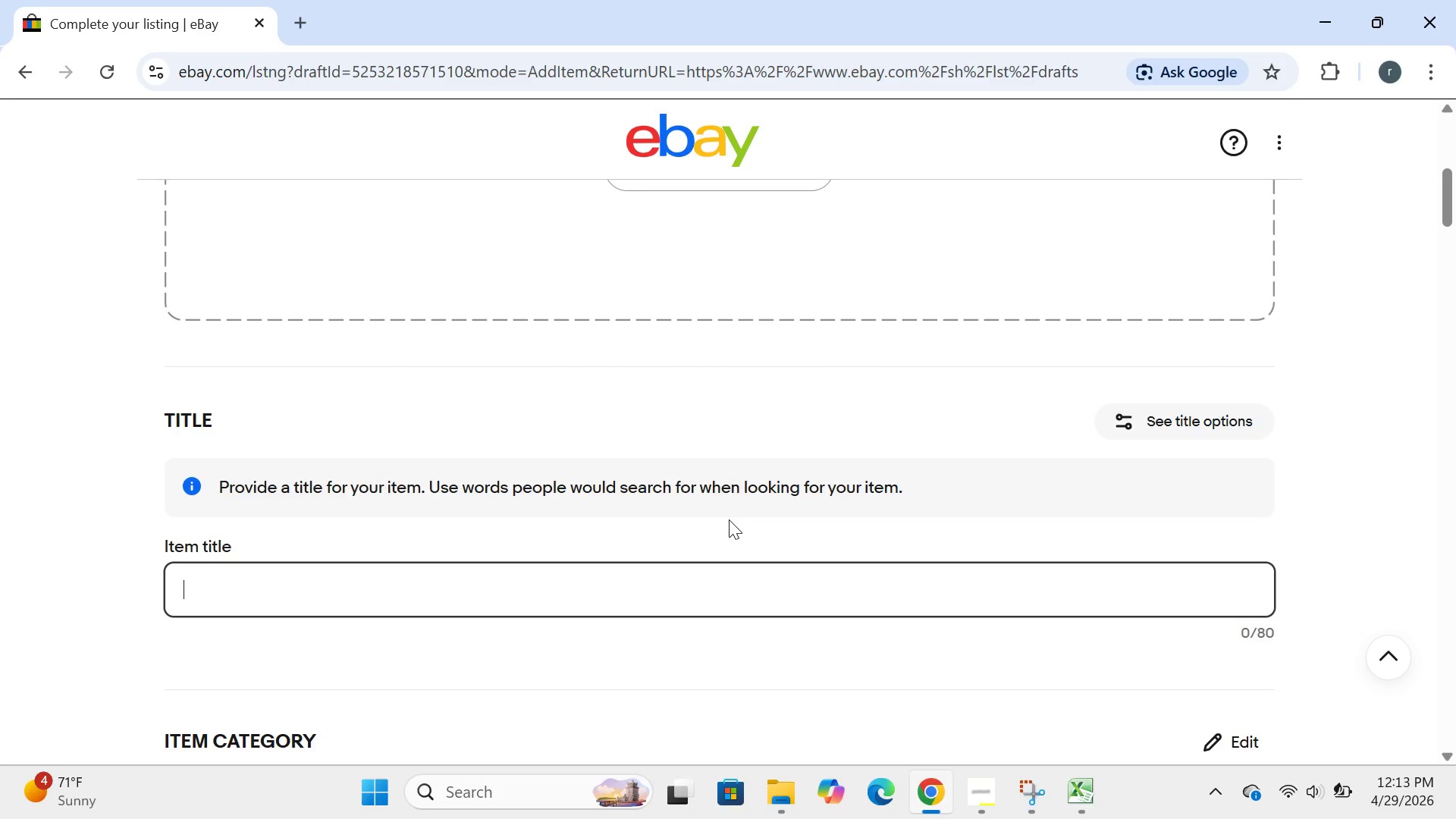 
wait(7.01)
 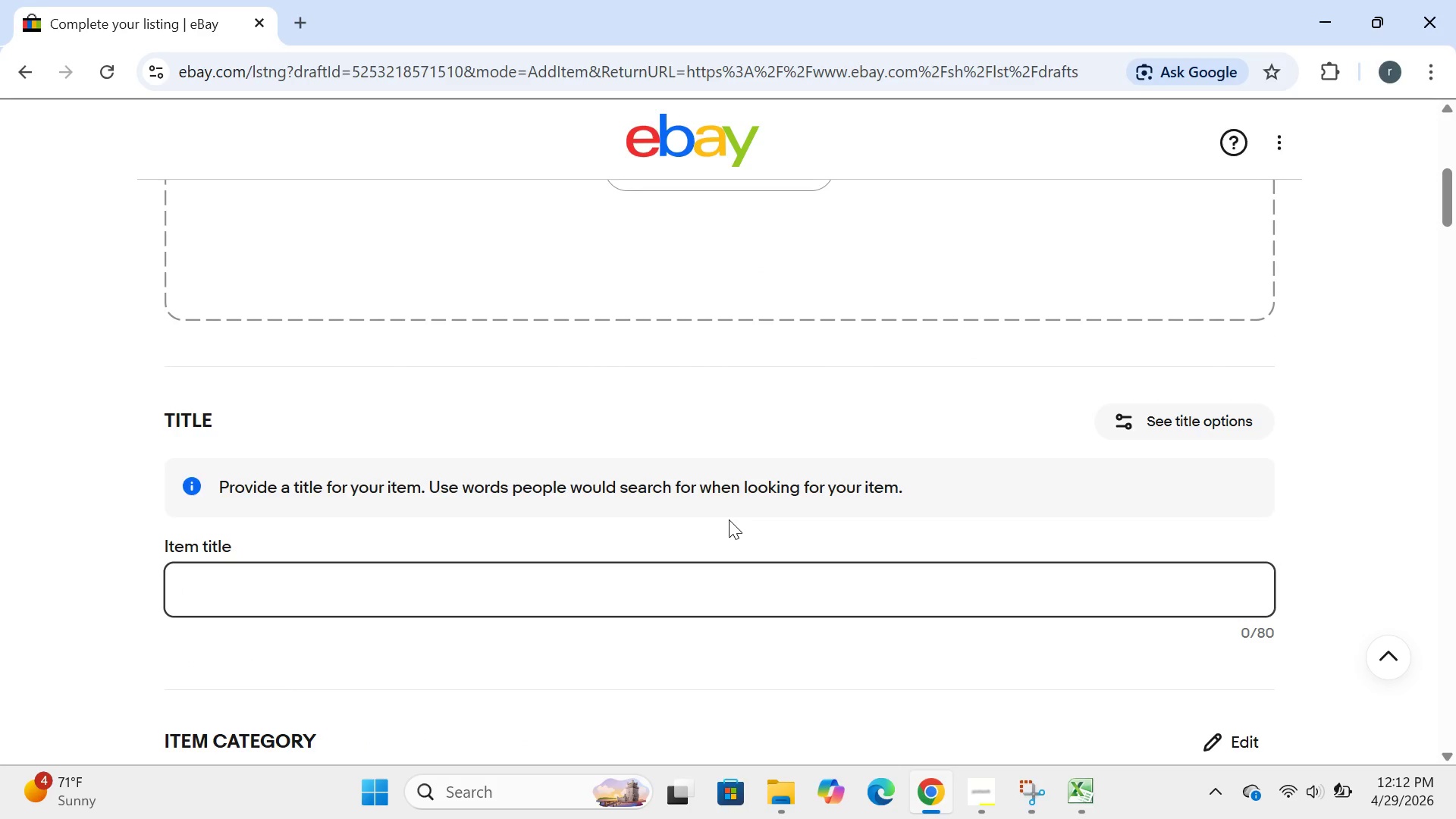 
type(30:)
key(Backspace)
type(")
 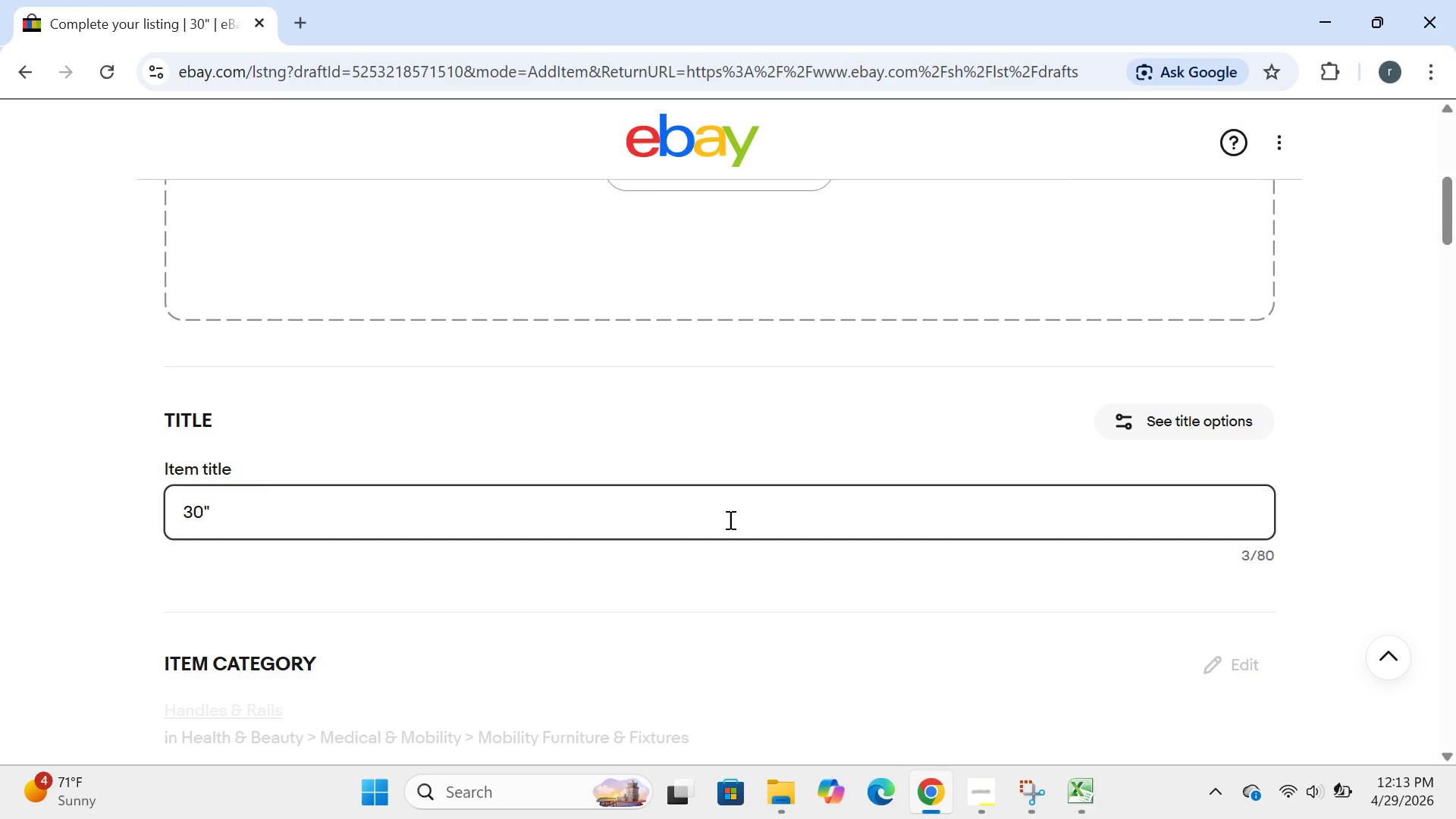 
left_click([1069, 783])
 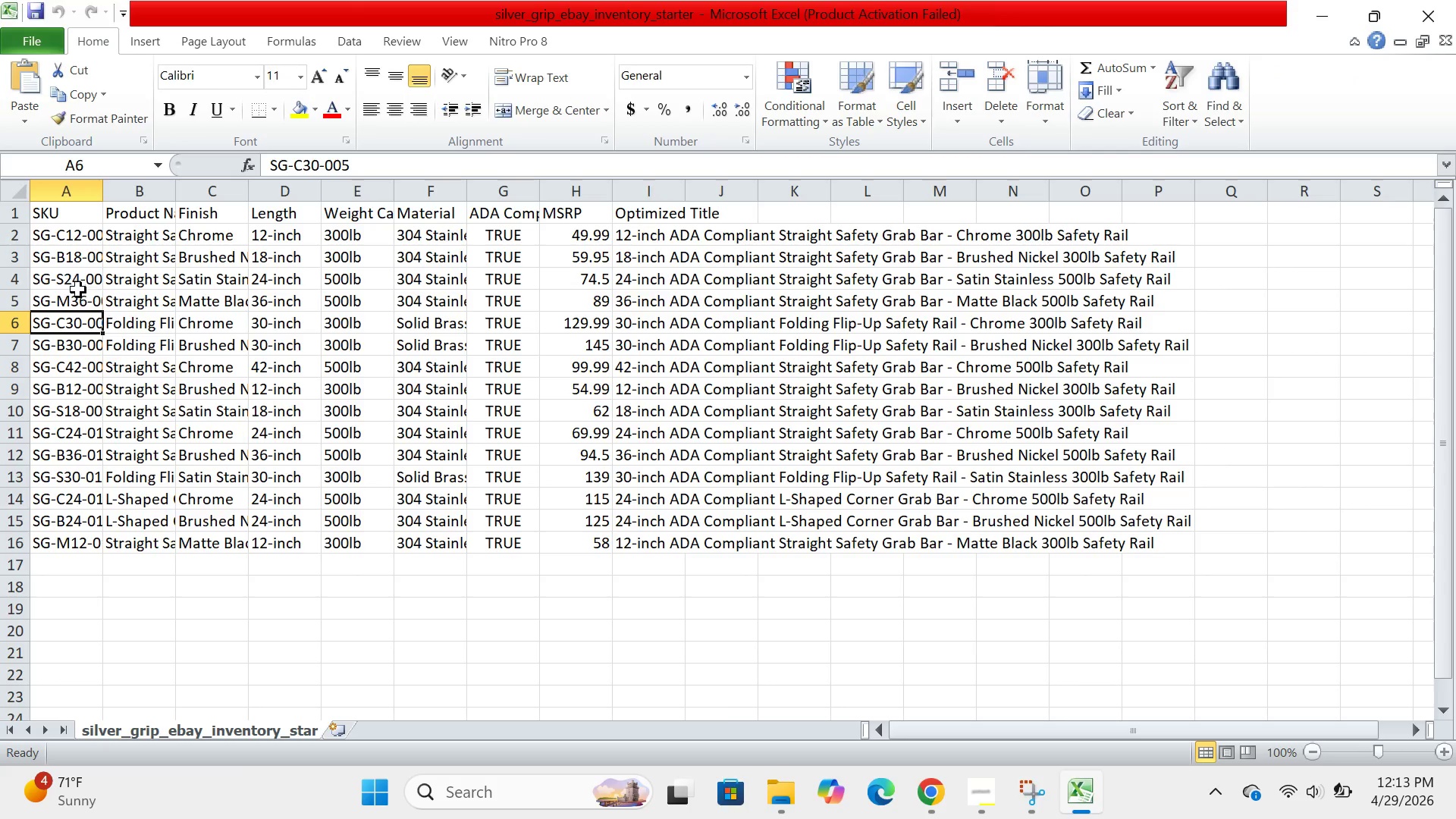 
left_click([77, 303])
 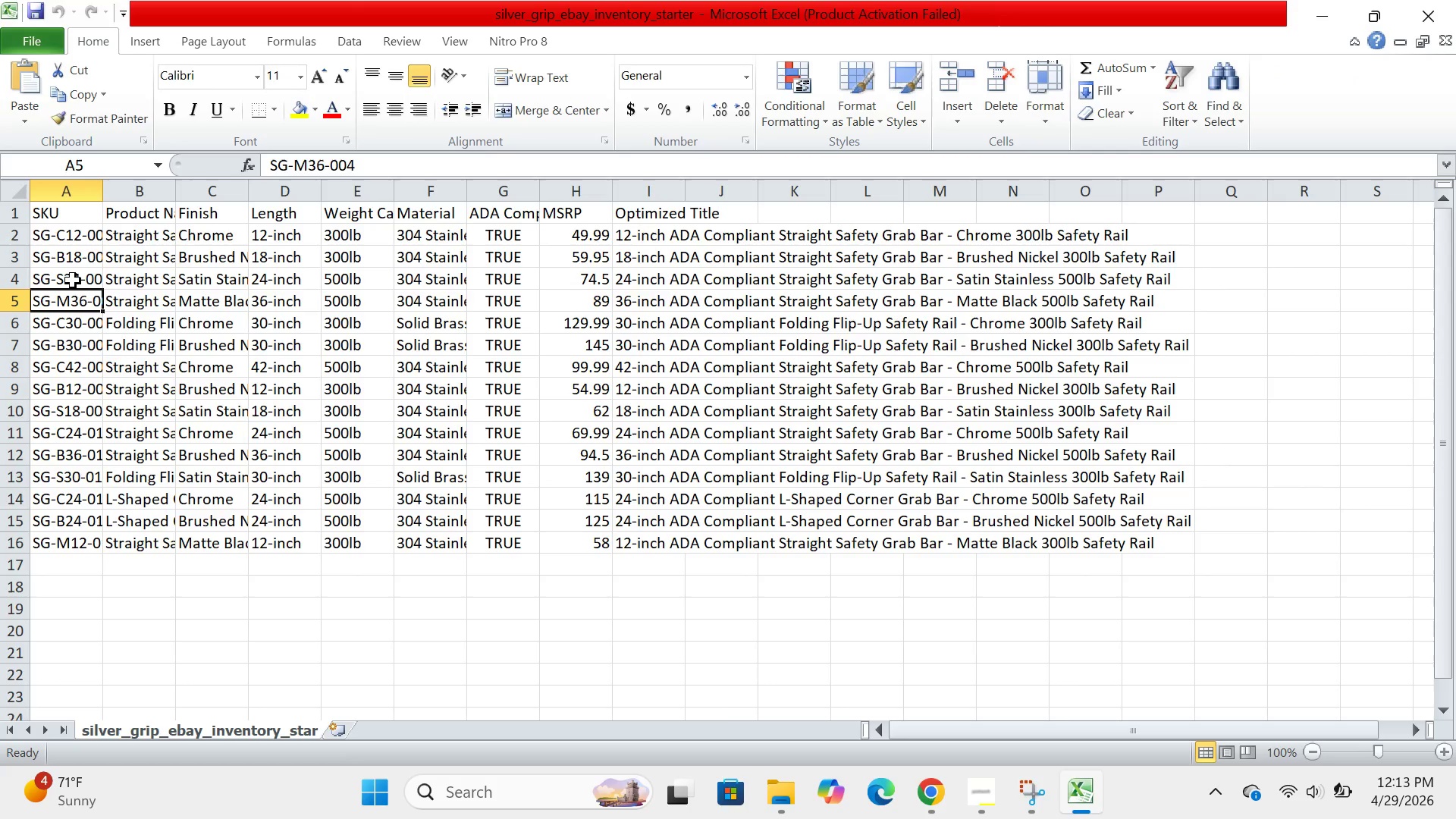 
left_click([73, 281])
 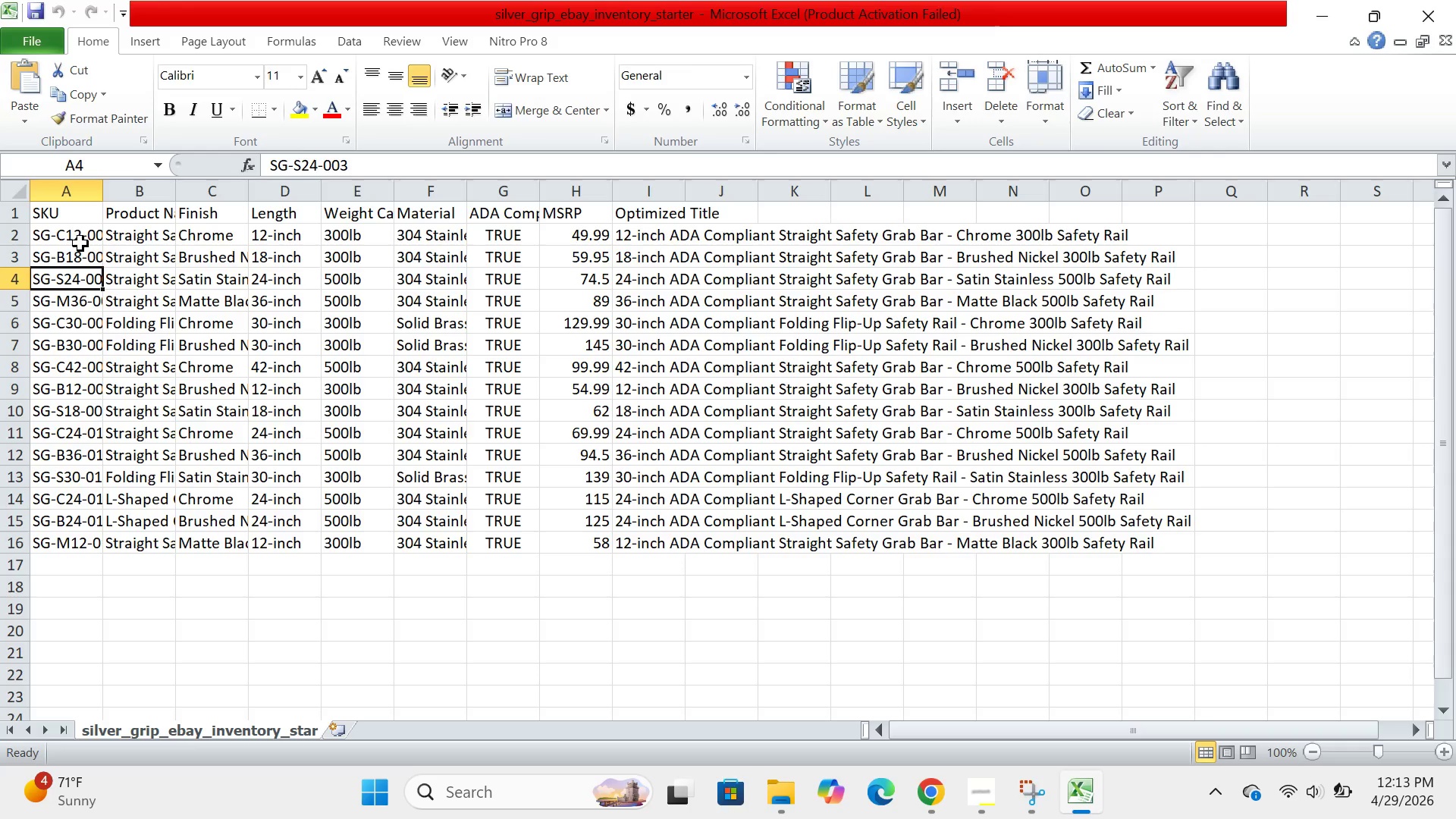 
left_click([80, 243])
 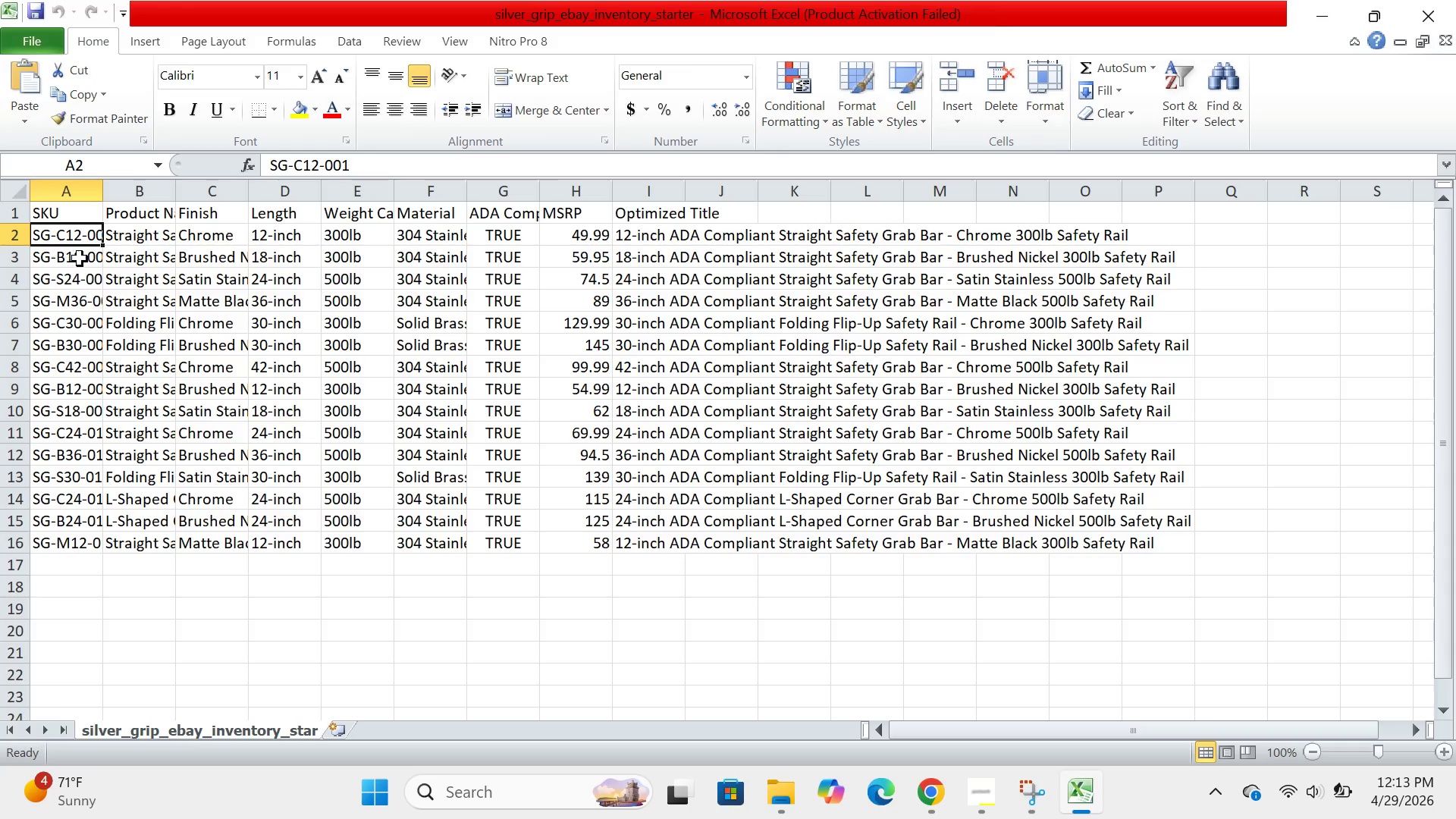 
left_click([80, 259])
 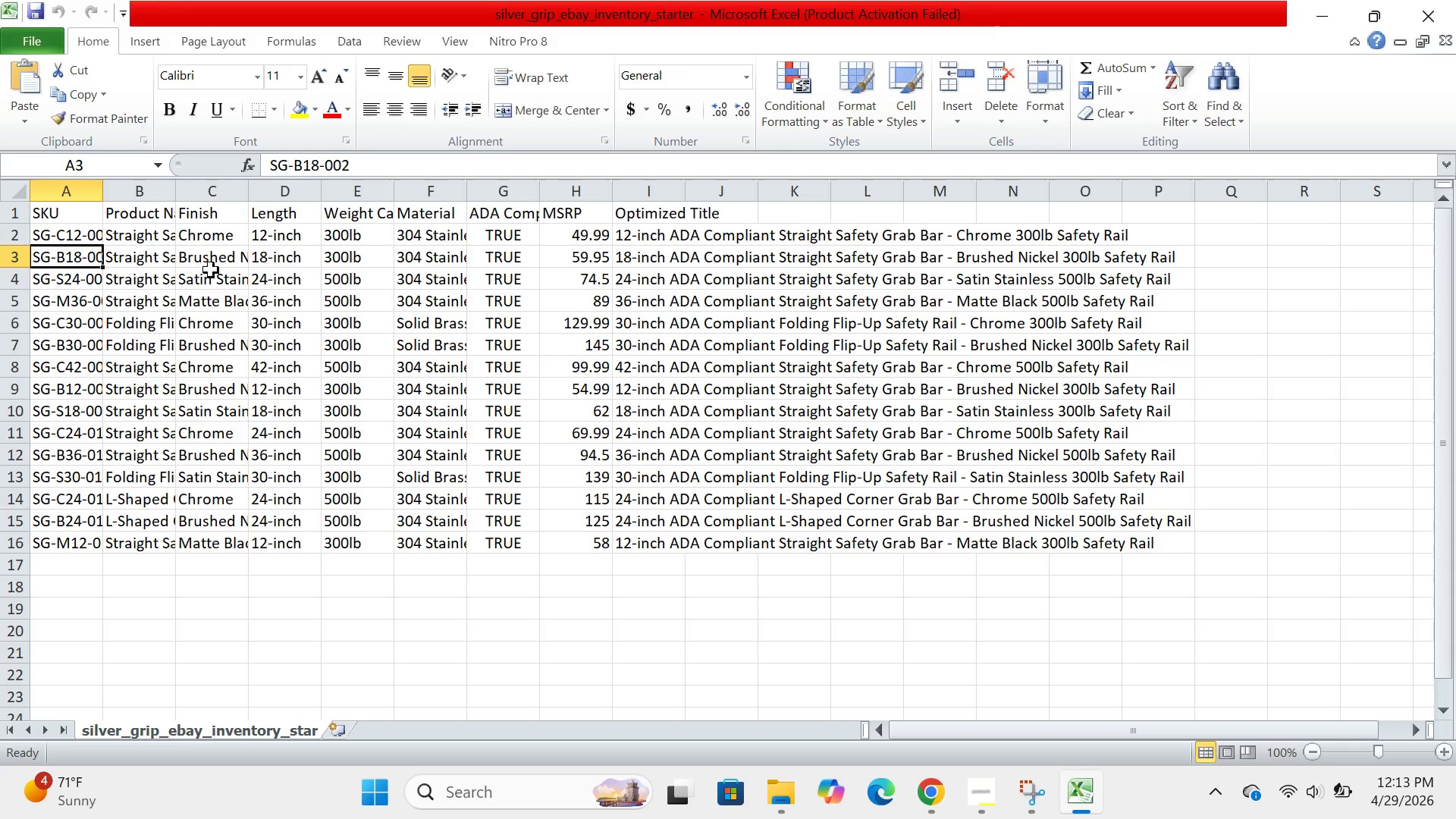 
left_click([215, 286])
 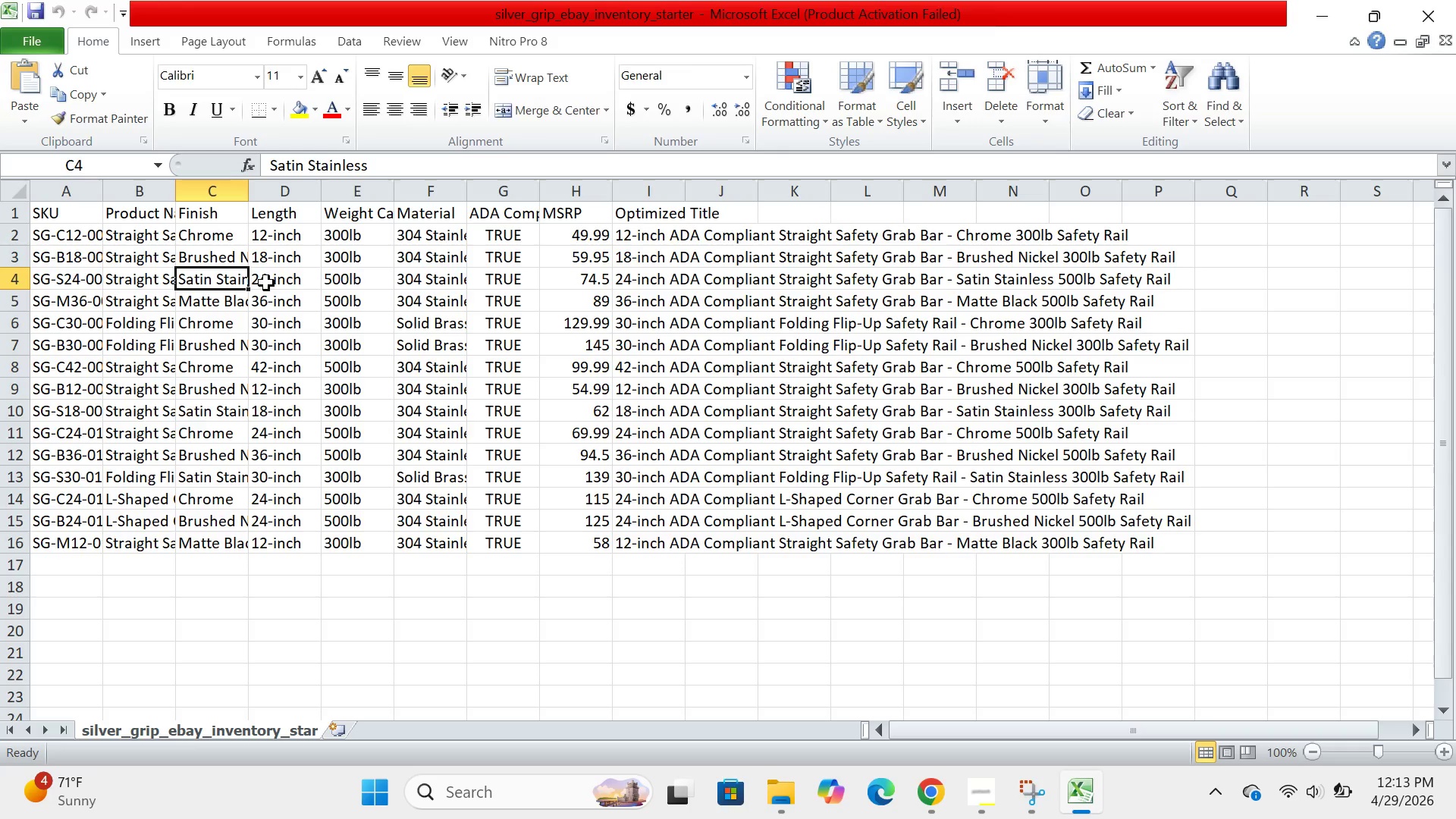 
left_click([266, 283])
 